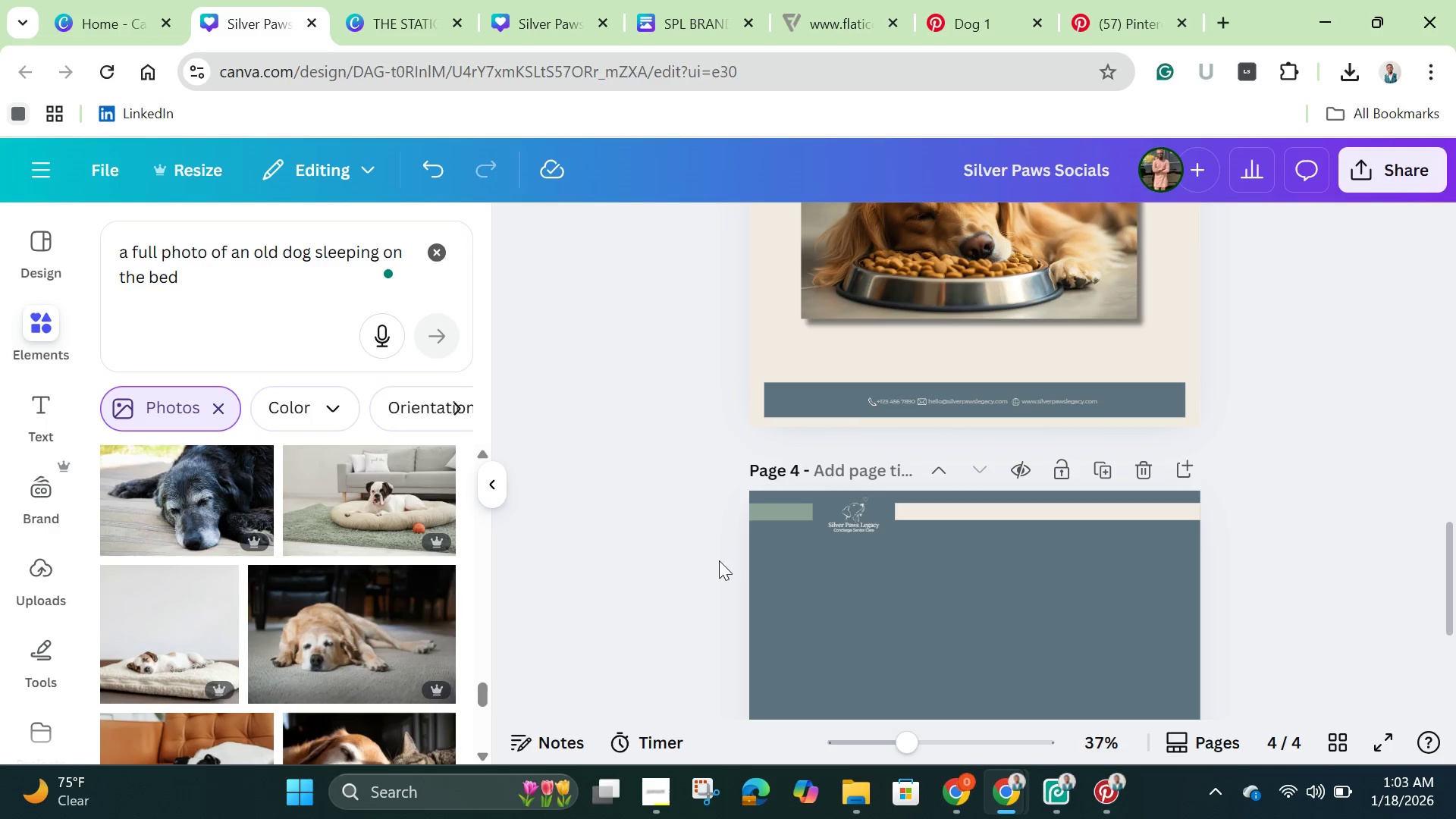 
scroll: coordinate [723, 574], scroll_direction: down, amount: 3.0
 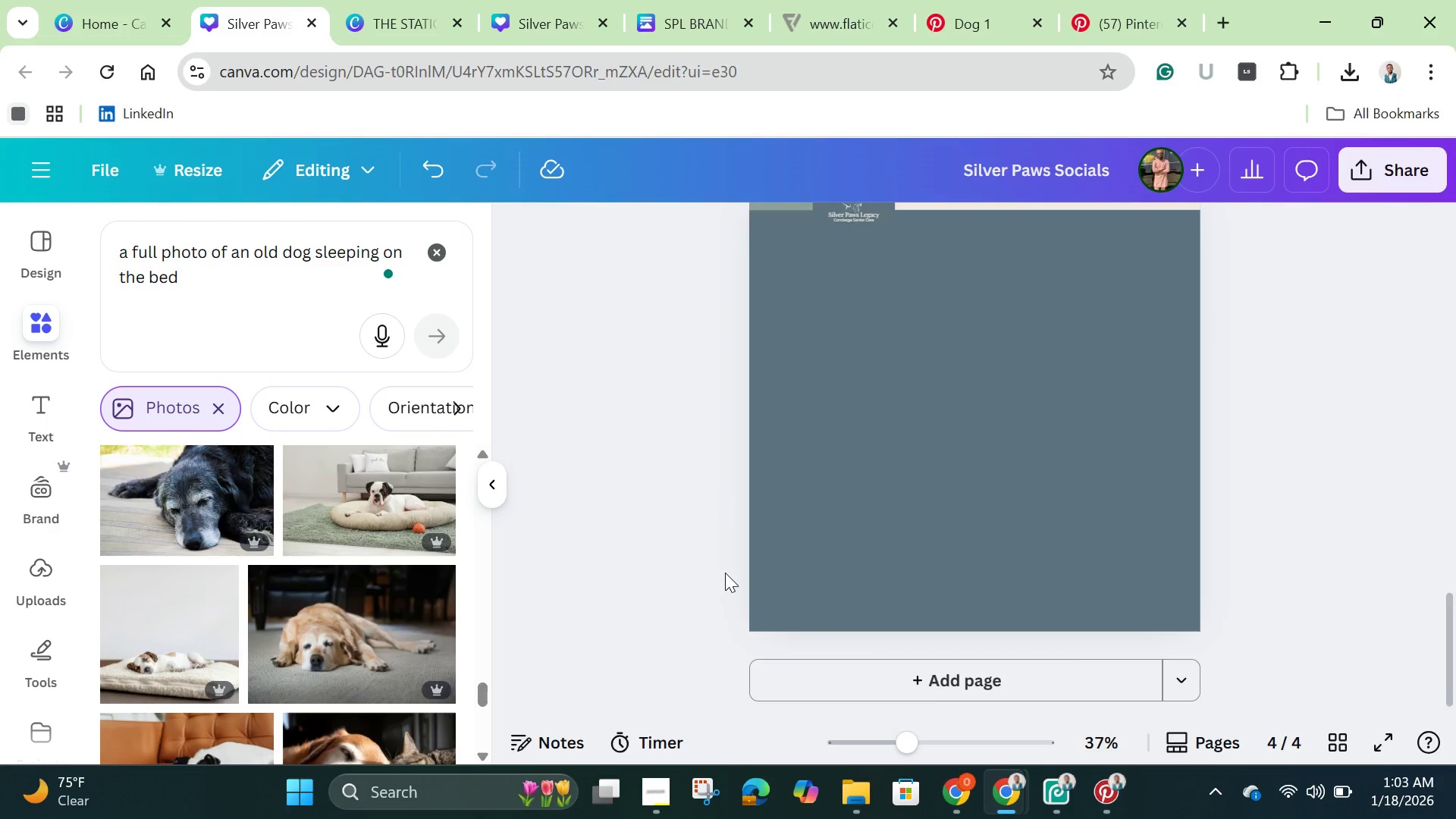 
scroll: coordinate [725, 573], scroll_direction: up, amount: 5.0
 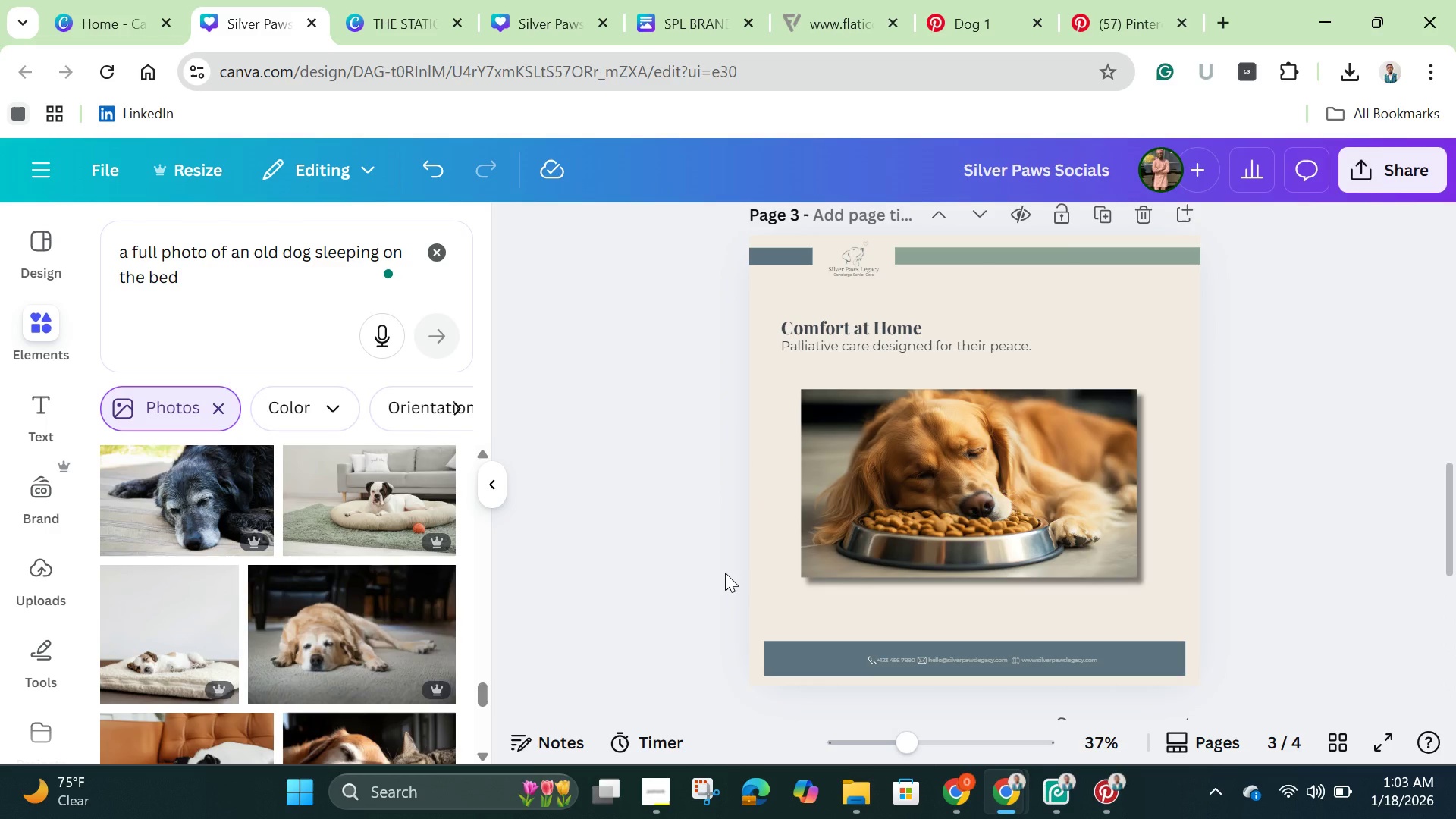 
scroll: coordinate [727, 577], scroll_direction: down, amount: 3.0
 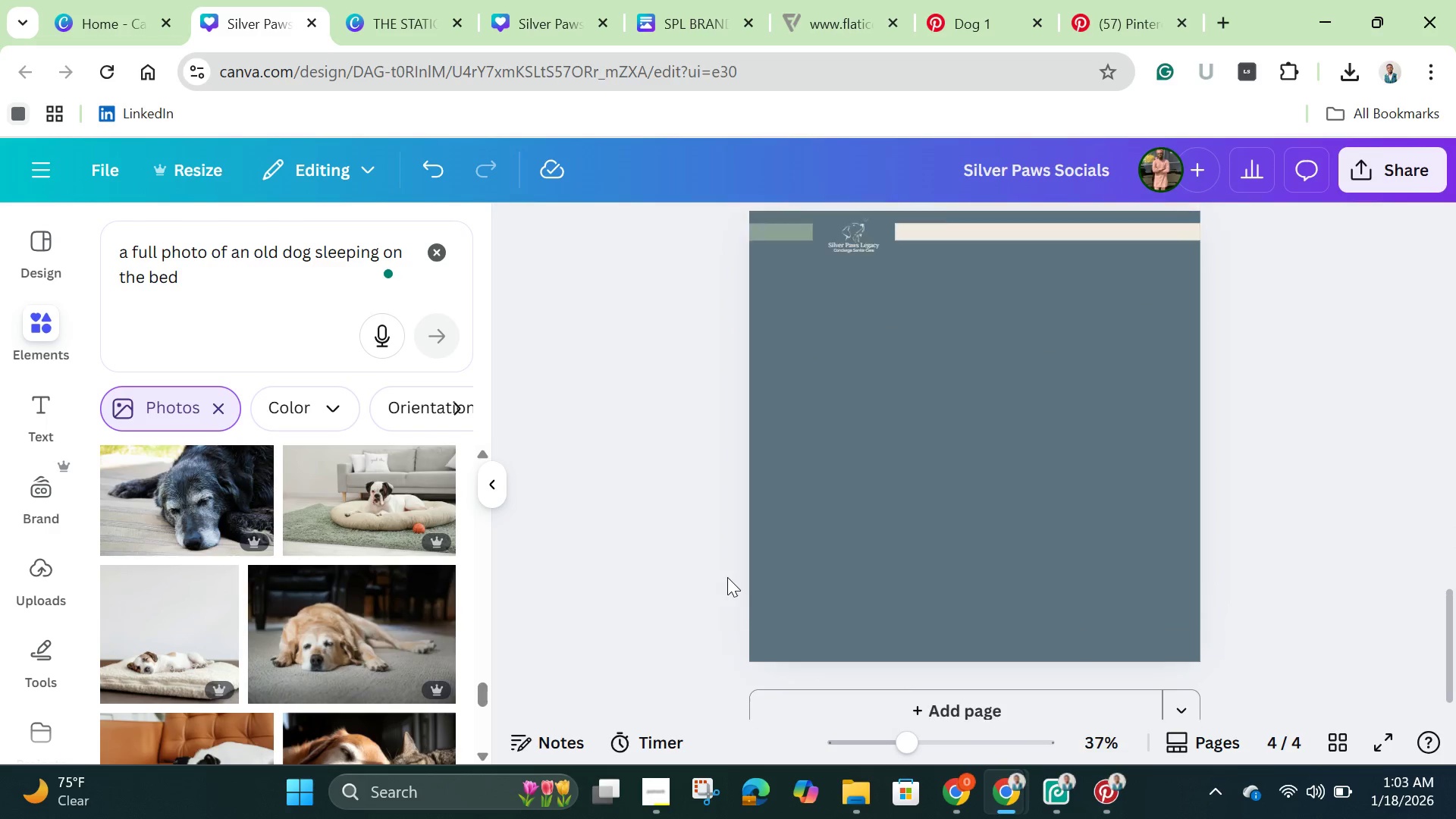 
scroll: coordinate [727, 577], scroll_direction: up, amount: 3.0
 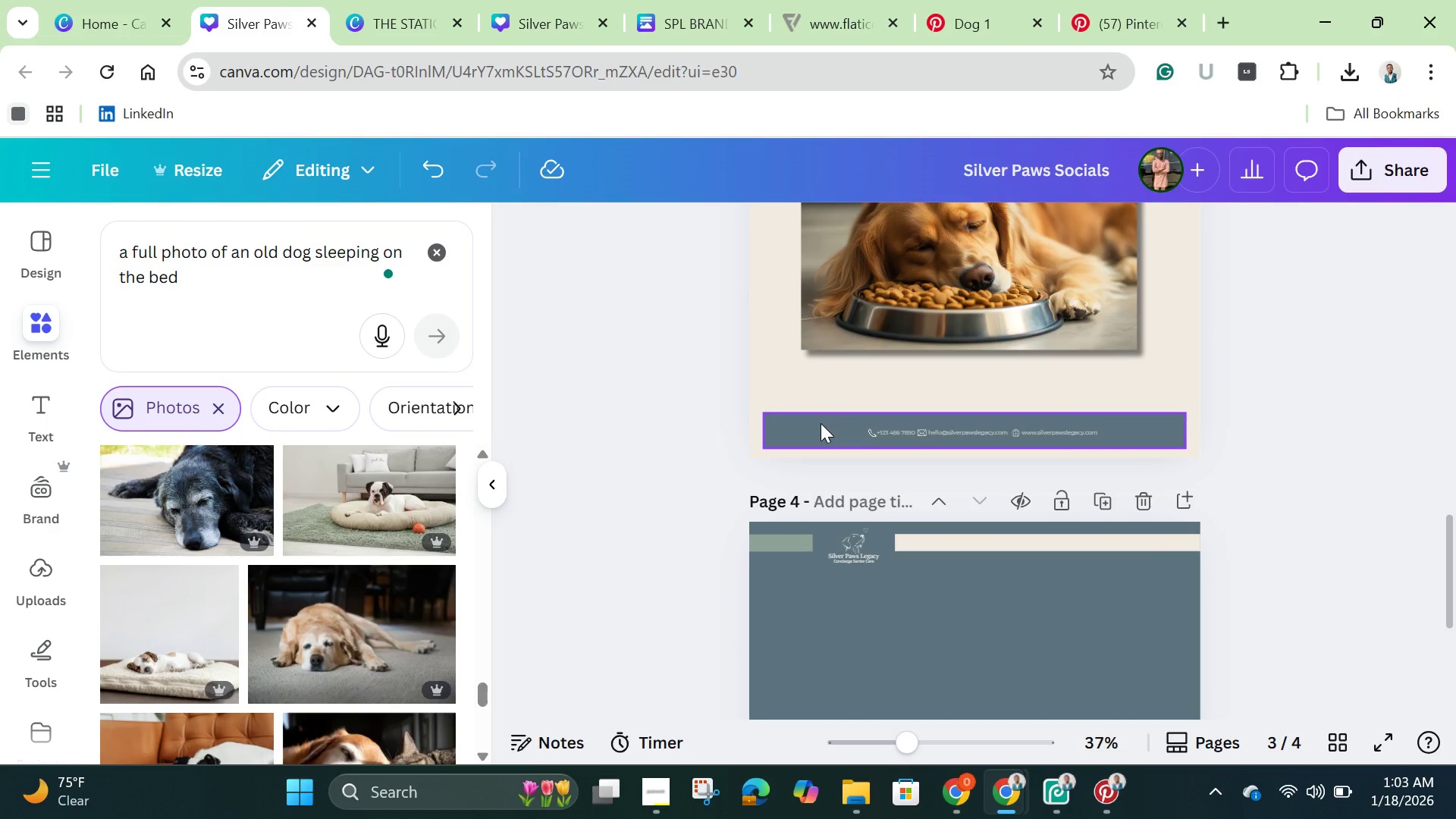 
left_click([821, 423])
 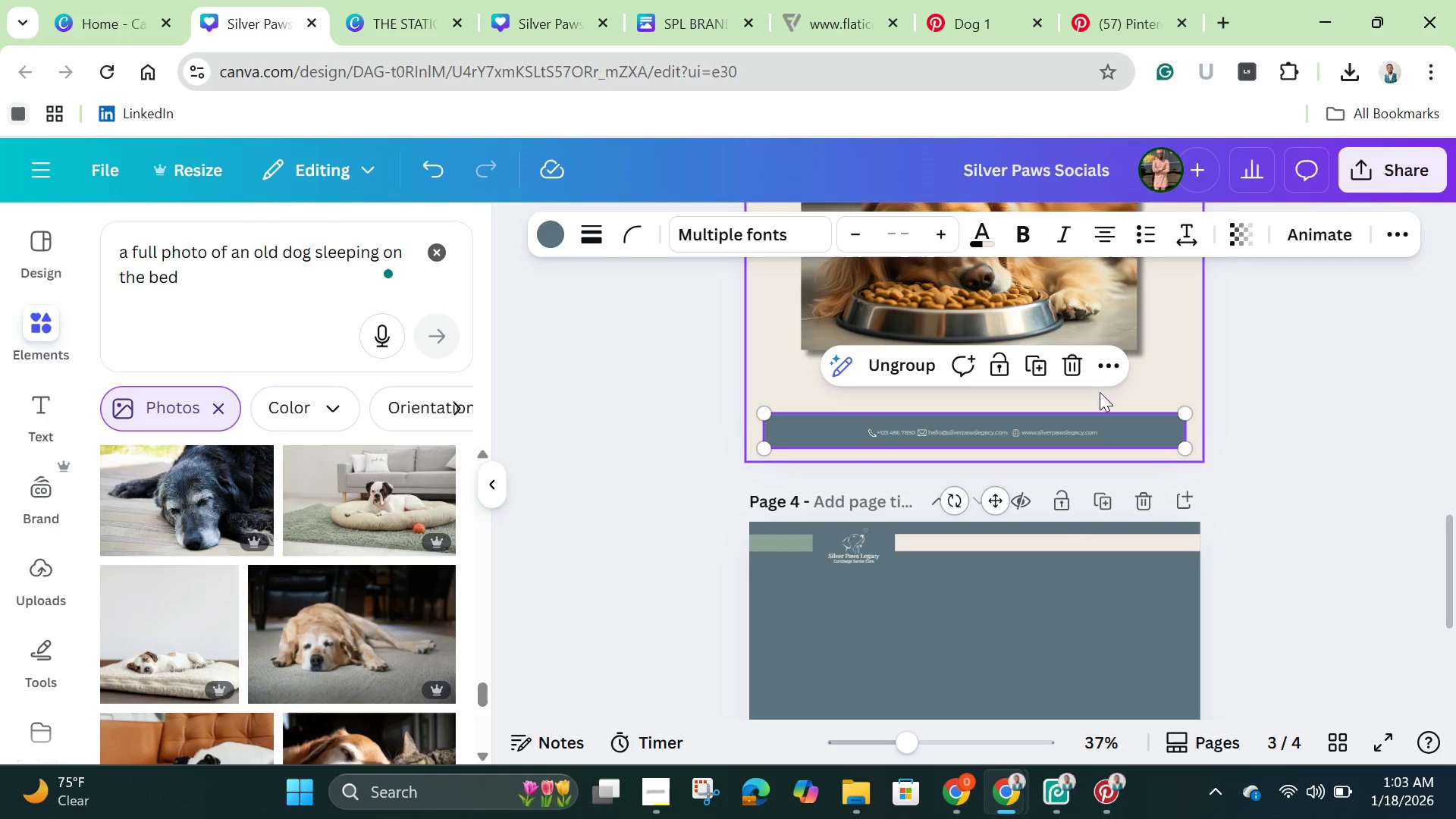 
left_click([1185, 416])
 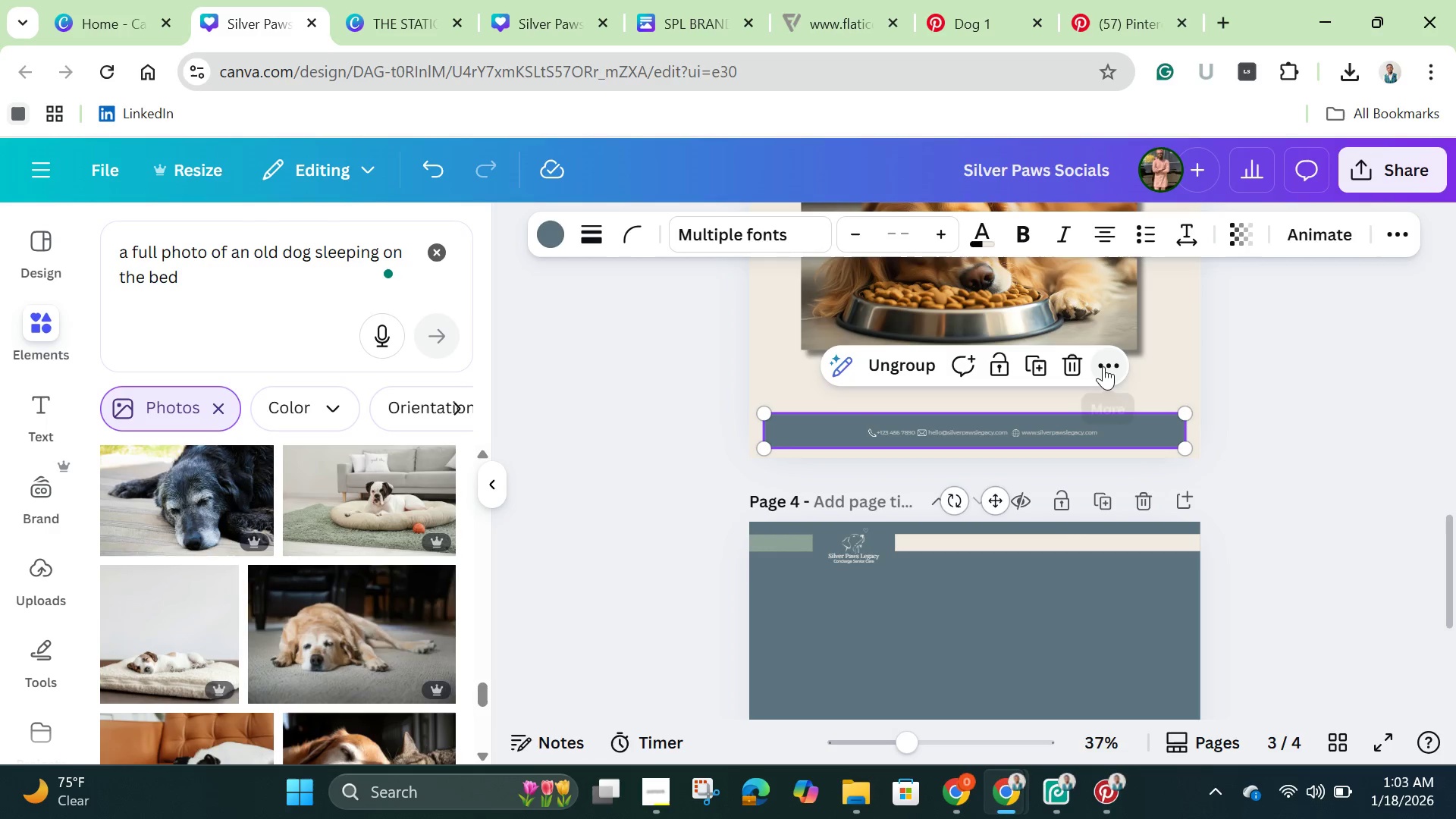 
left_click([1103, 365])
 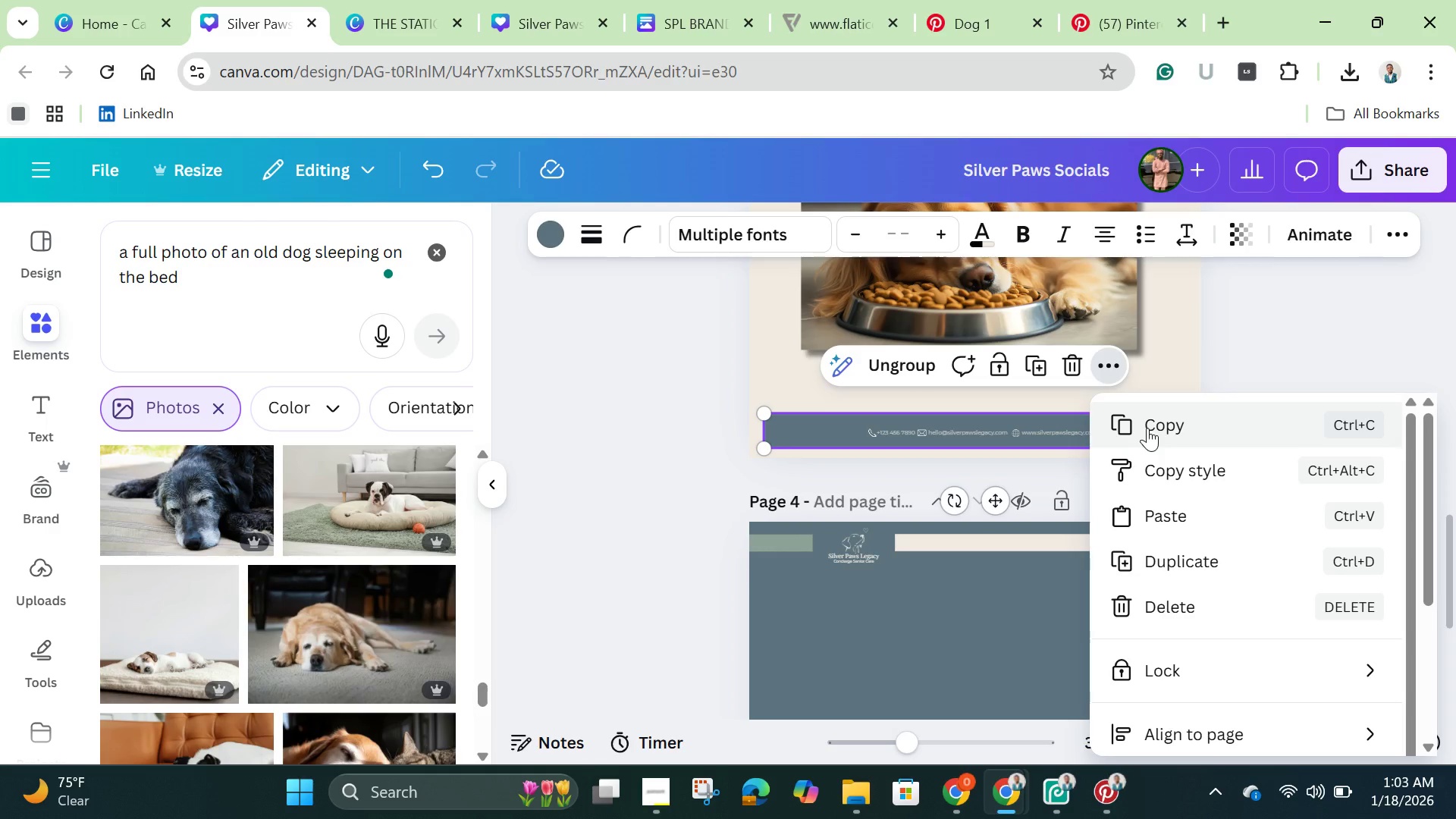 
left_click([1149, 428])
 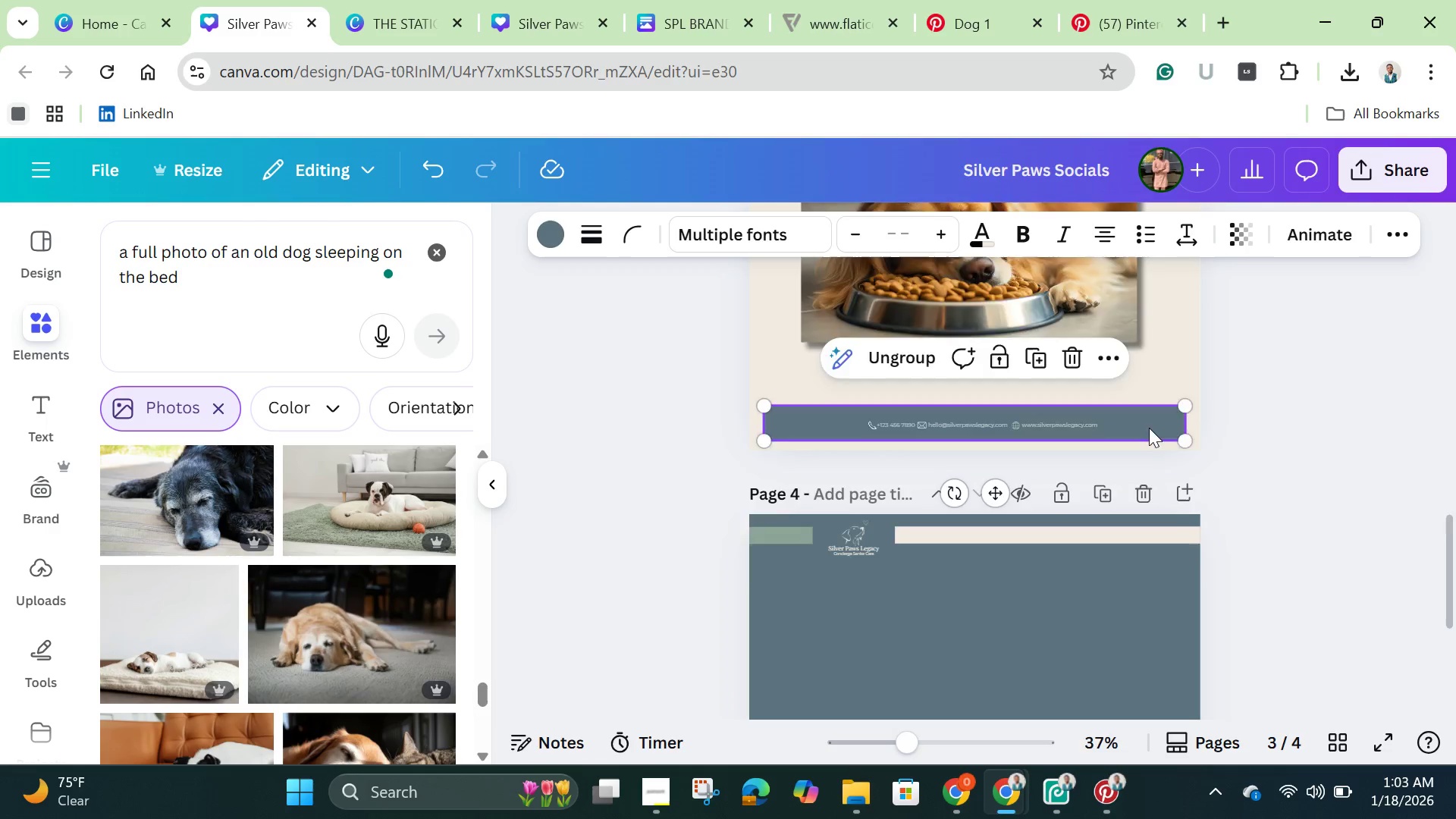 
scroll: coordinate [1133, 441], scroll_direction: down, amount: 4.0
 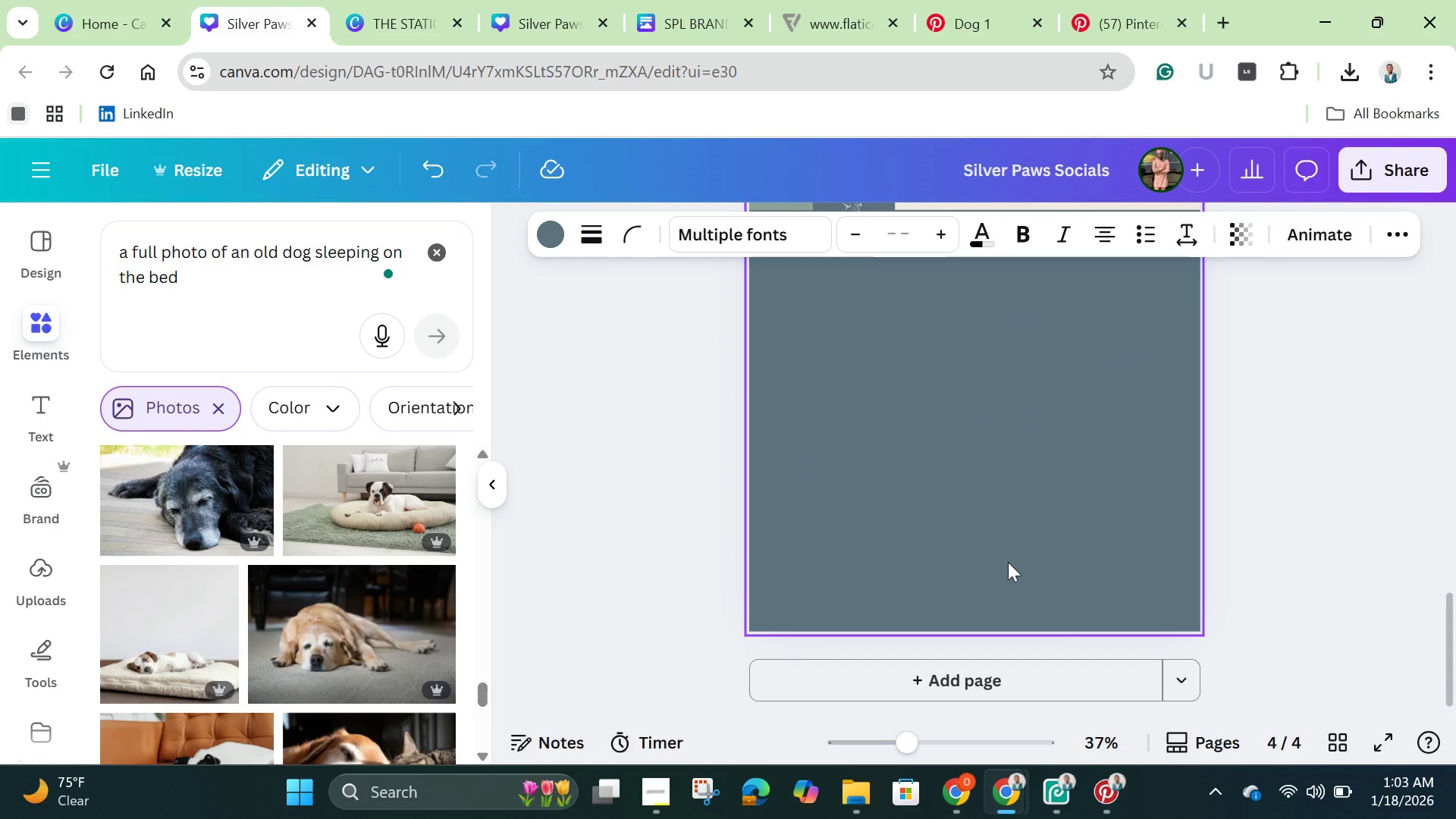 
key(Control+V)
 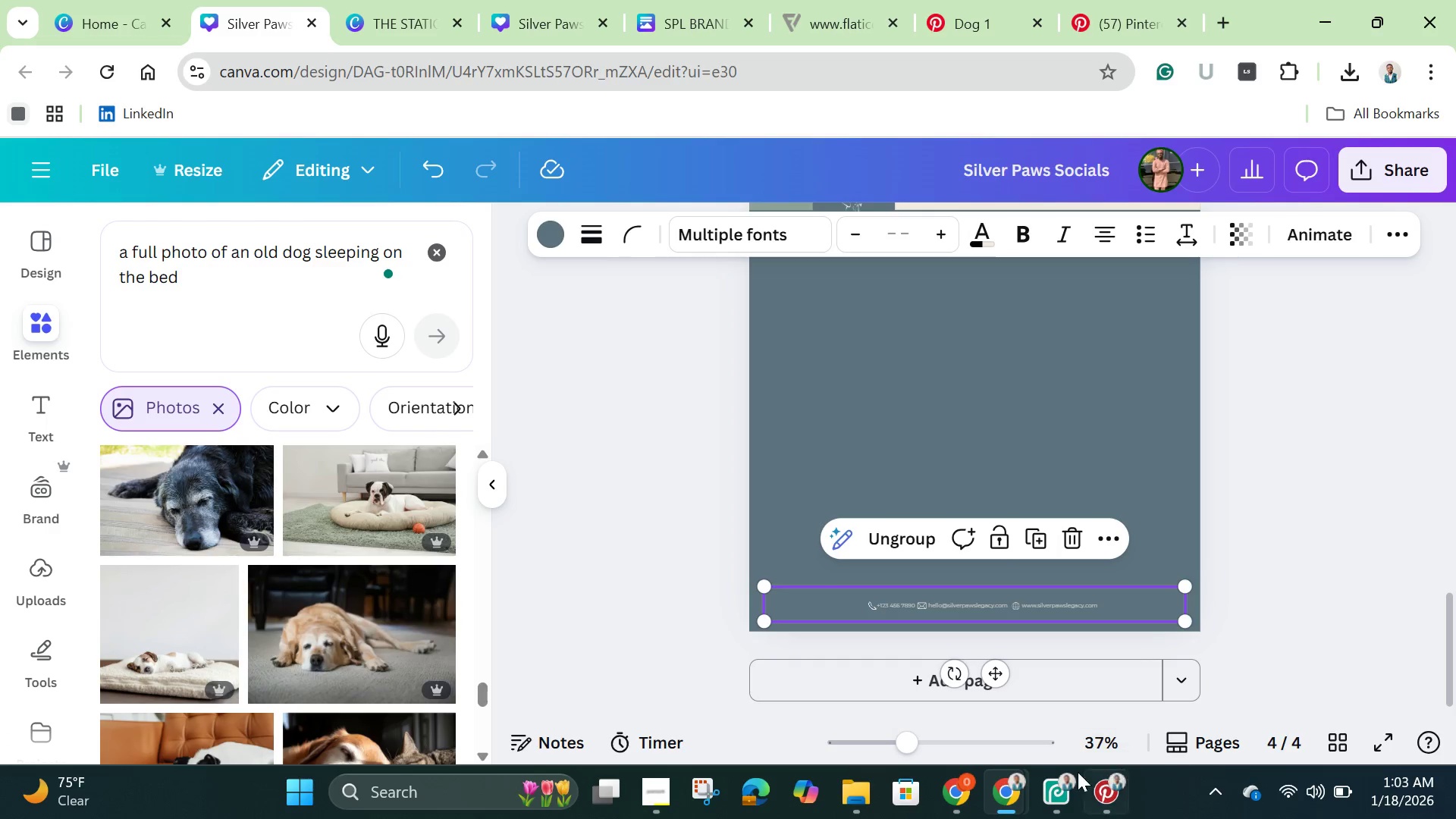 
left_click_drag(start_coordinate=[906, 739], to_coordinate=[971, 764])
 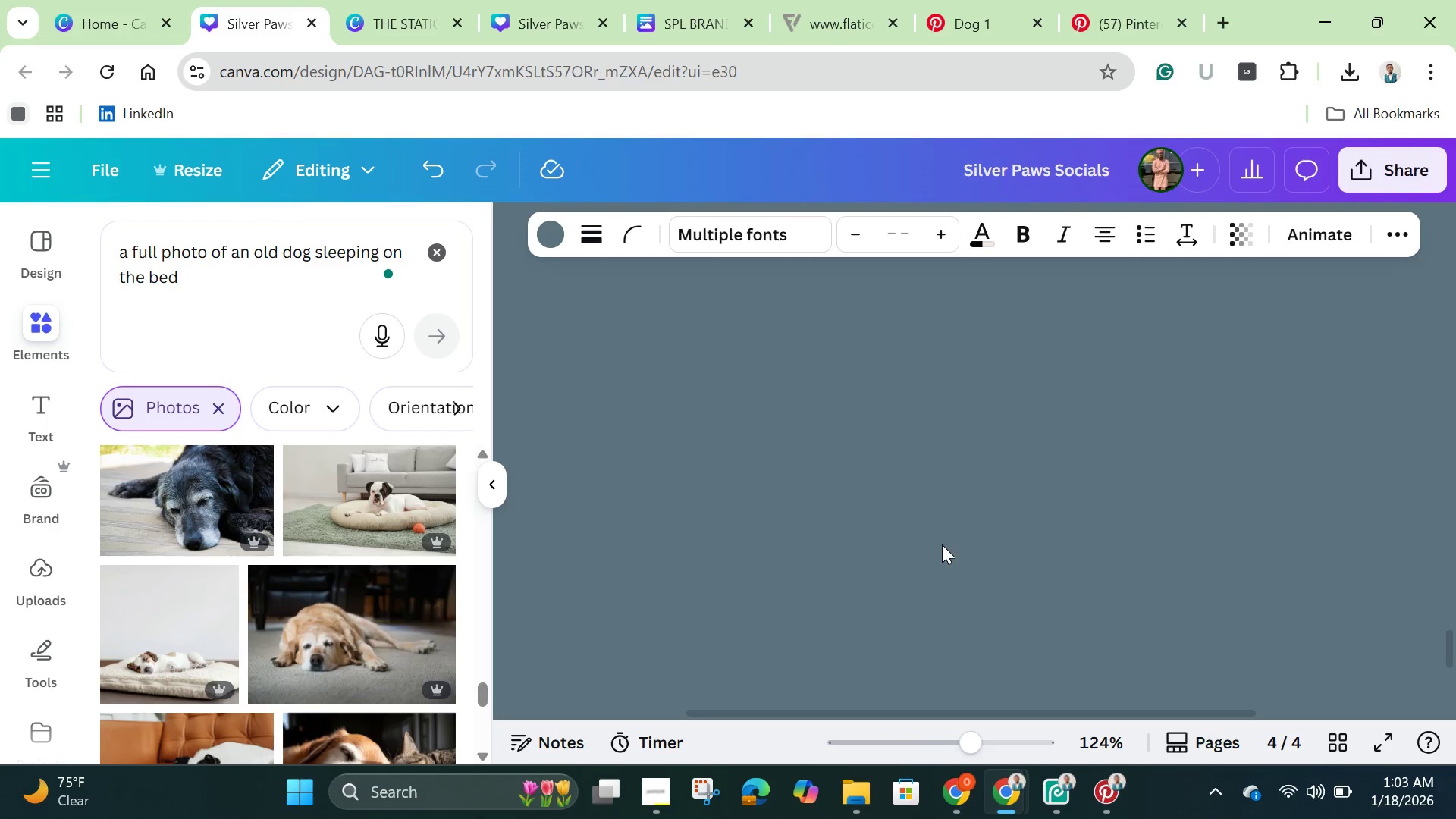 
scroll: coordinate [962, 494], scroll_direction: down, amount: 6.0
 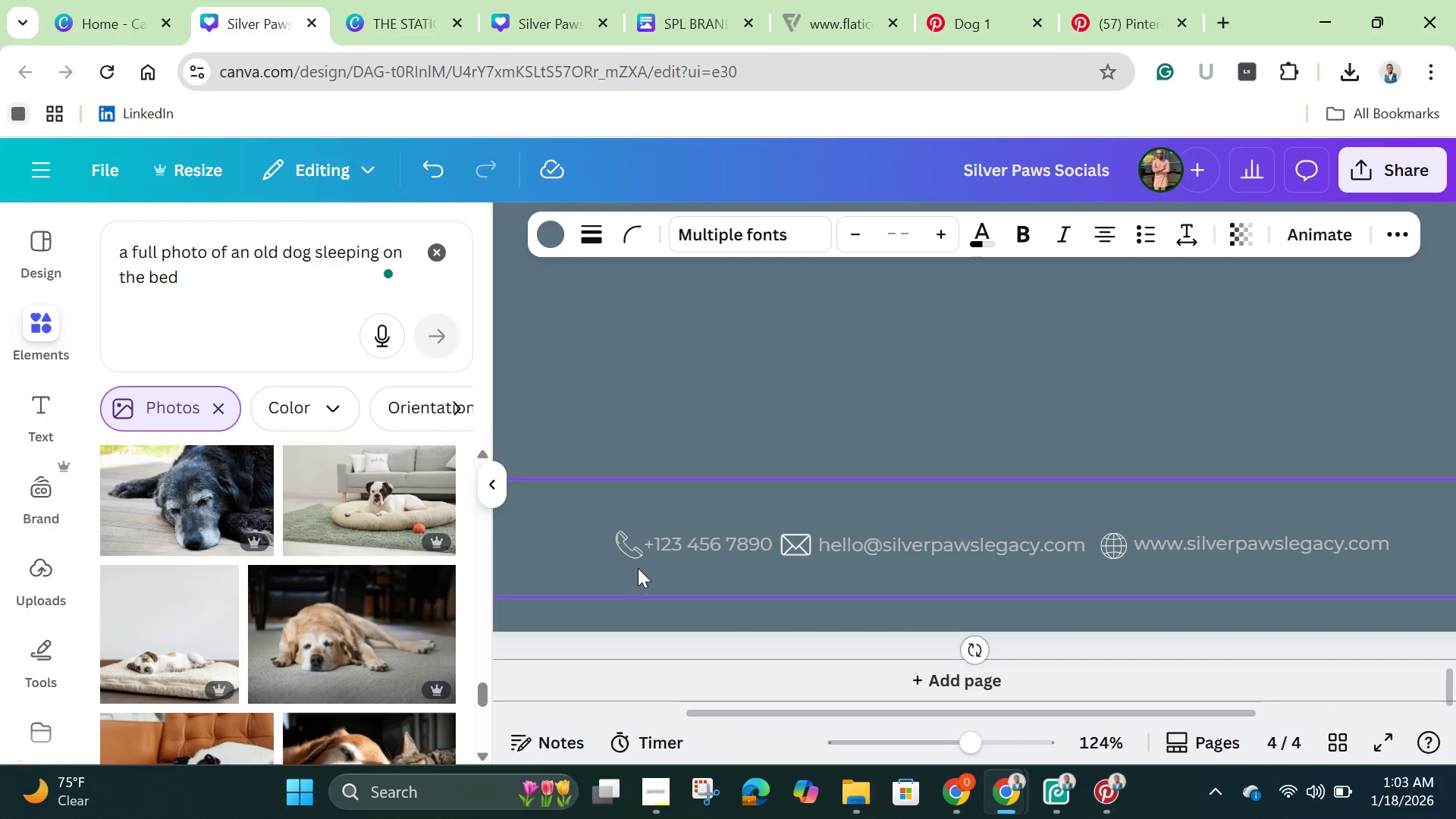 
left_click([638, 568])
 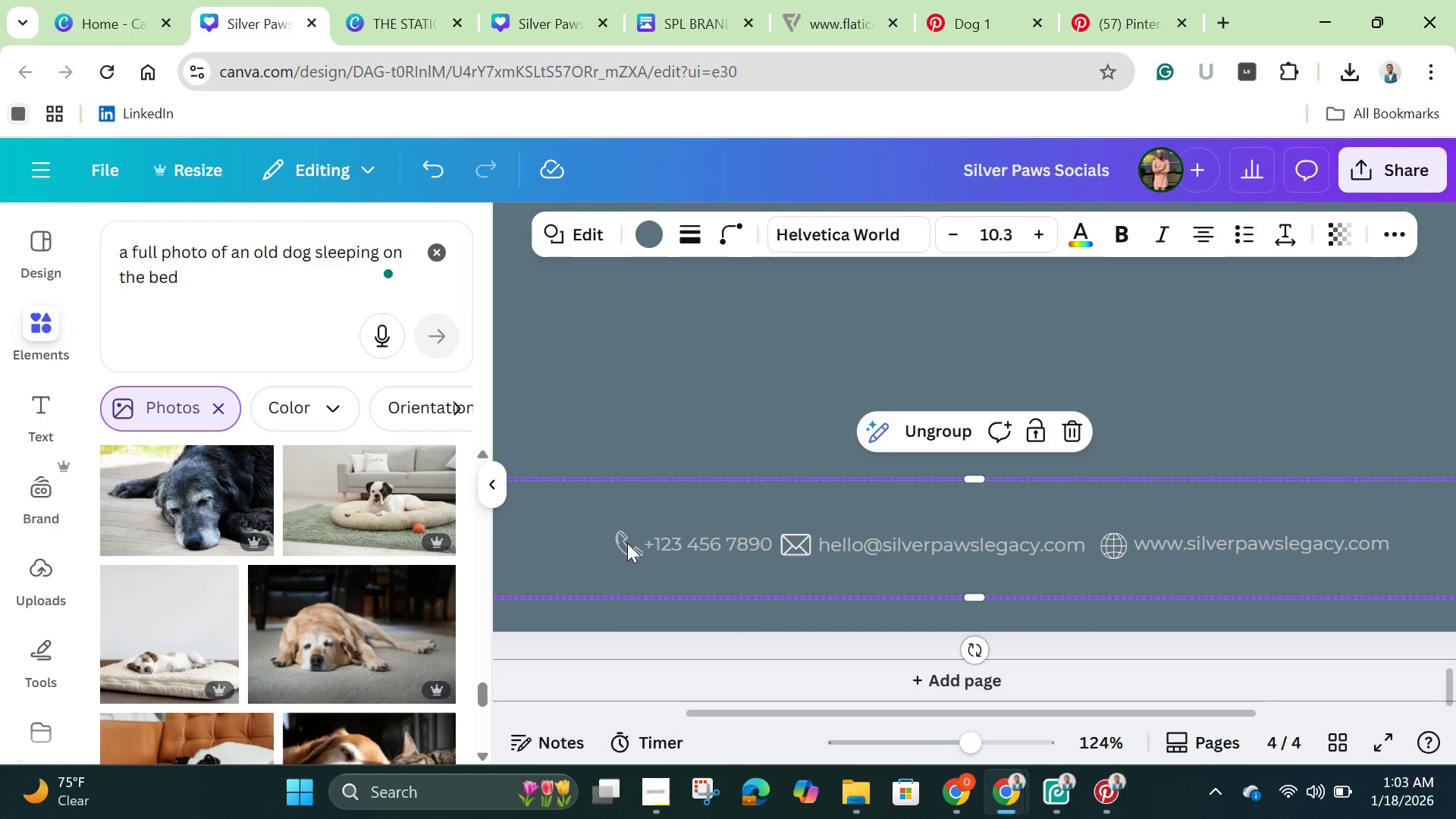 
left_click([627, 543])
 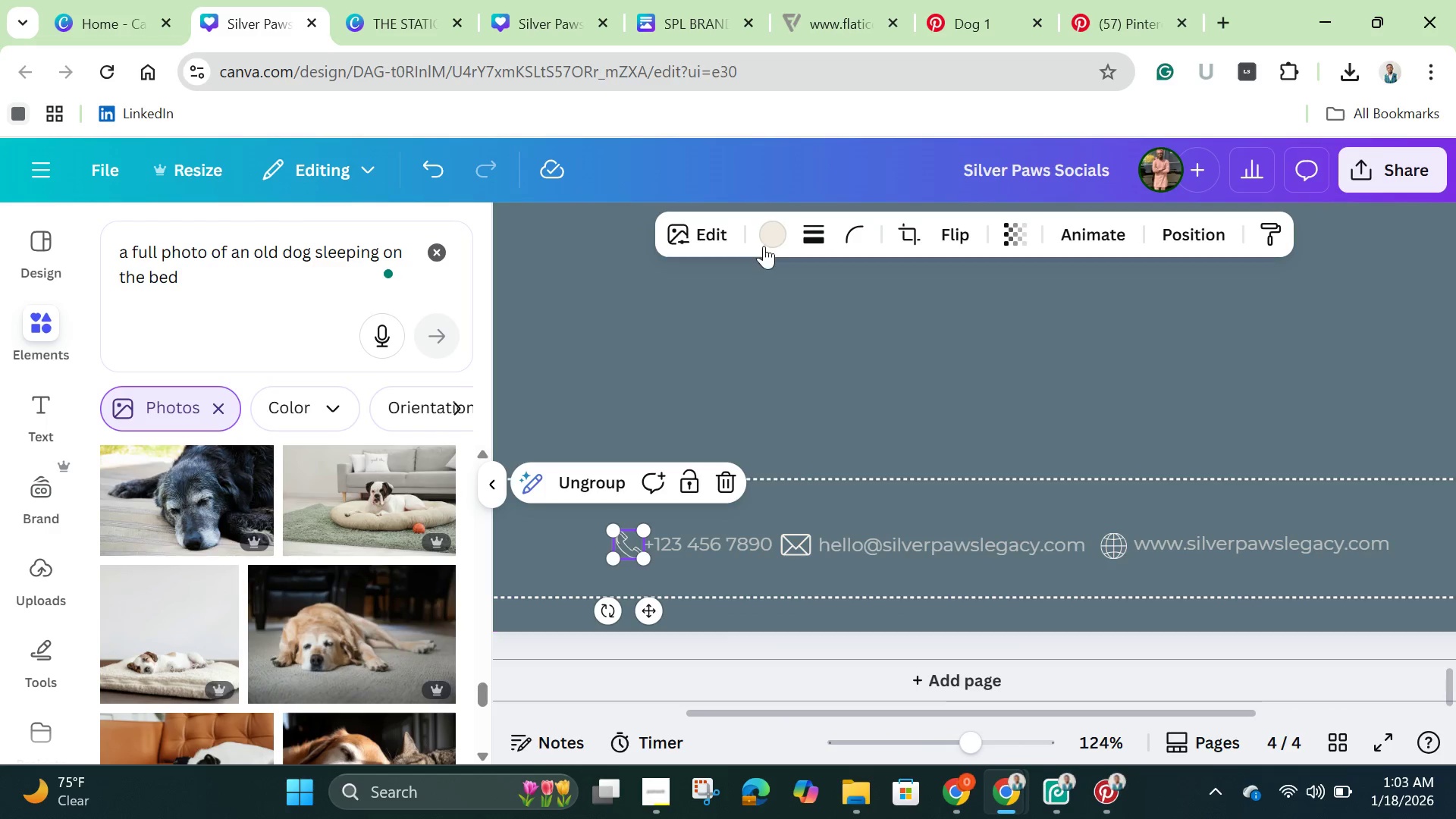 
mouse_move([760, 260])
 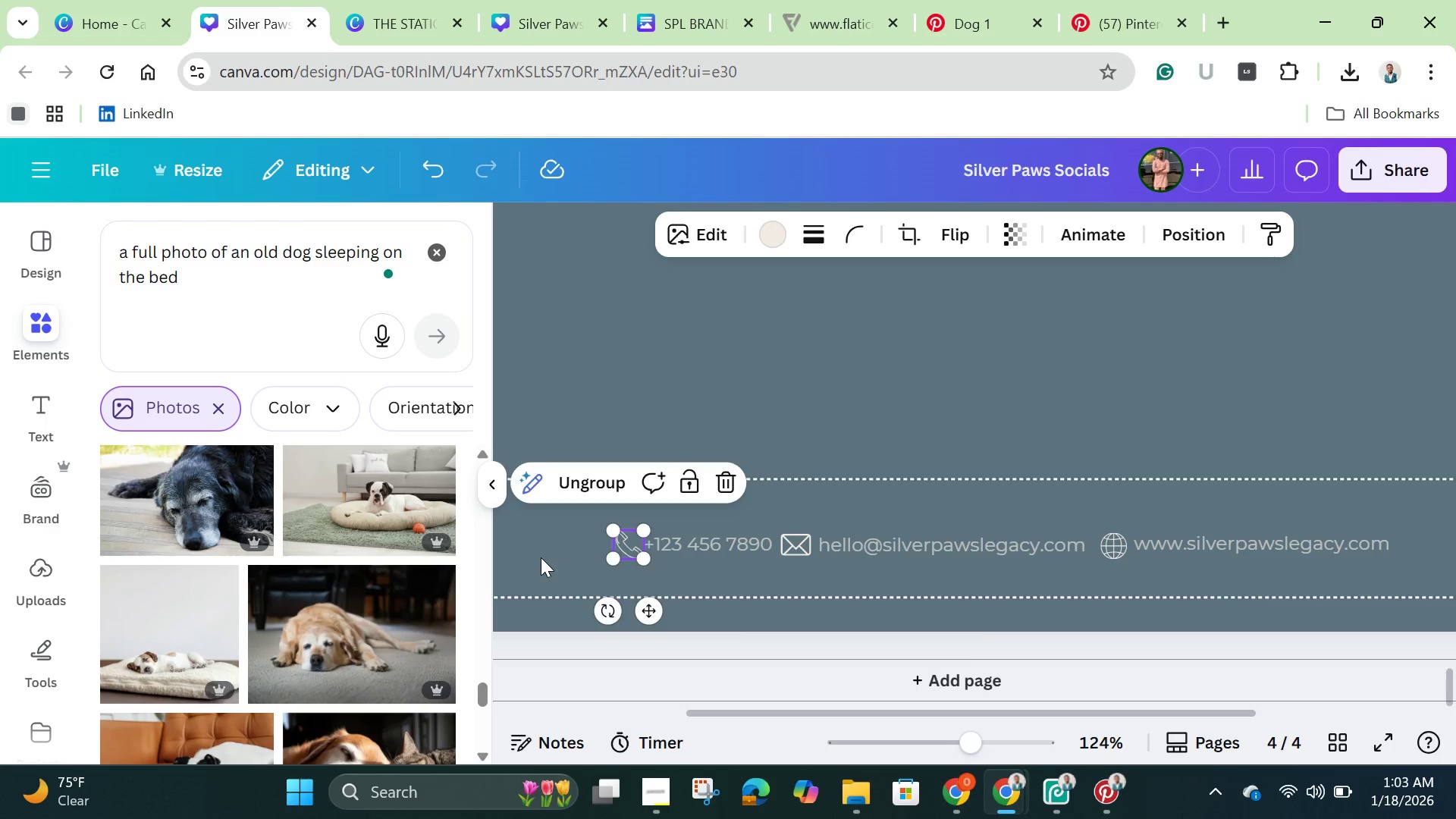 
left_click([541, 557])
 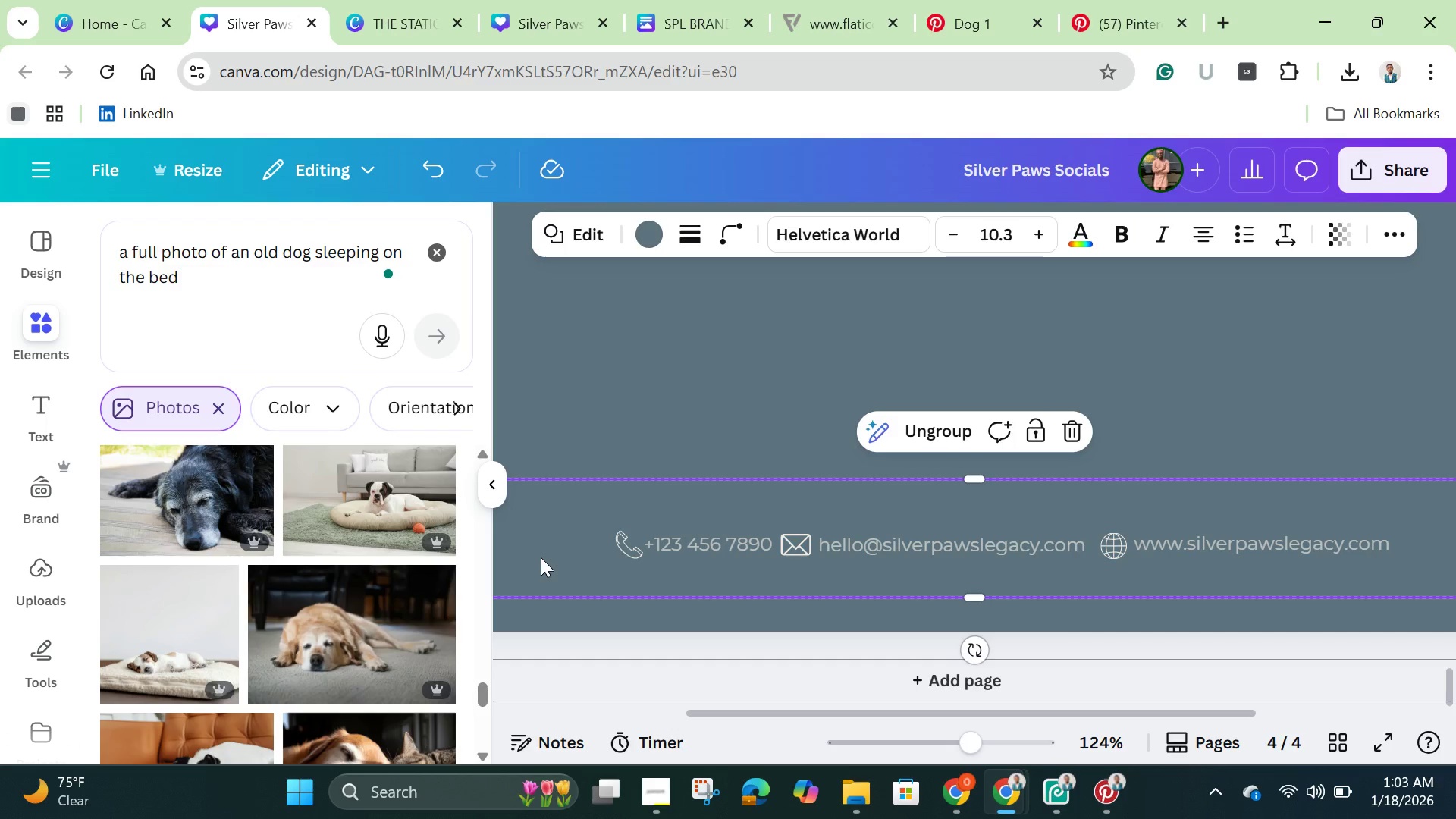 
left_click([541, 557])
 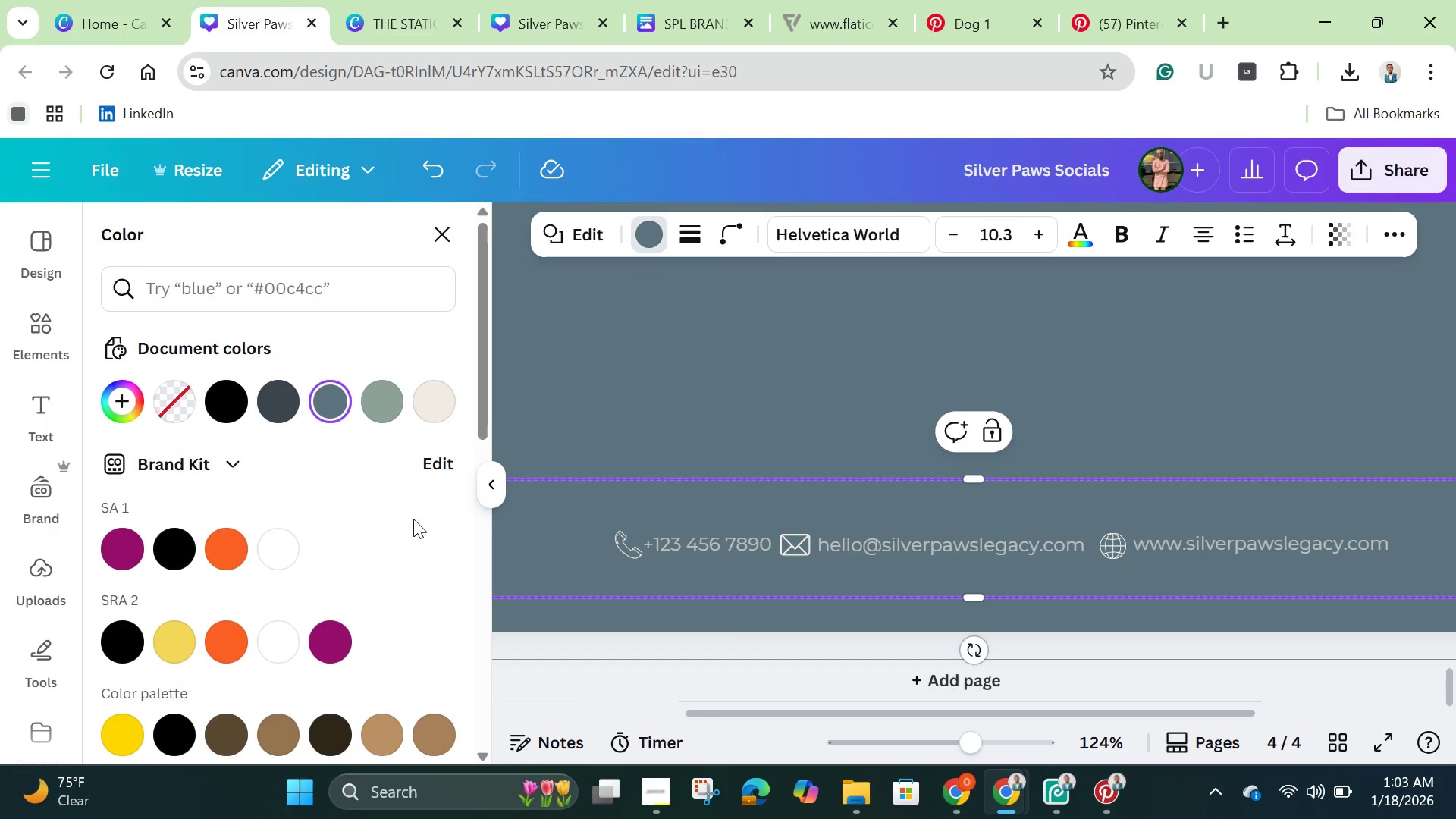 
left_click([441, 405])
 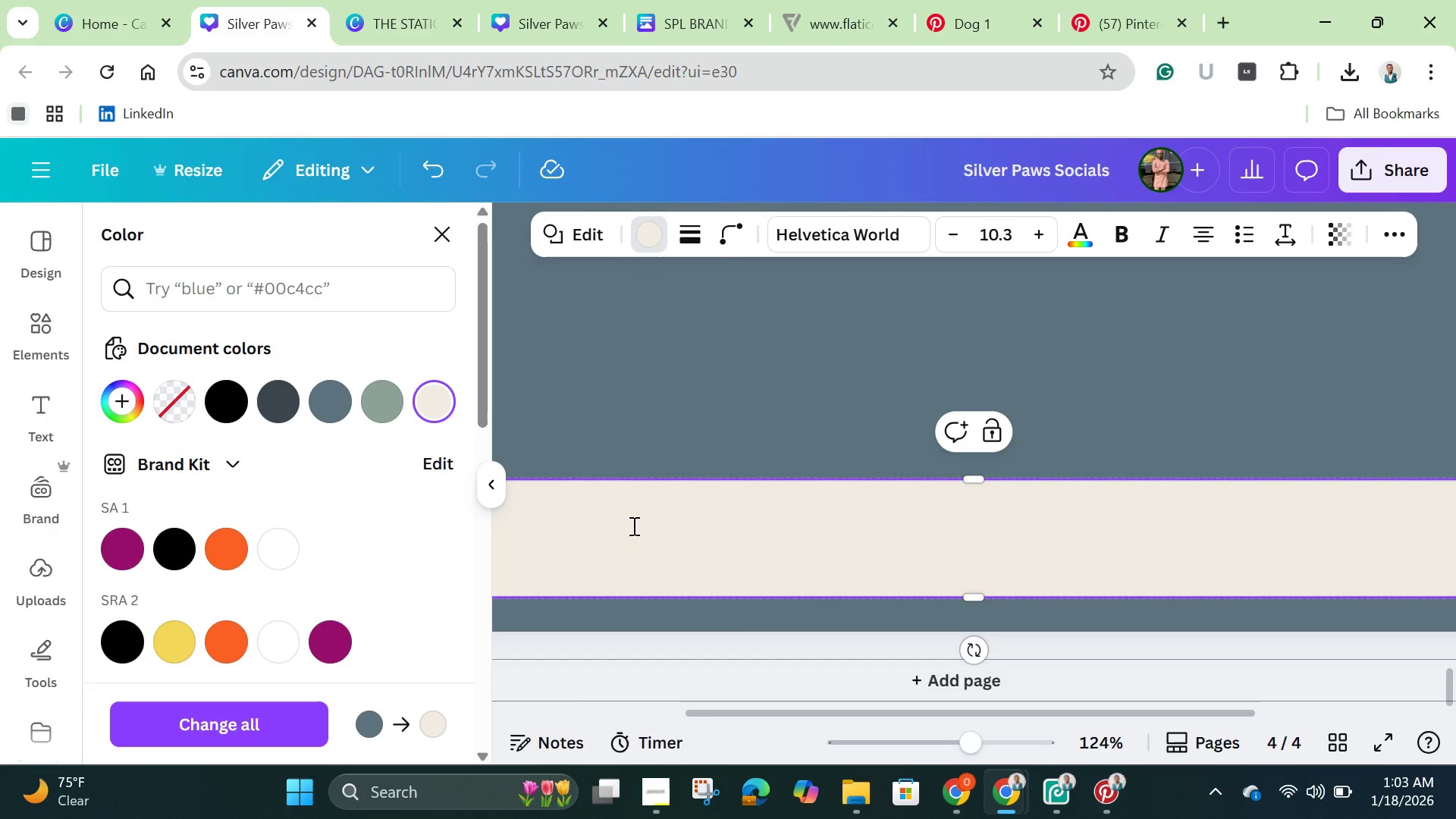 
left_click([632, 526])
 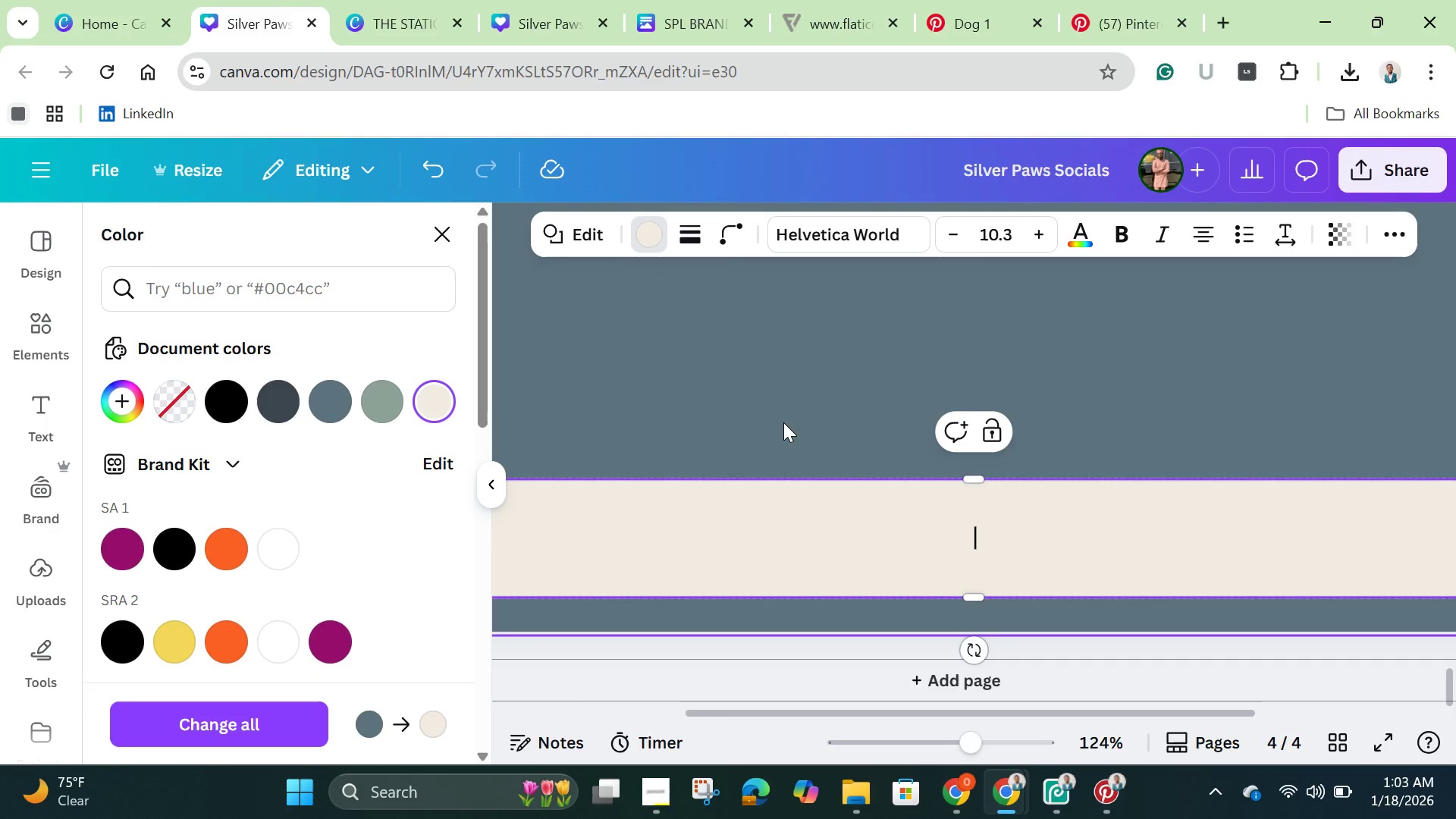 
left_click([781, 421])
 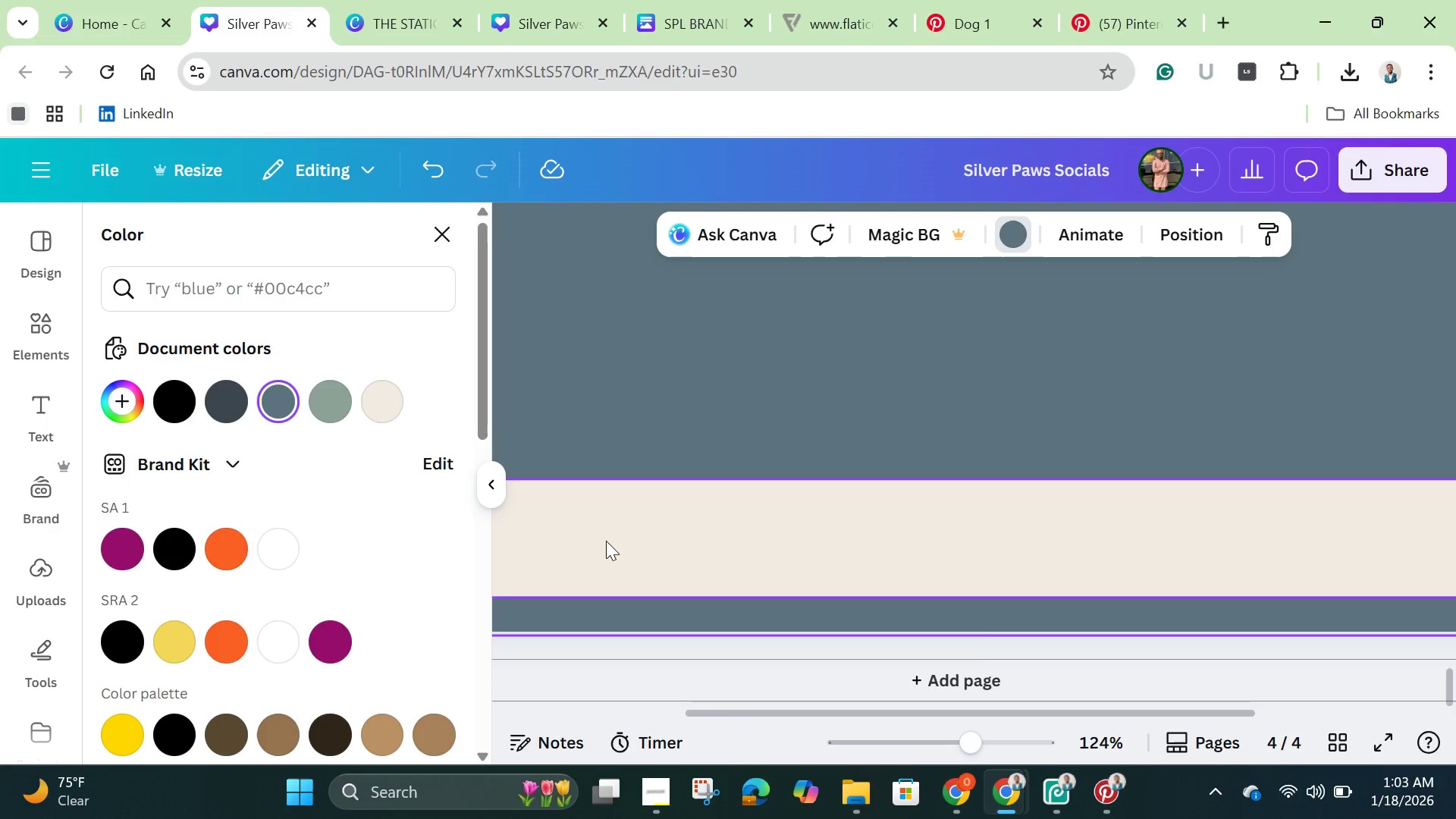 
left_click([606, 541])
 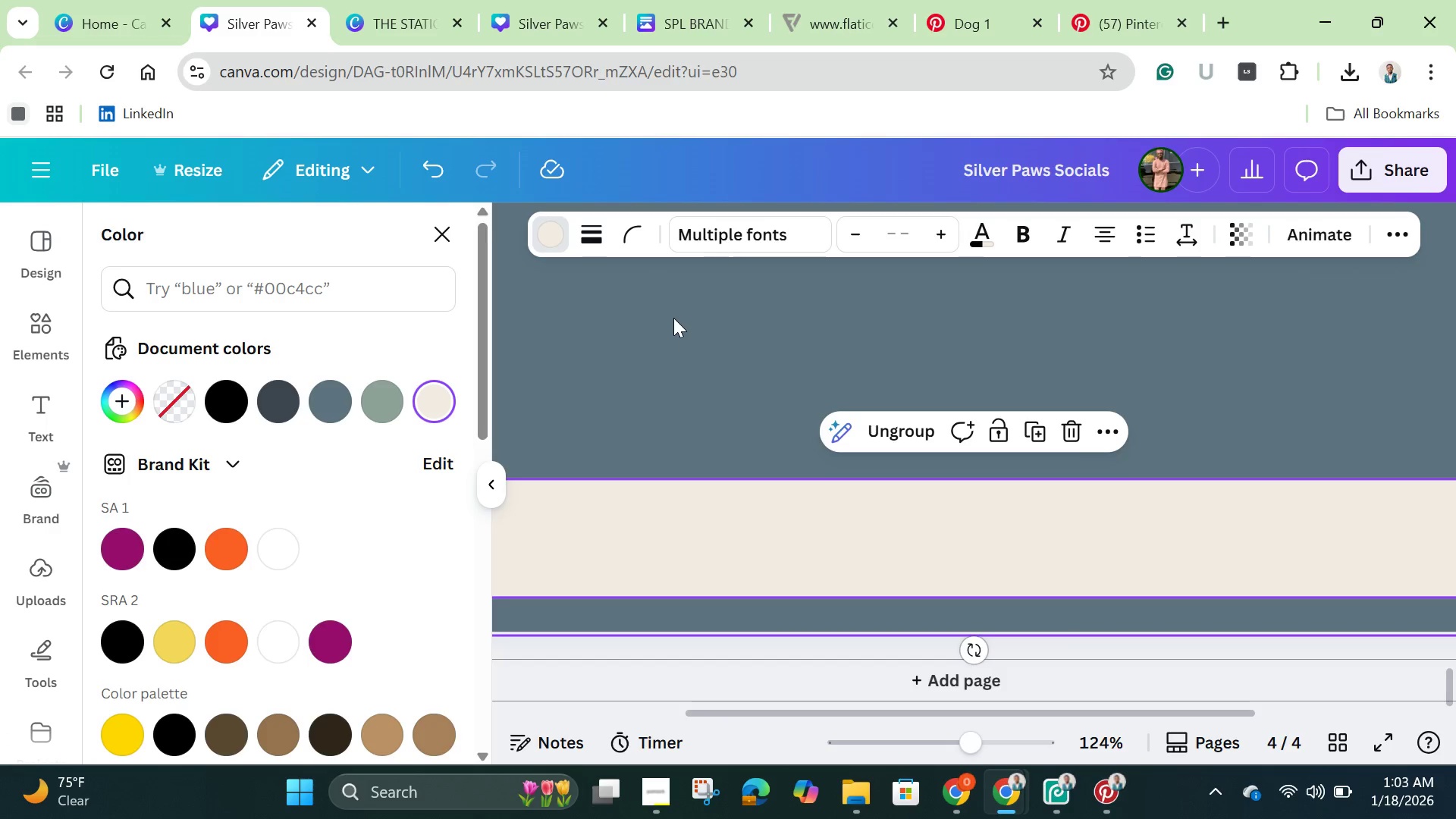 
left_click([444, 165])
 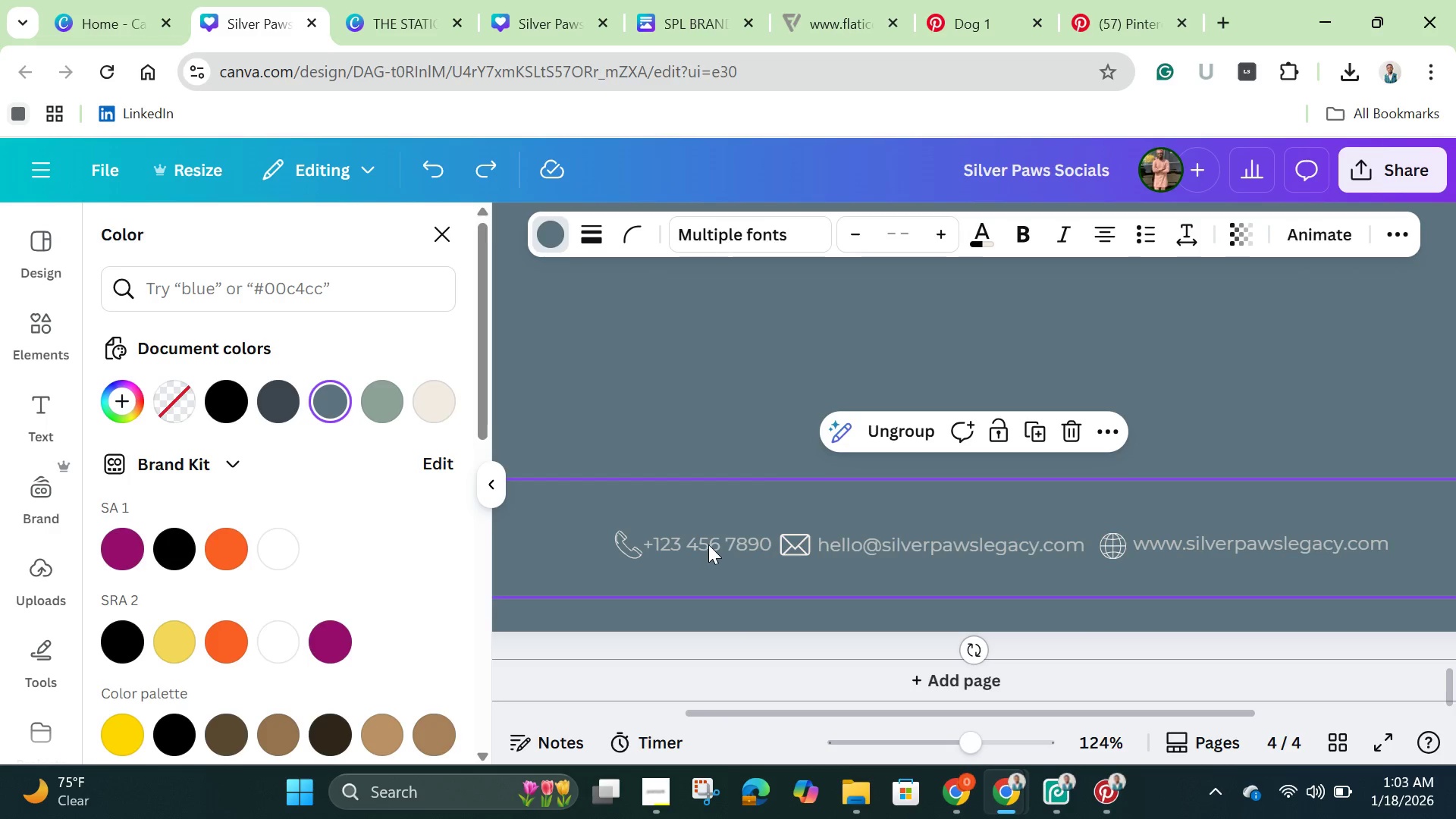 
left_click([708, 543])
 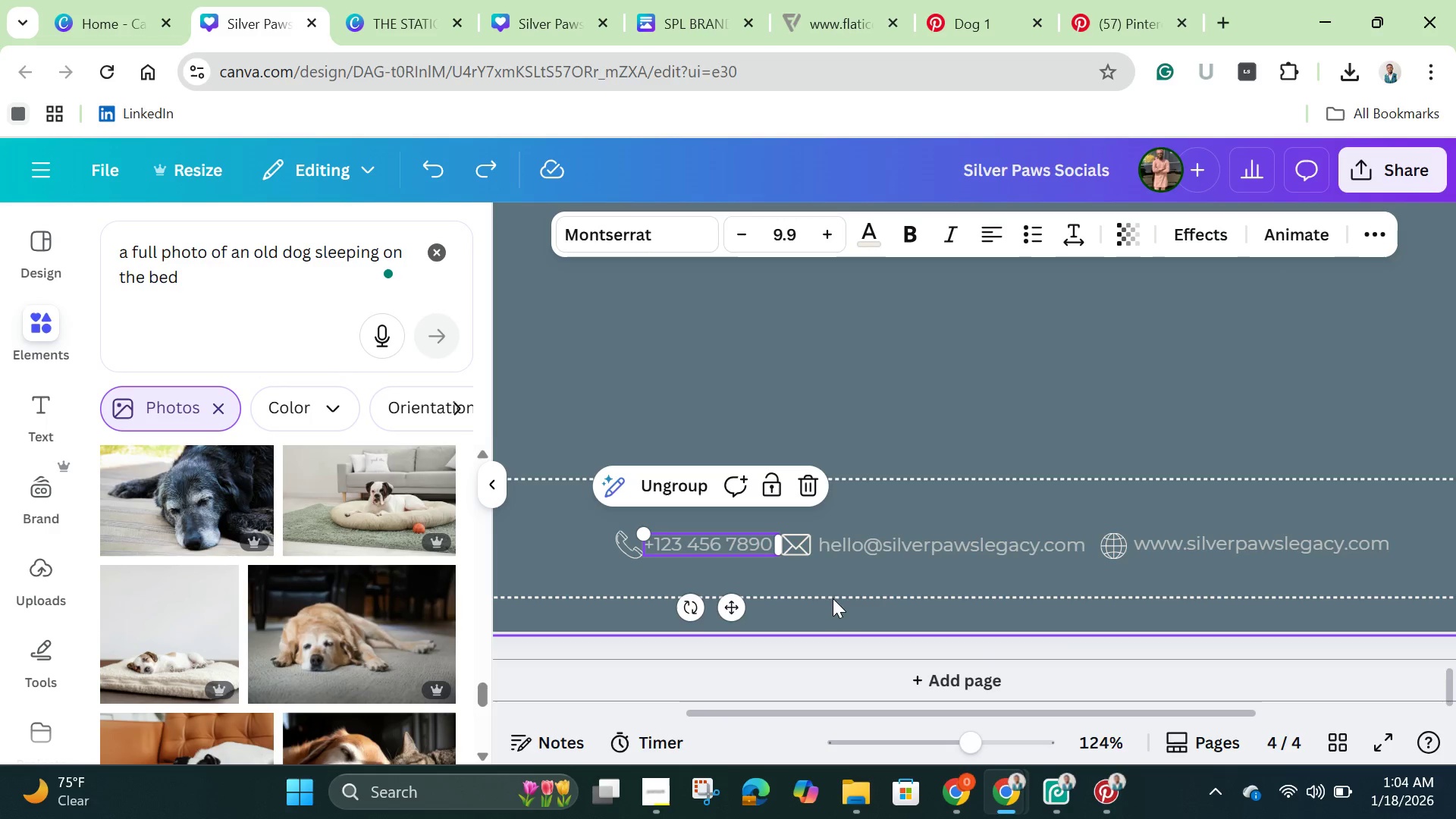 
hold_key(key=ShiftLeft, duration=1.25)
left_click([927, 548])
 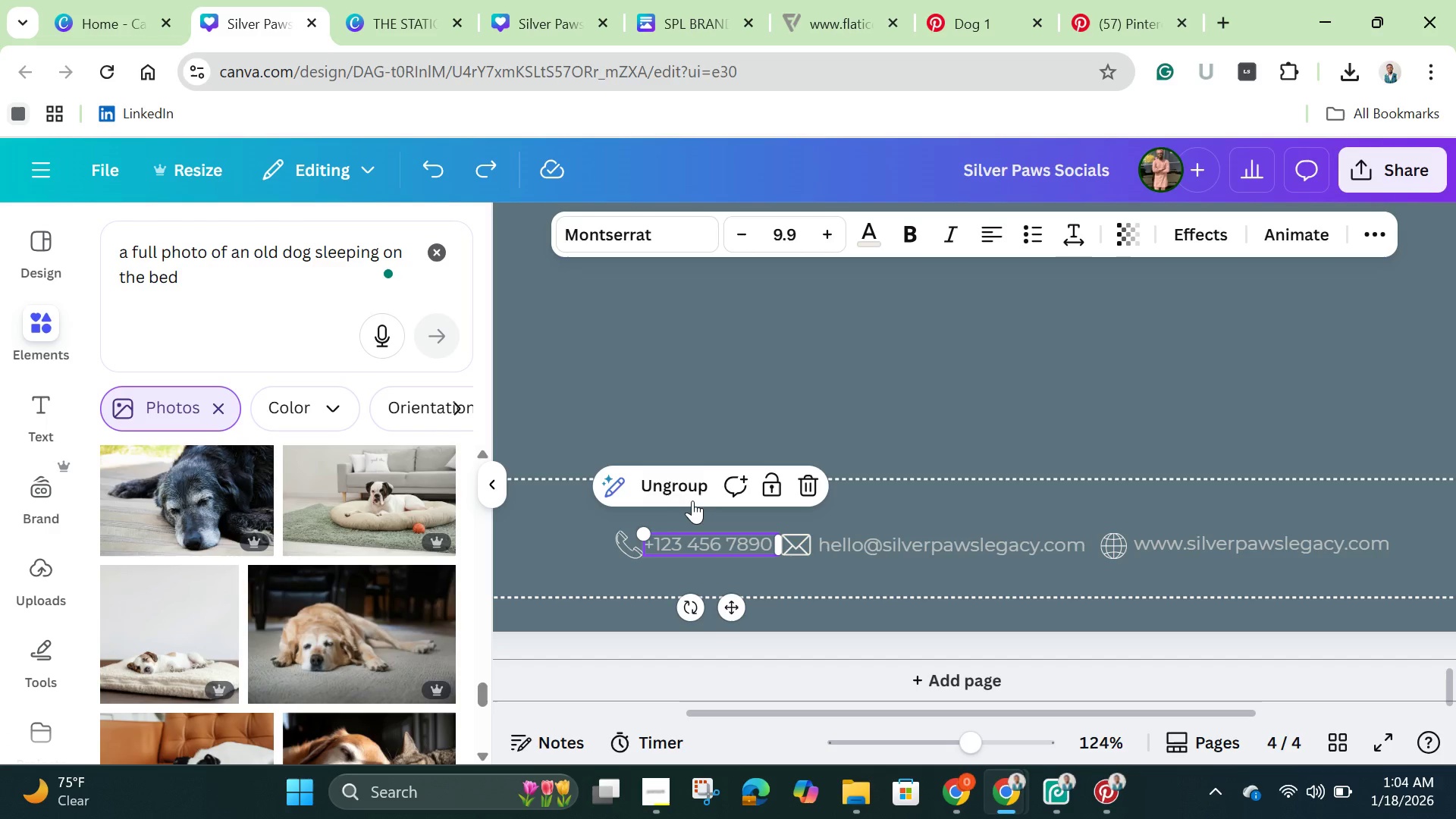 
left_click([677, 490])
 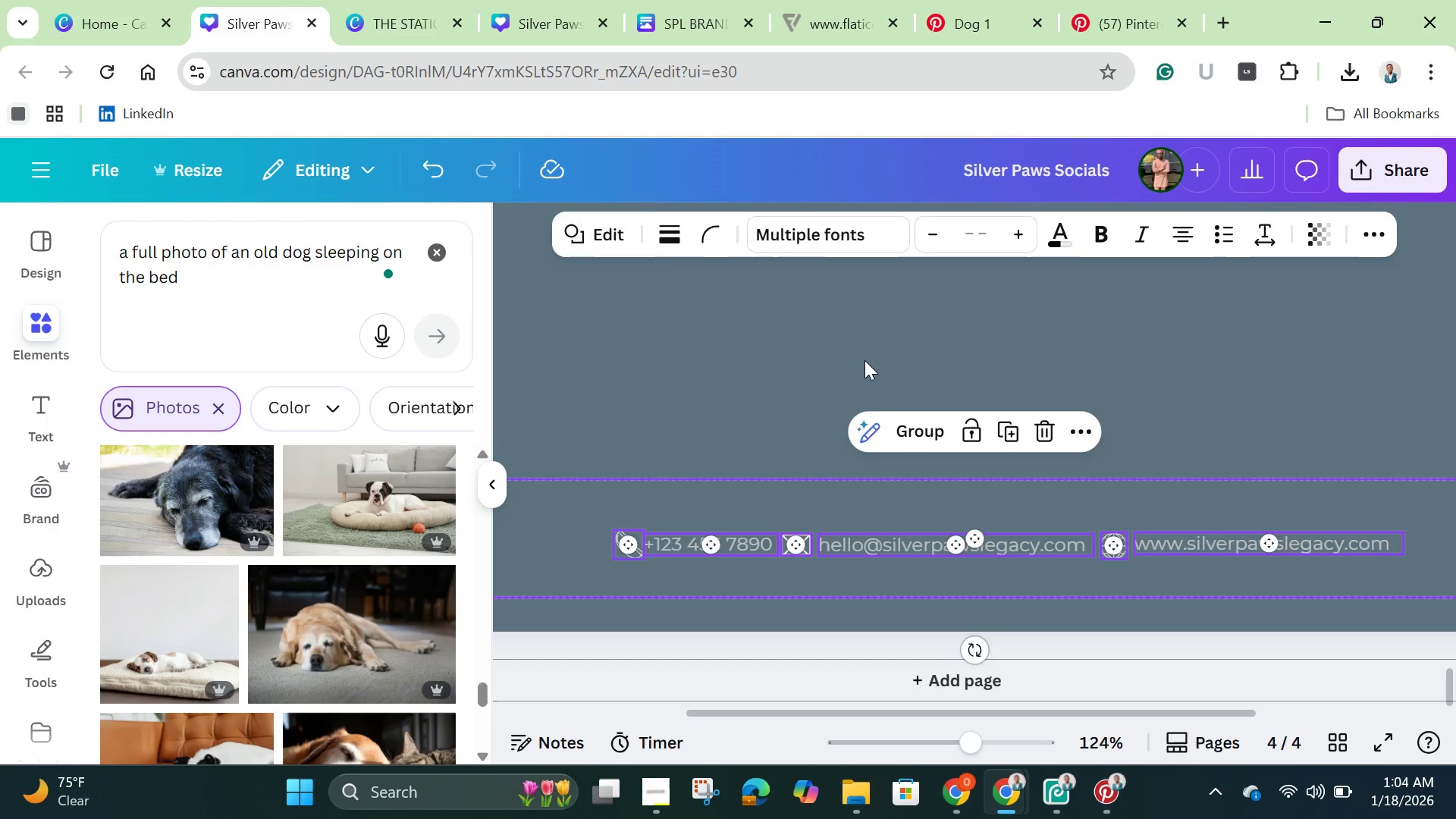 
left_click([864, 360])
 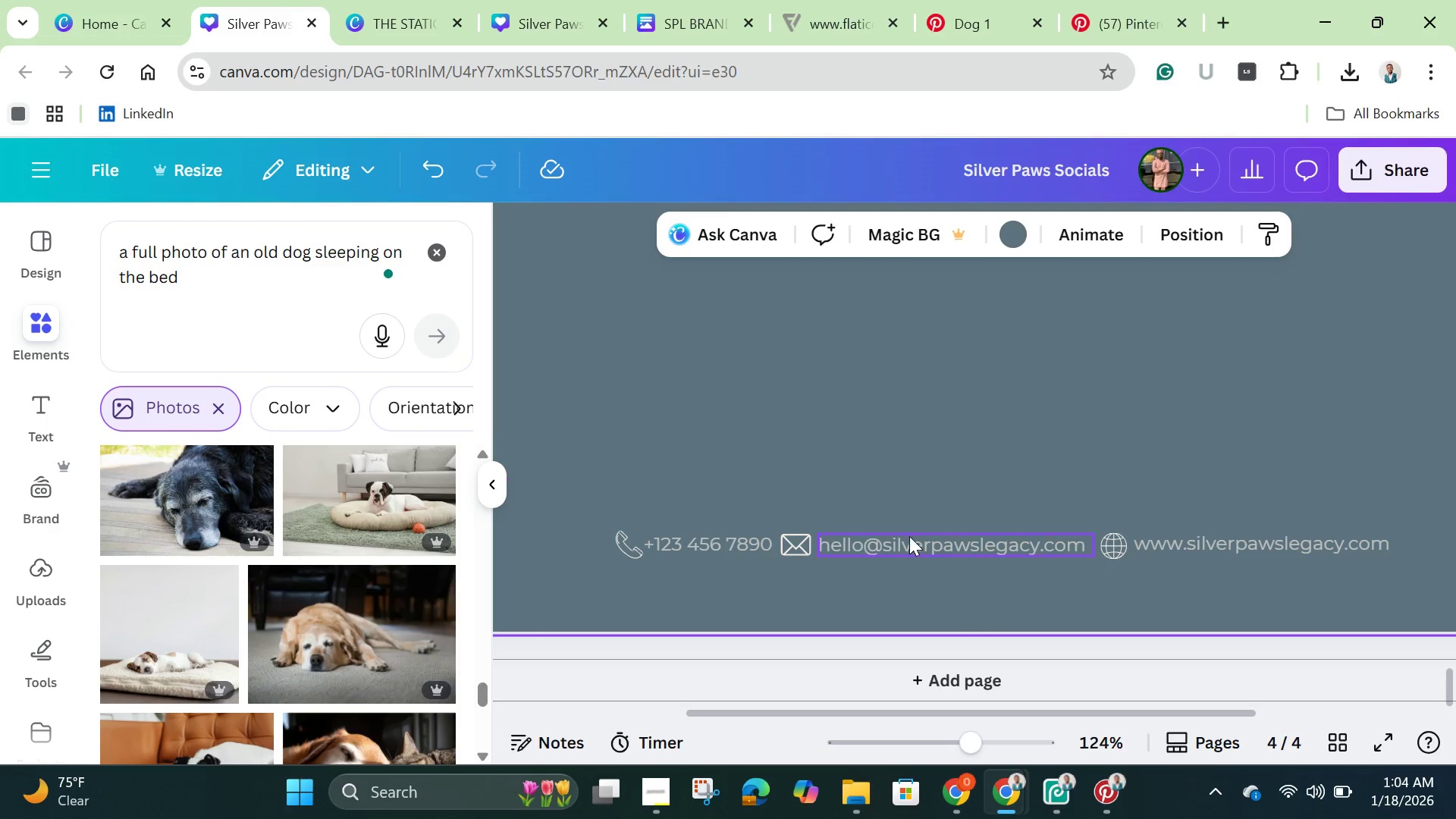 
left_click([912, 536])
 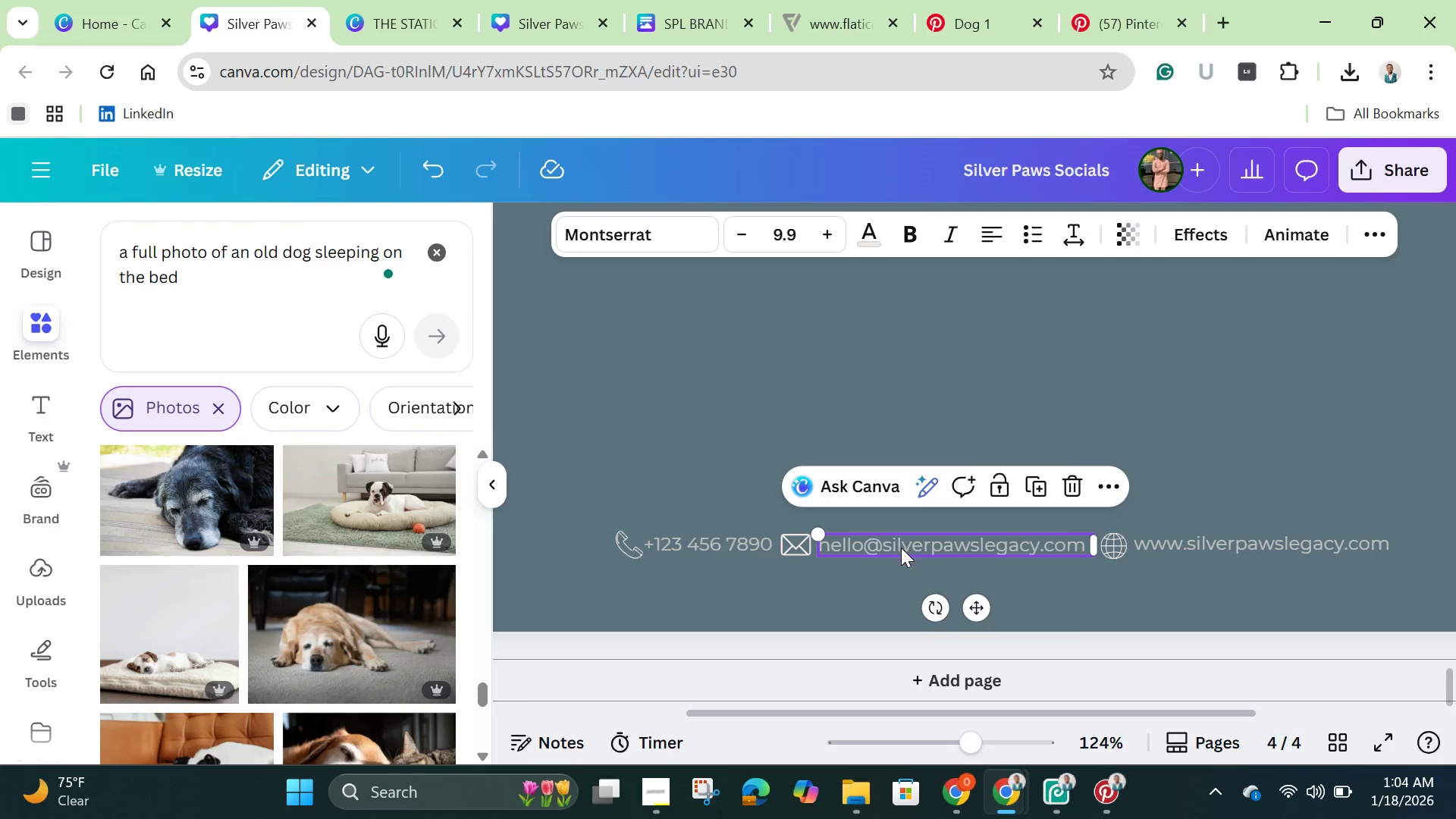 
hold_key(key=ShiftLeft, duration=1.52)
left_click([745, 544])
 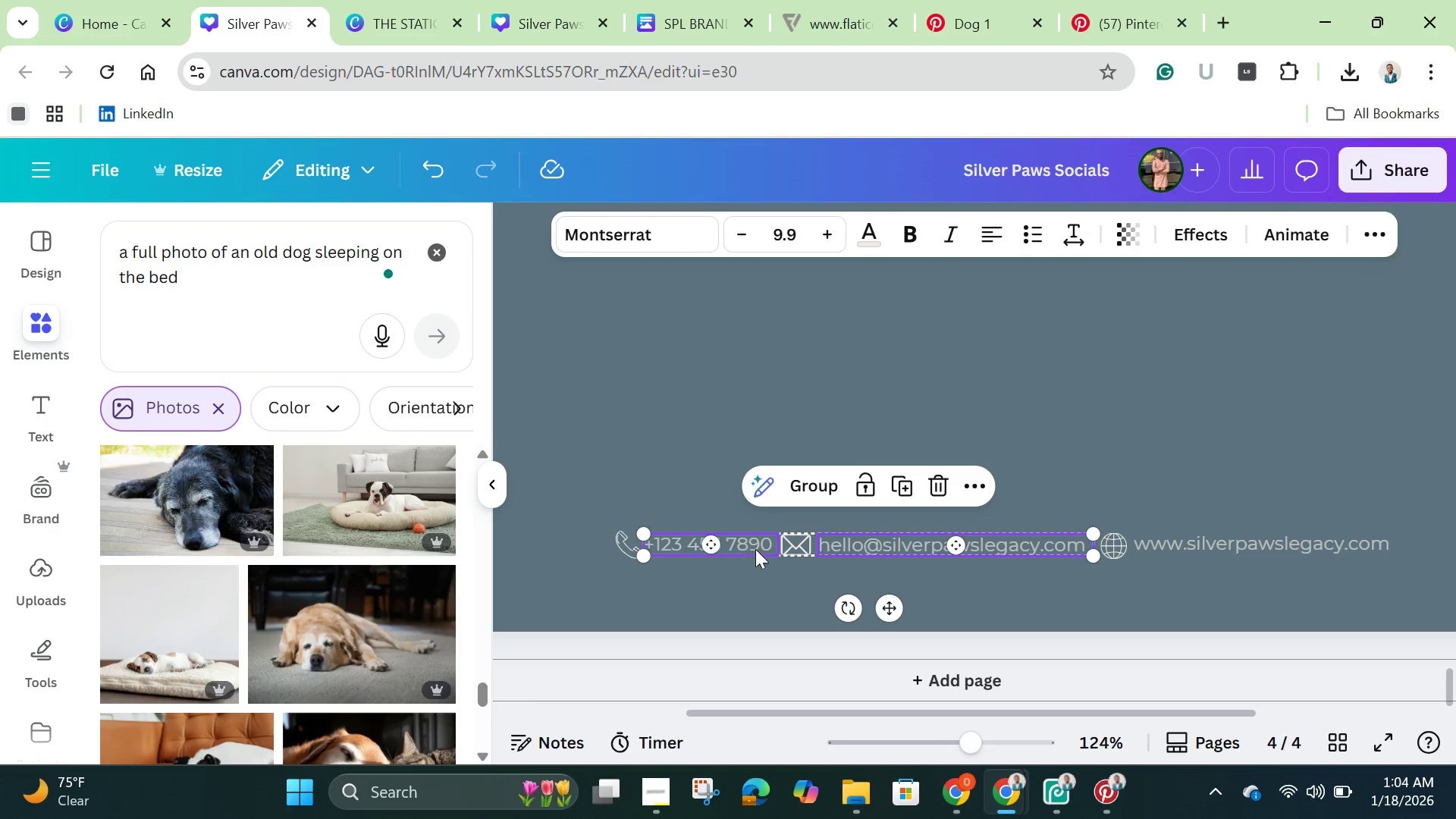 
hold_key(key=ShiftLeft, duration=1.42)
 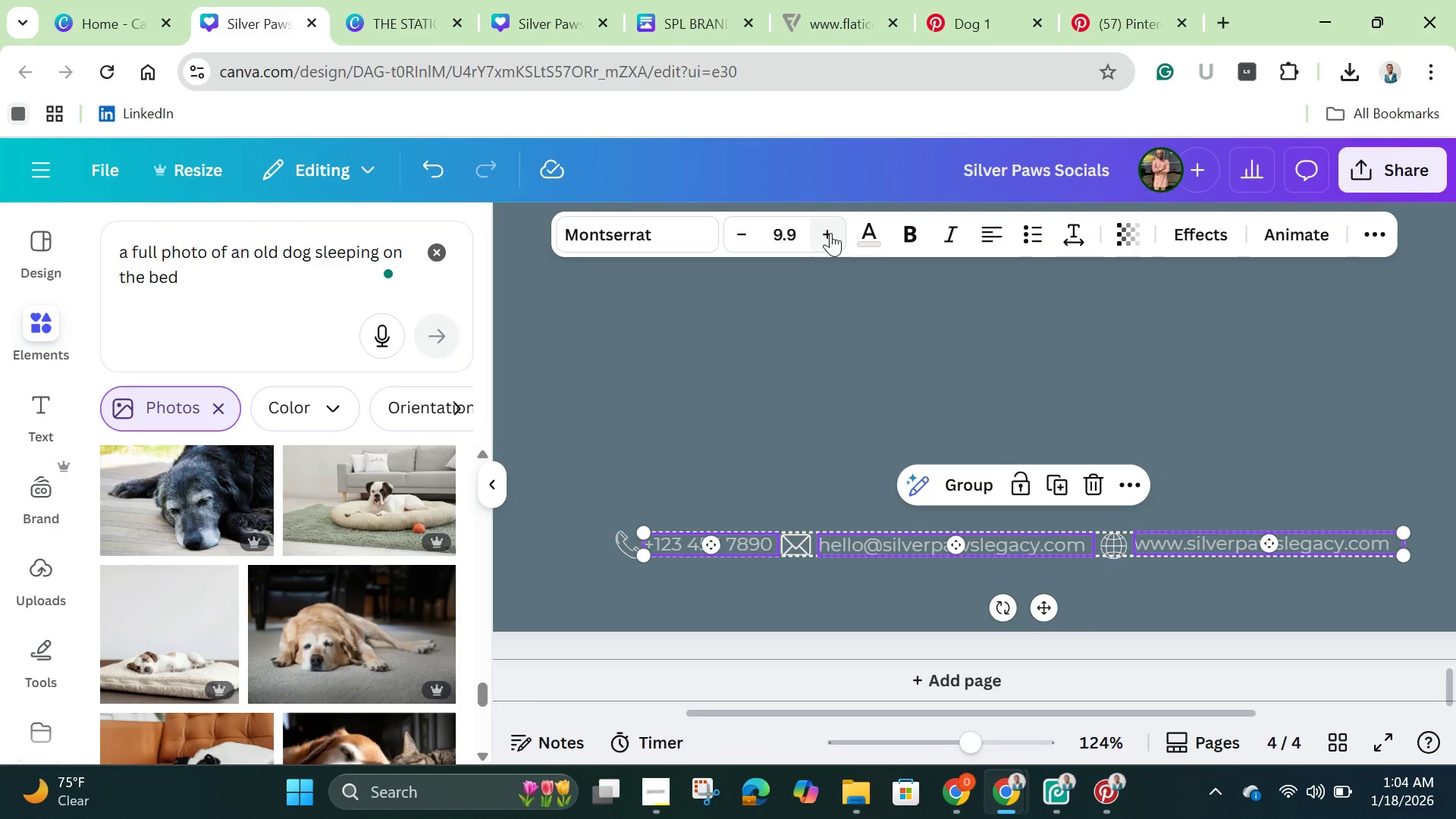 
left_click([874, 231])
 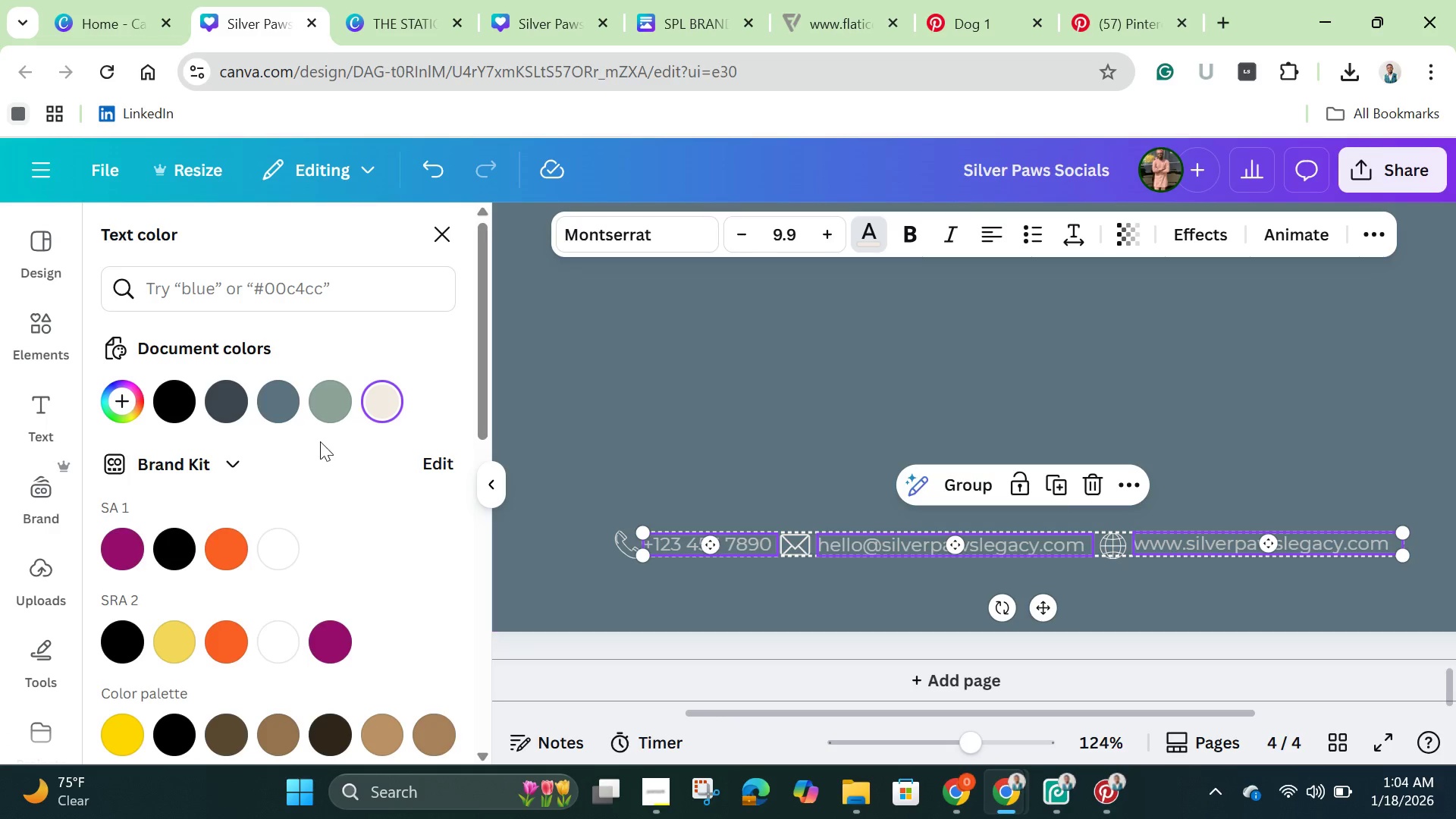 
left_click([331, 406])
 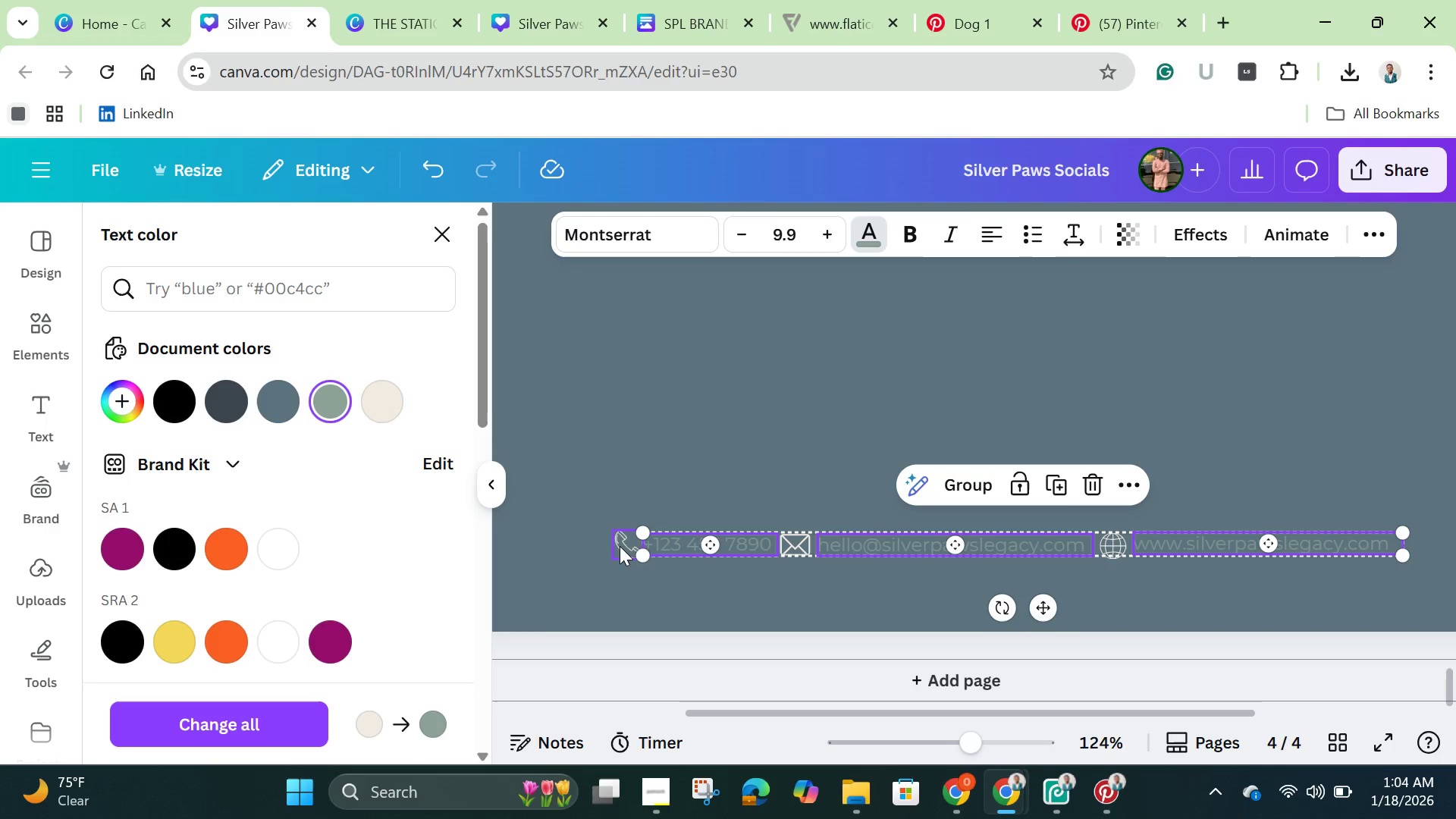 
wait(8.3)
 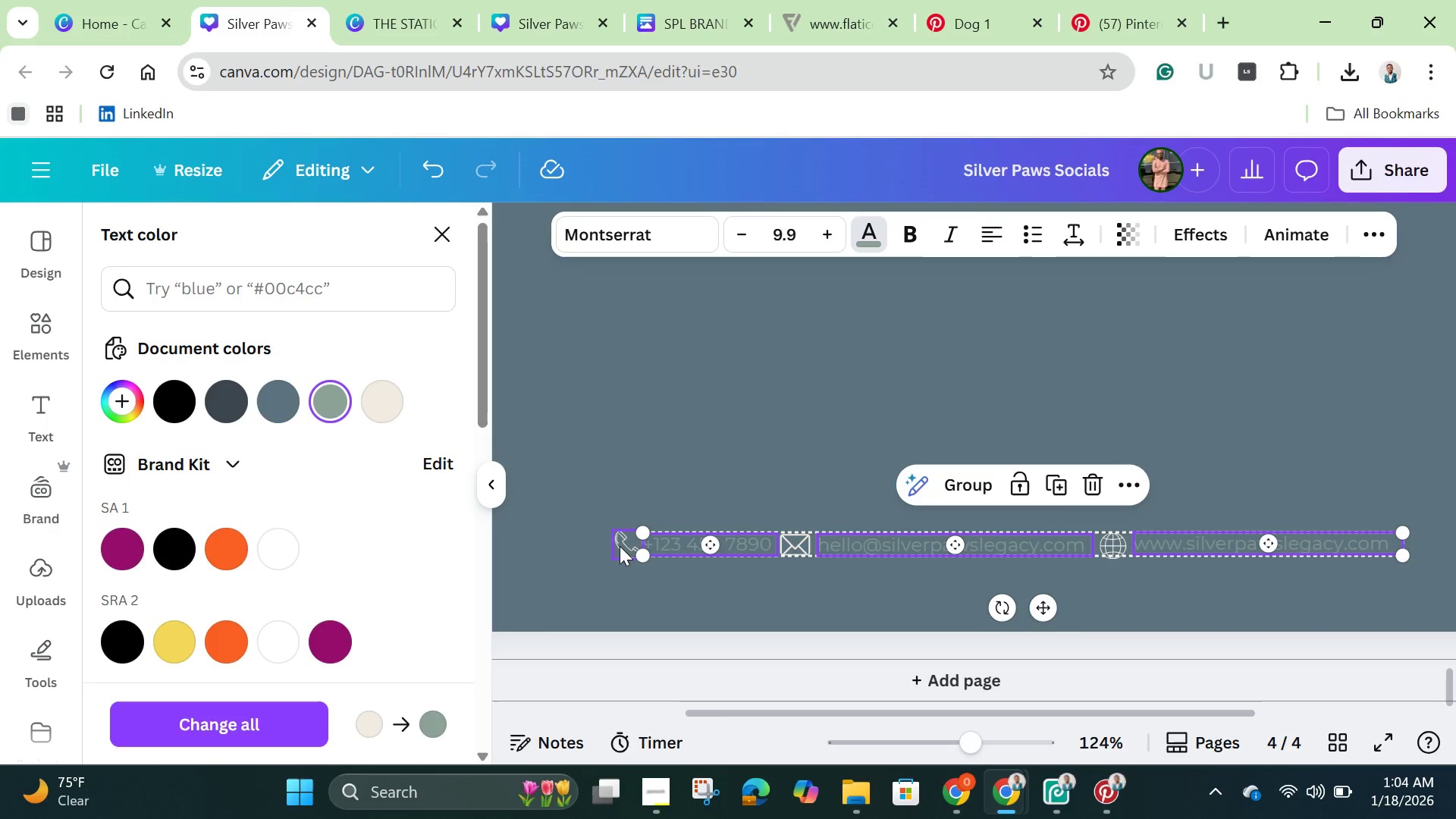 
left_click([232, 401])
 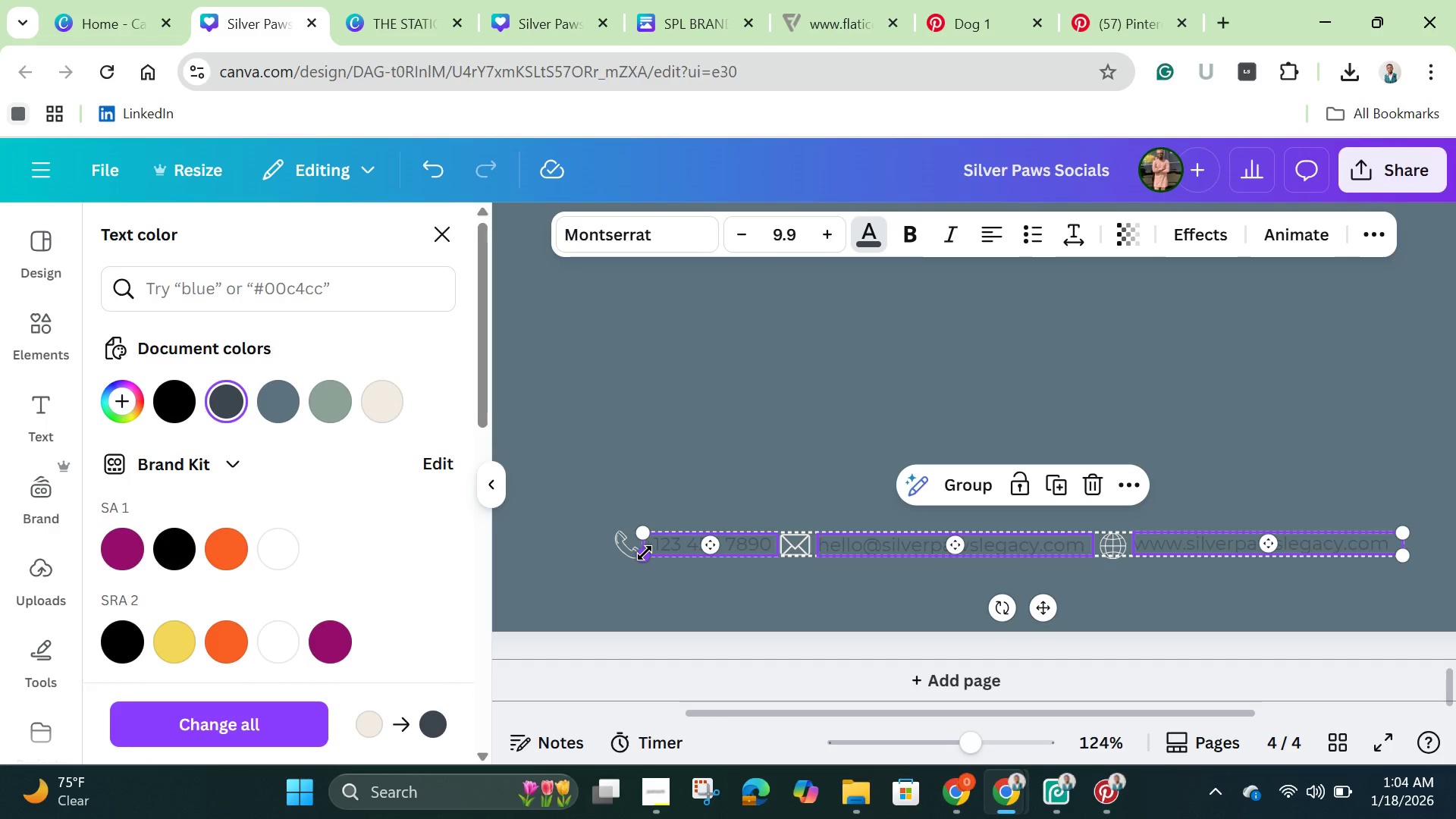 
left_click([617, 544])
 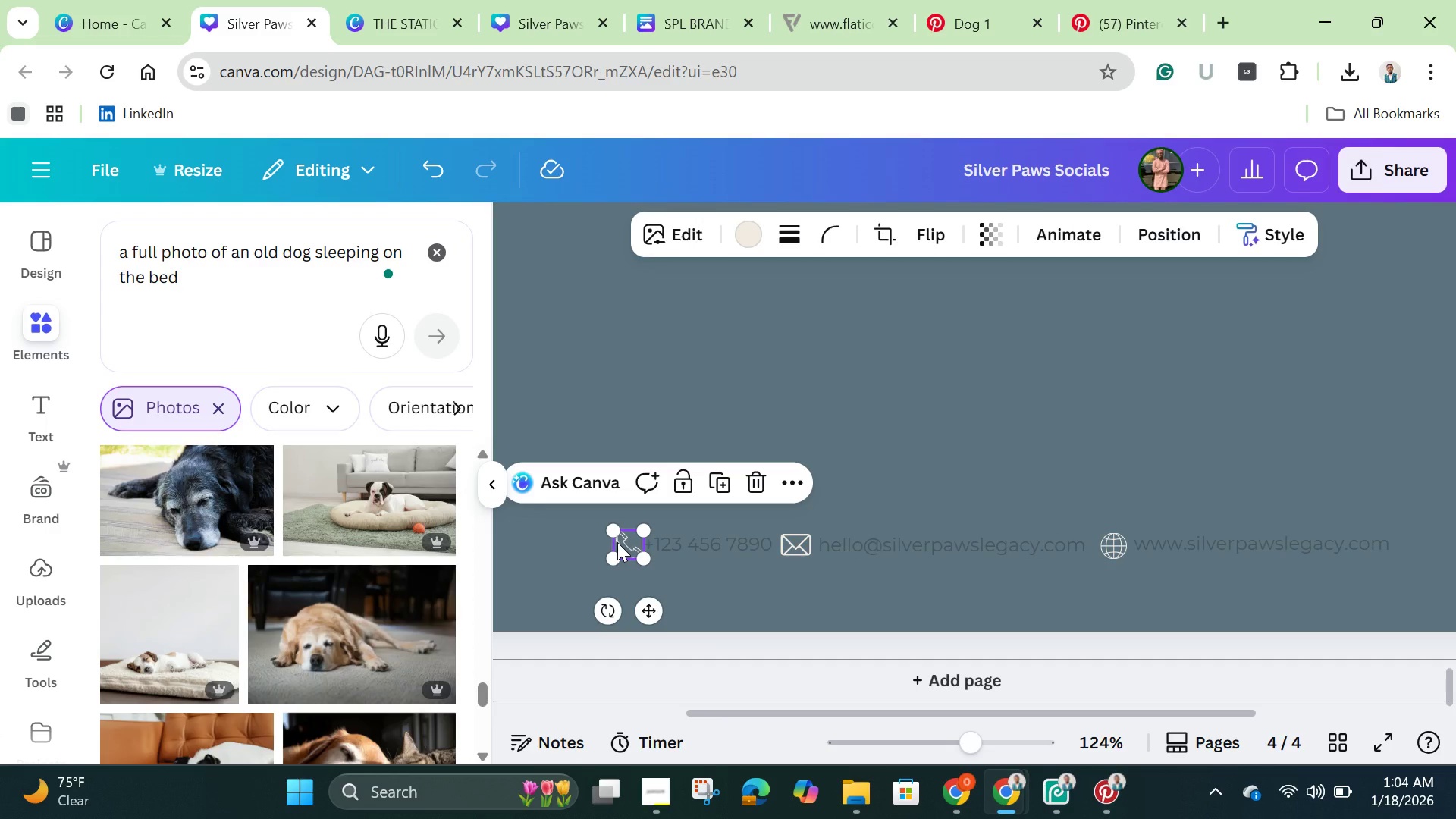 
hold_key(key=ShiftLeft, duration=1.53)
left_click([797, 543])
 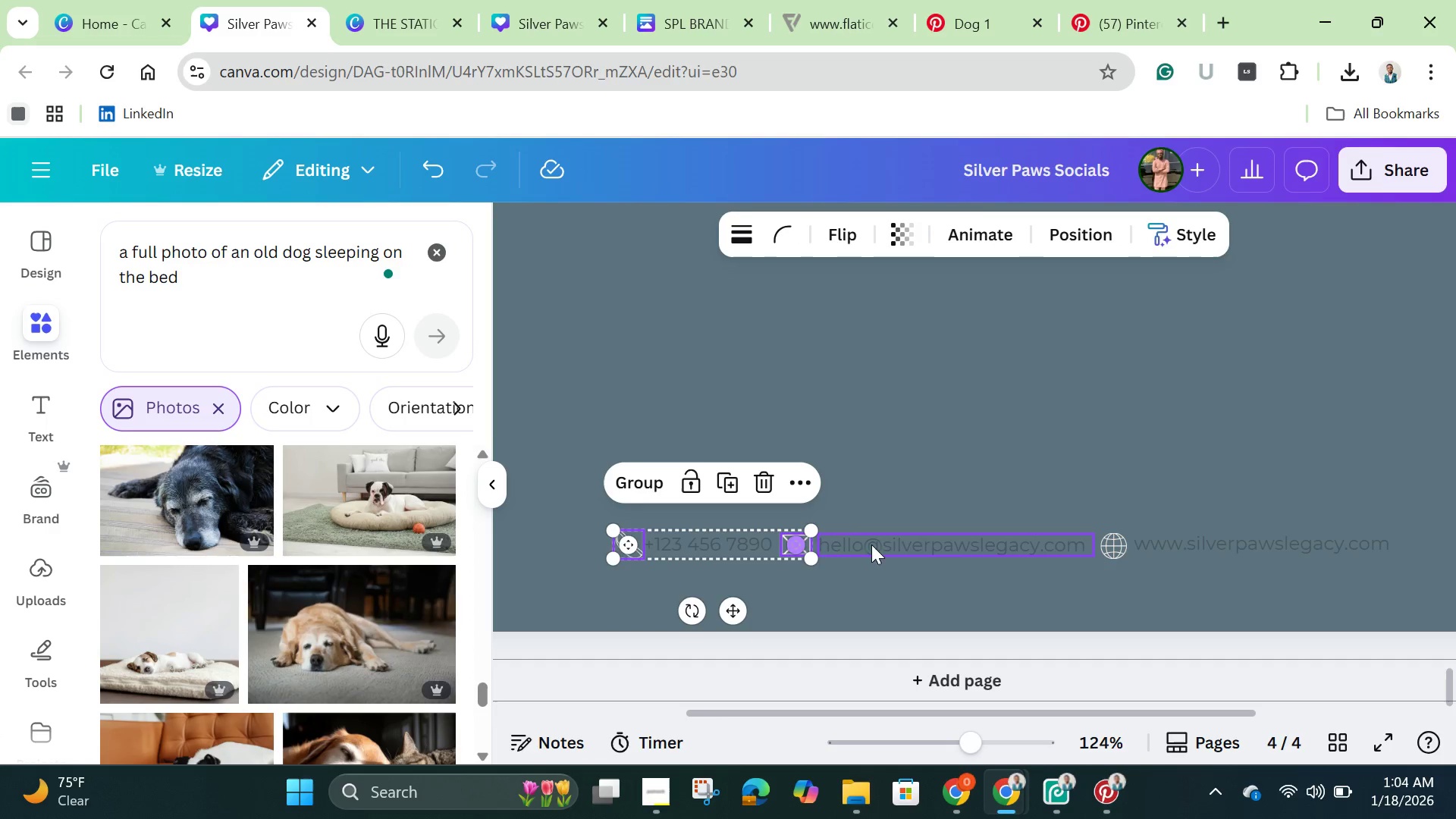 
hold_key(key=ShiftLeft, duration=1.5)
left_click([1116, 543])
 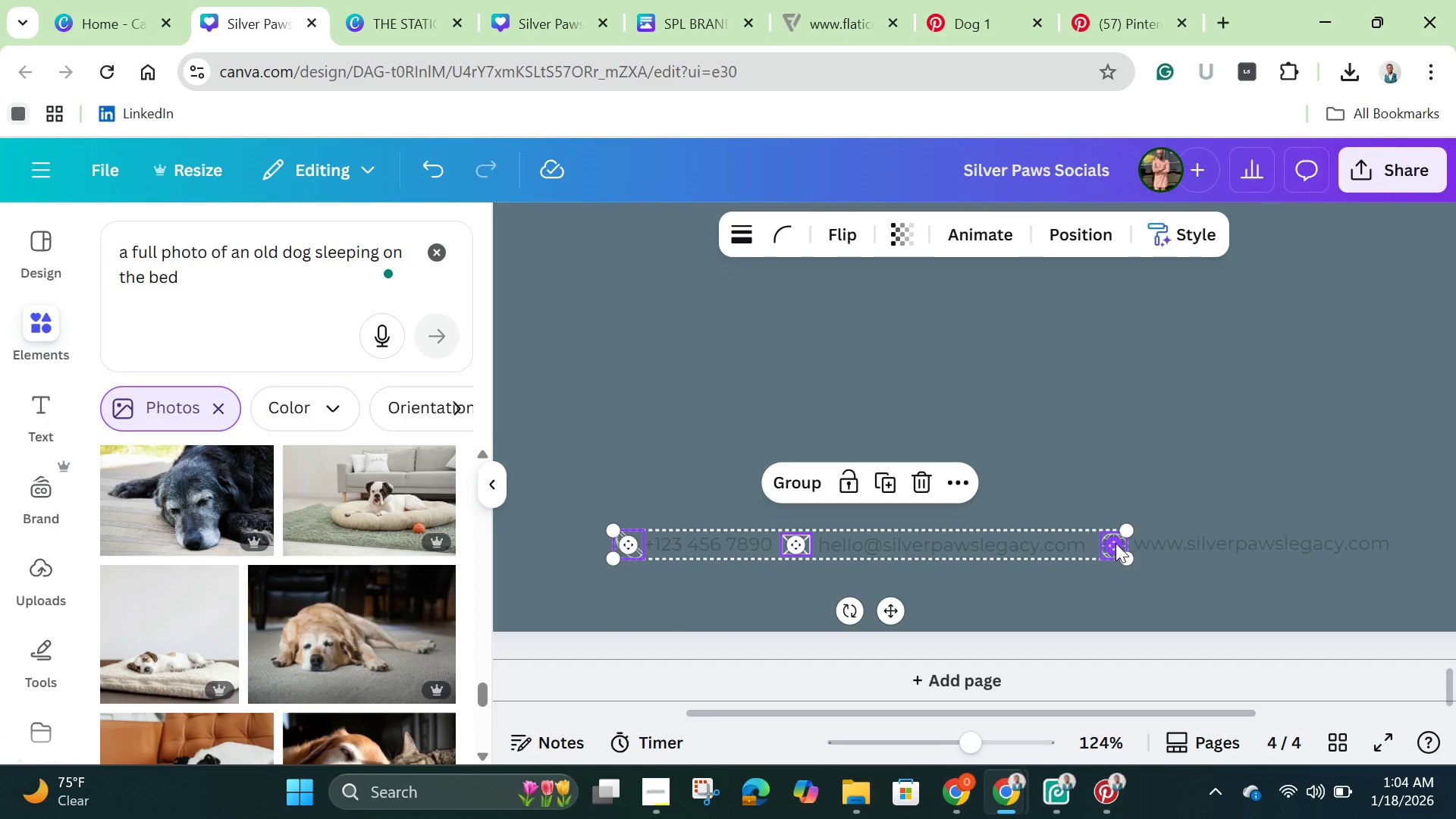 
key(Shift+ShiftLeft)
 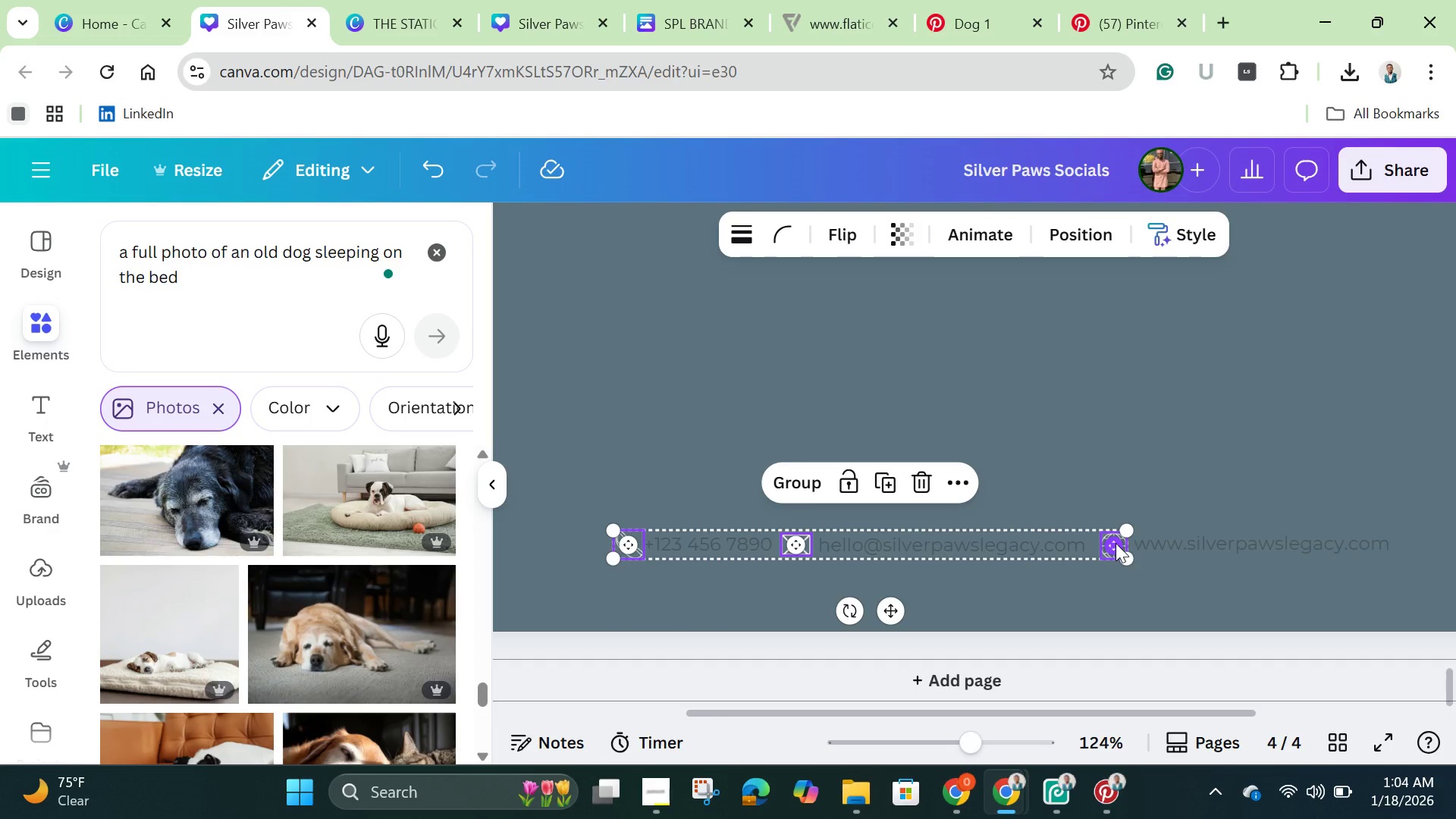 
key(Shift+ShiftLeft)
 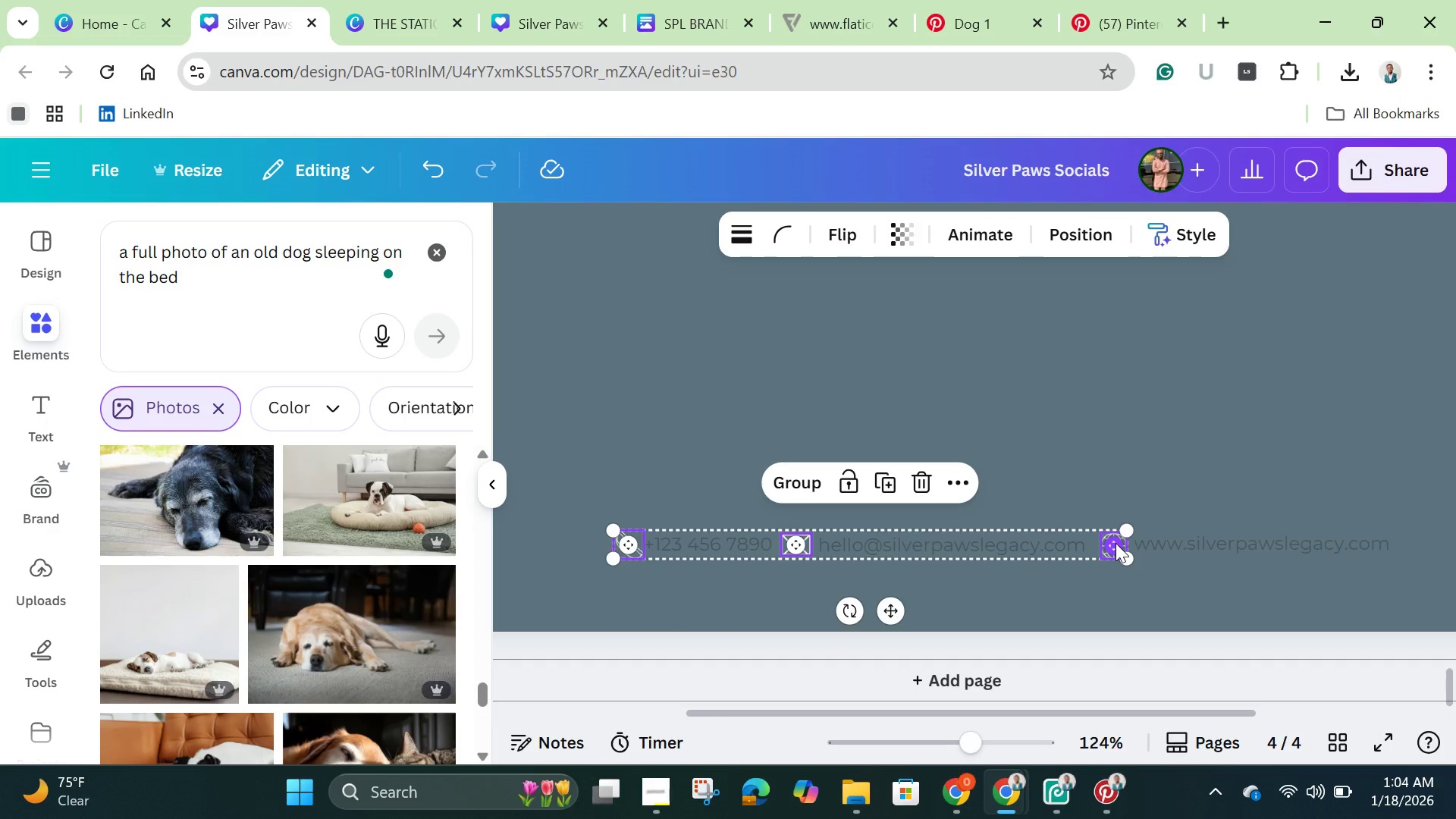 
key(Shift+ShiftLeft)
 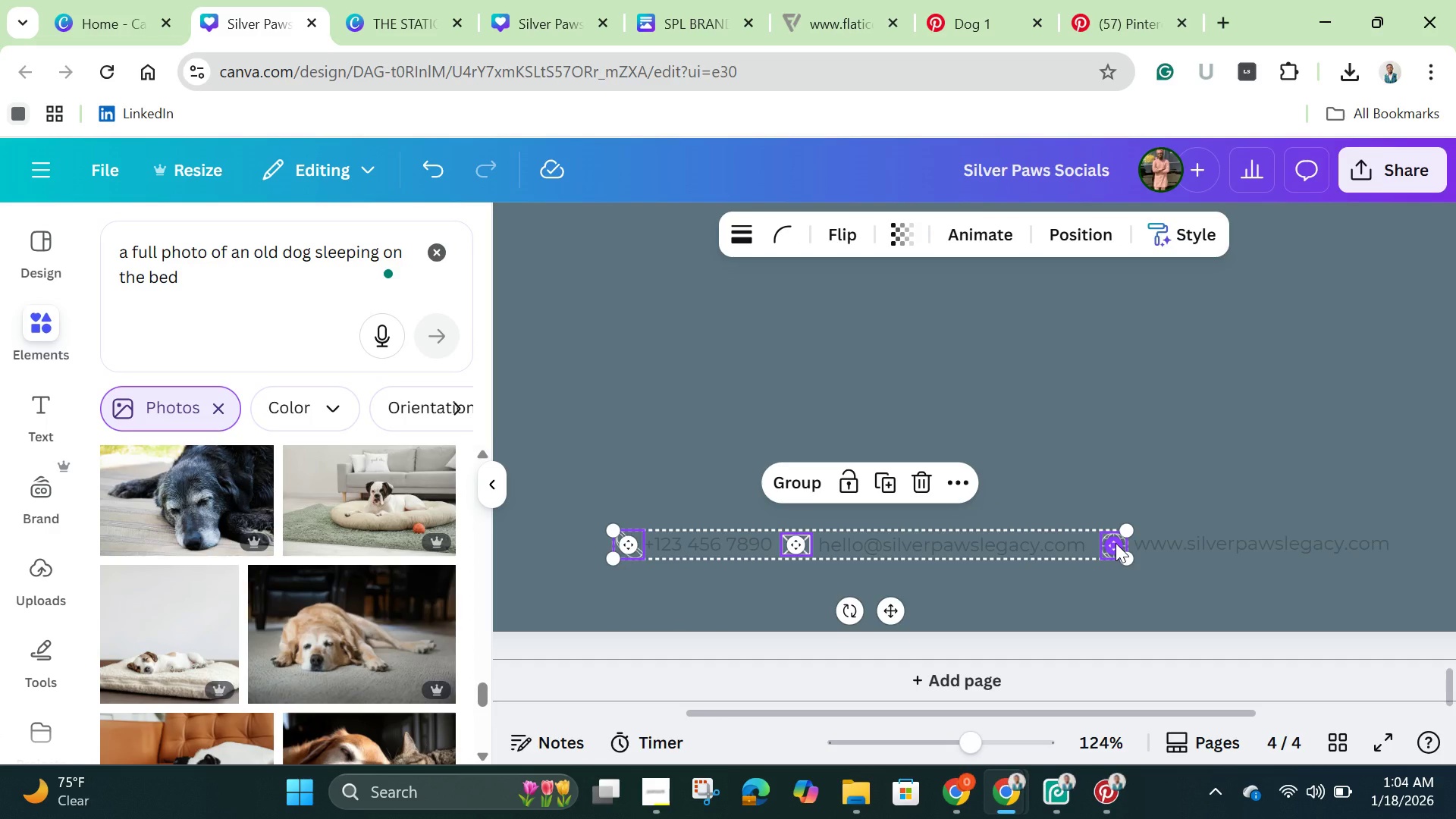 
key(Shift+ShiftLeft)
 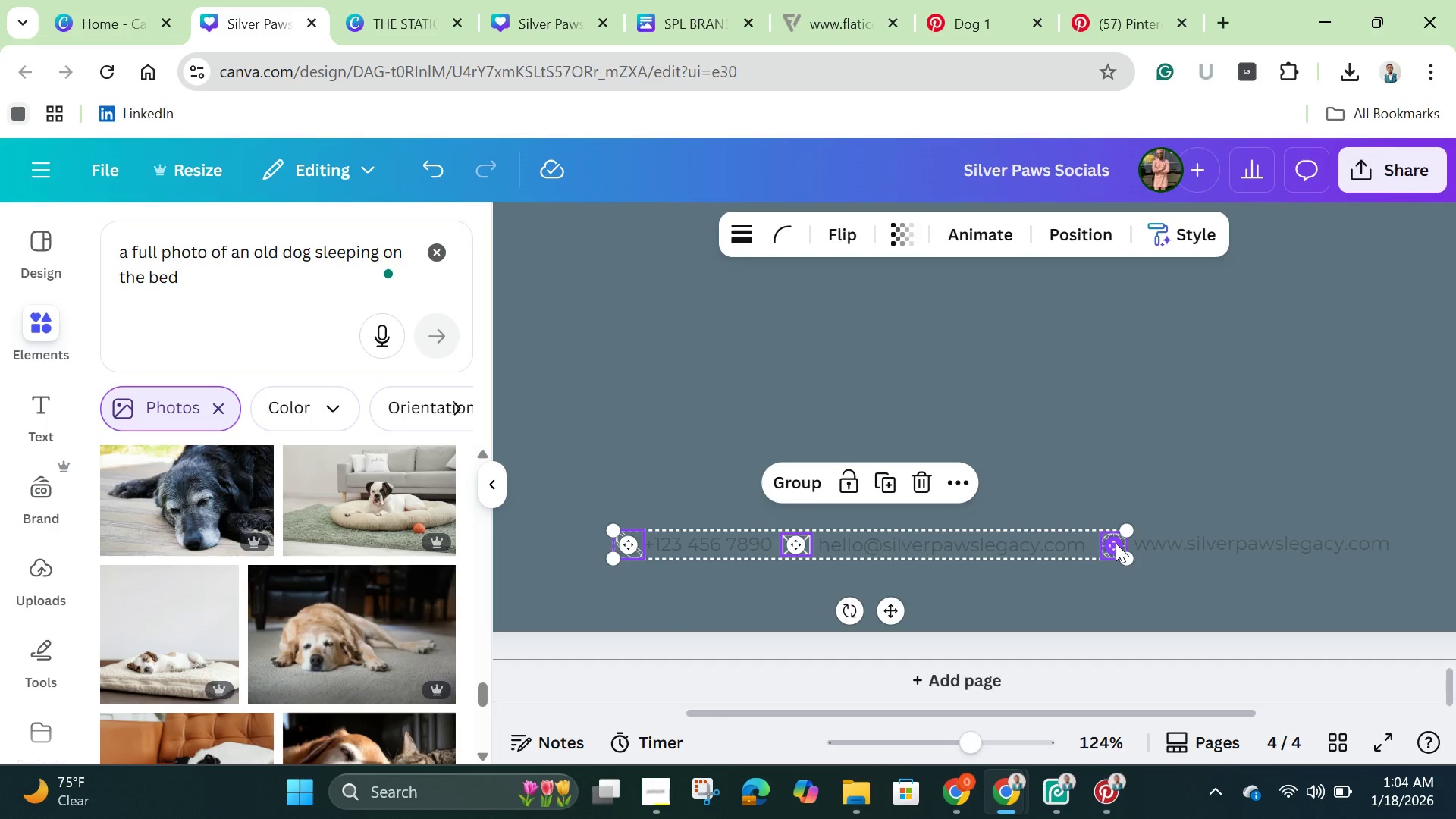 
key(Shift+ShiftLeft)
 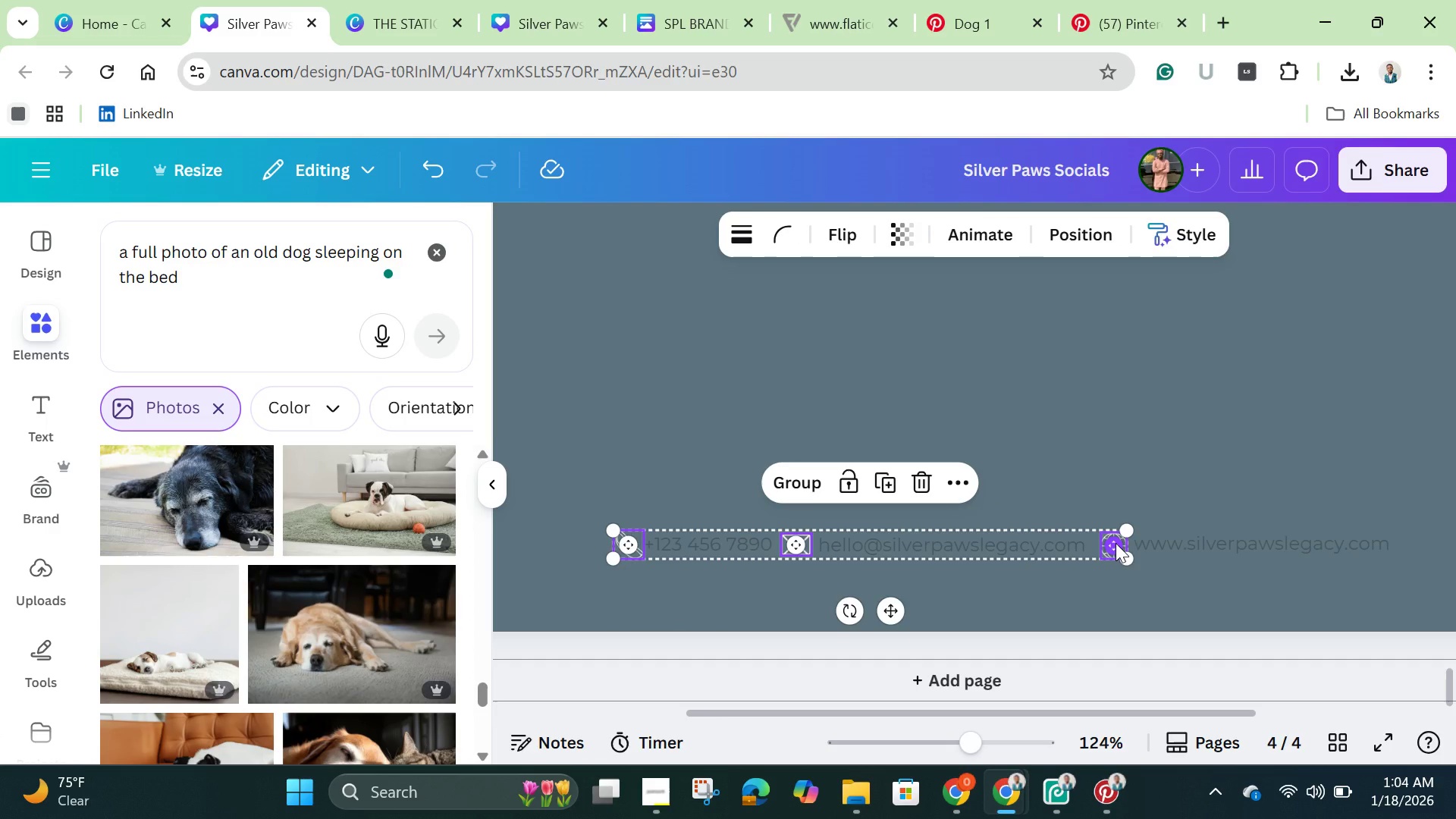 
key(Shift+ShiftLeft)
 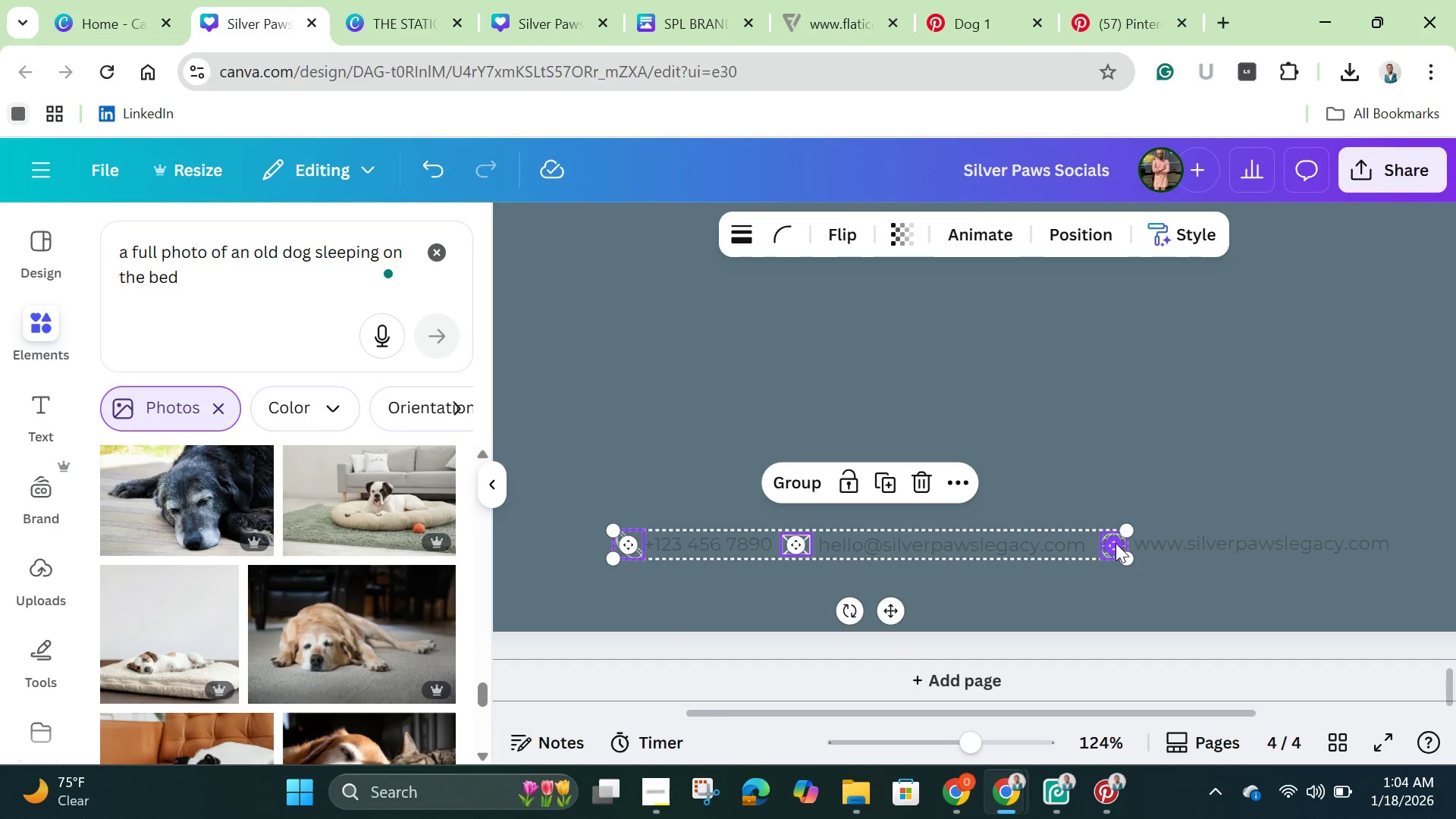 
key(Shift+ShiftLeft)
 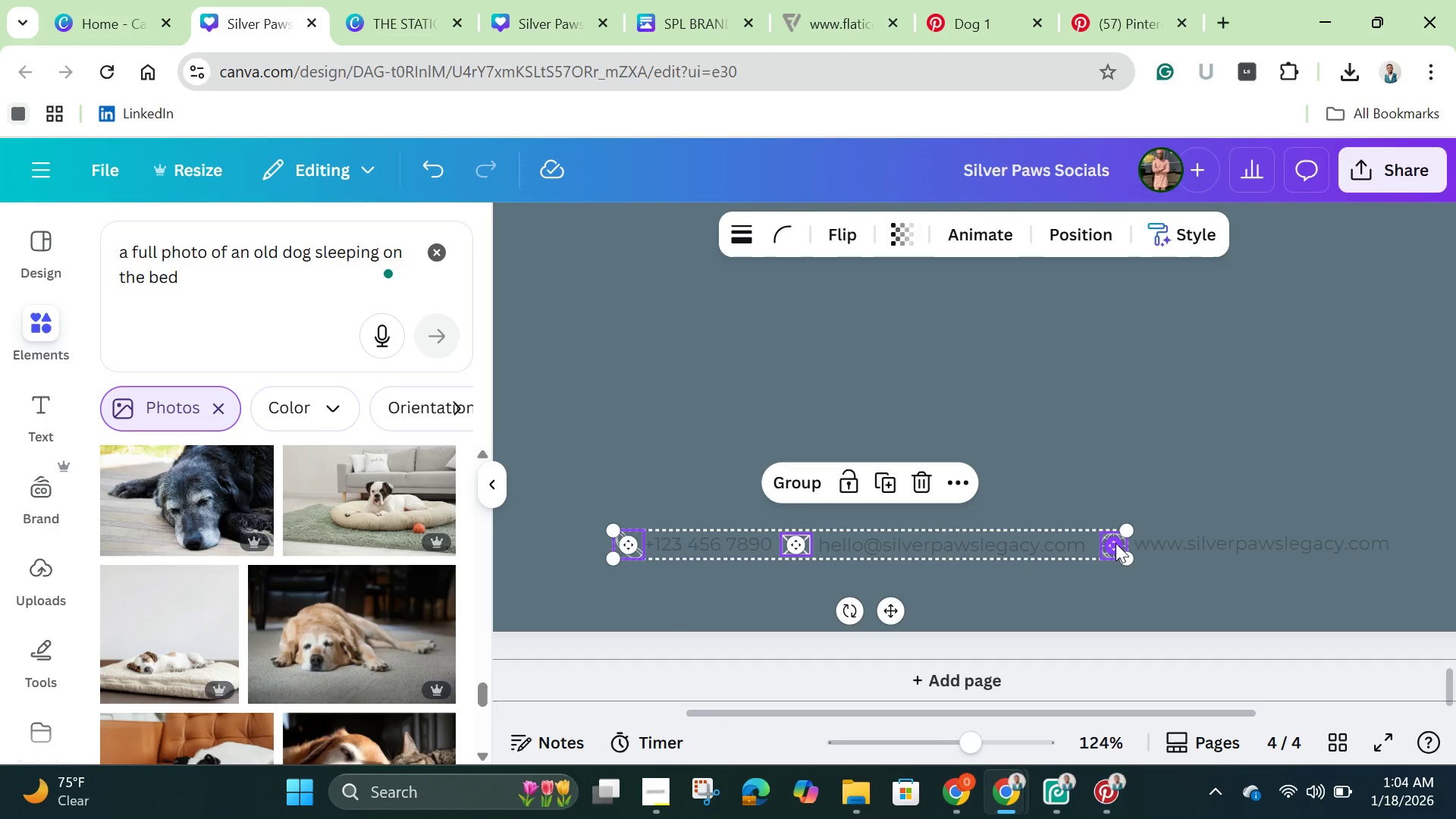 
left_click([1116, 543])
 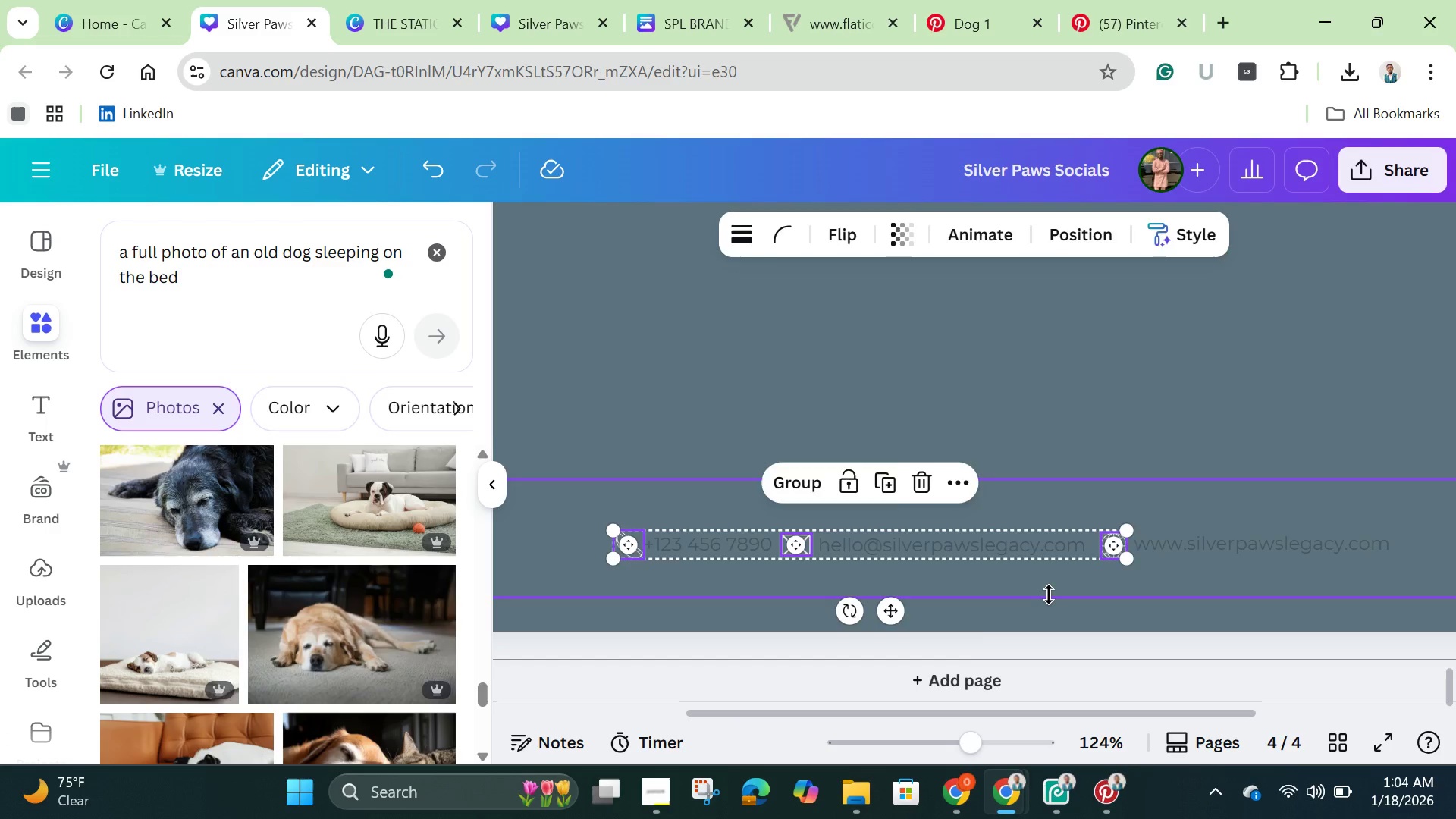 
left_click([1049, 595])
 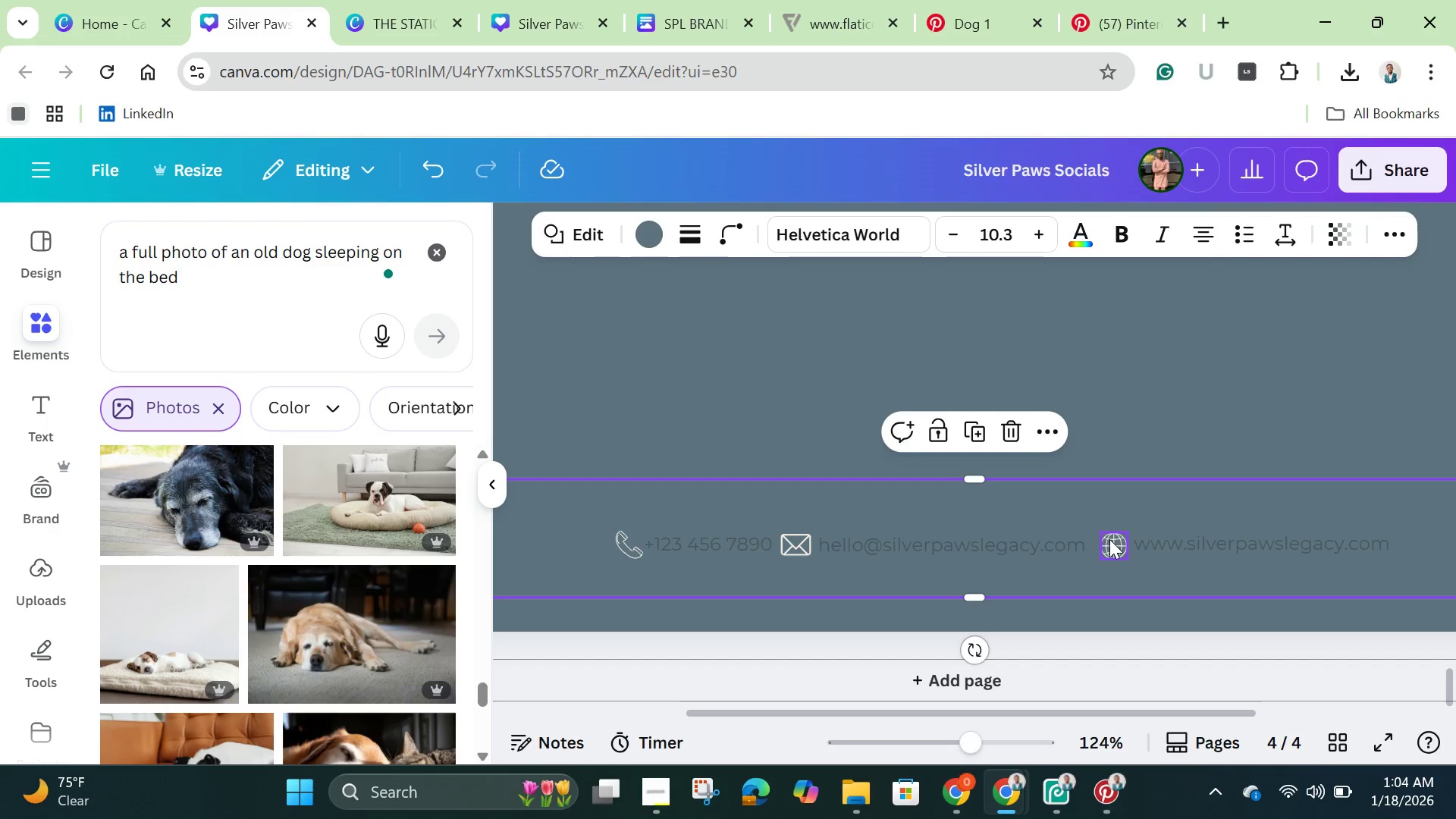 
left_click([1109, 539])
 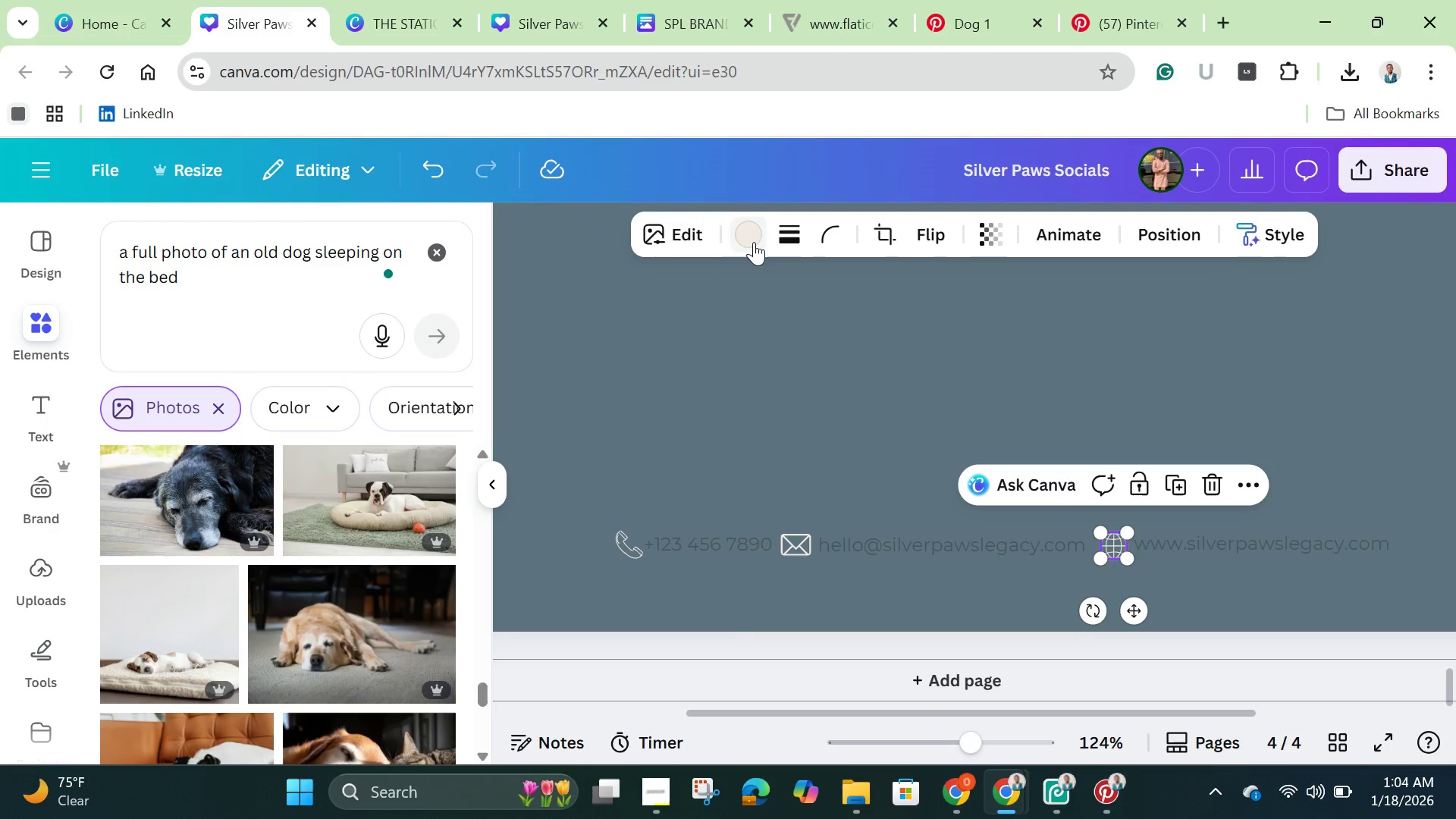 
left_click([745, 231])
 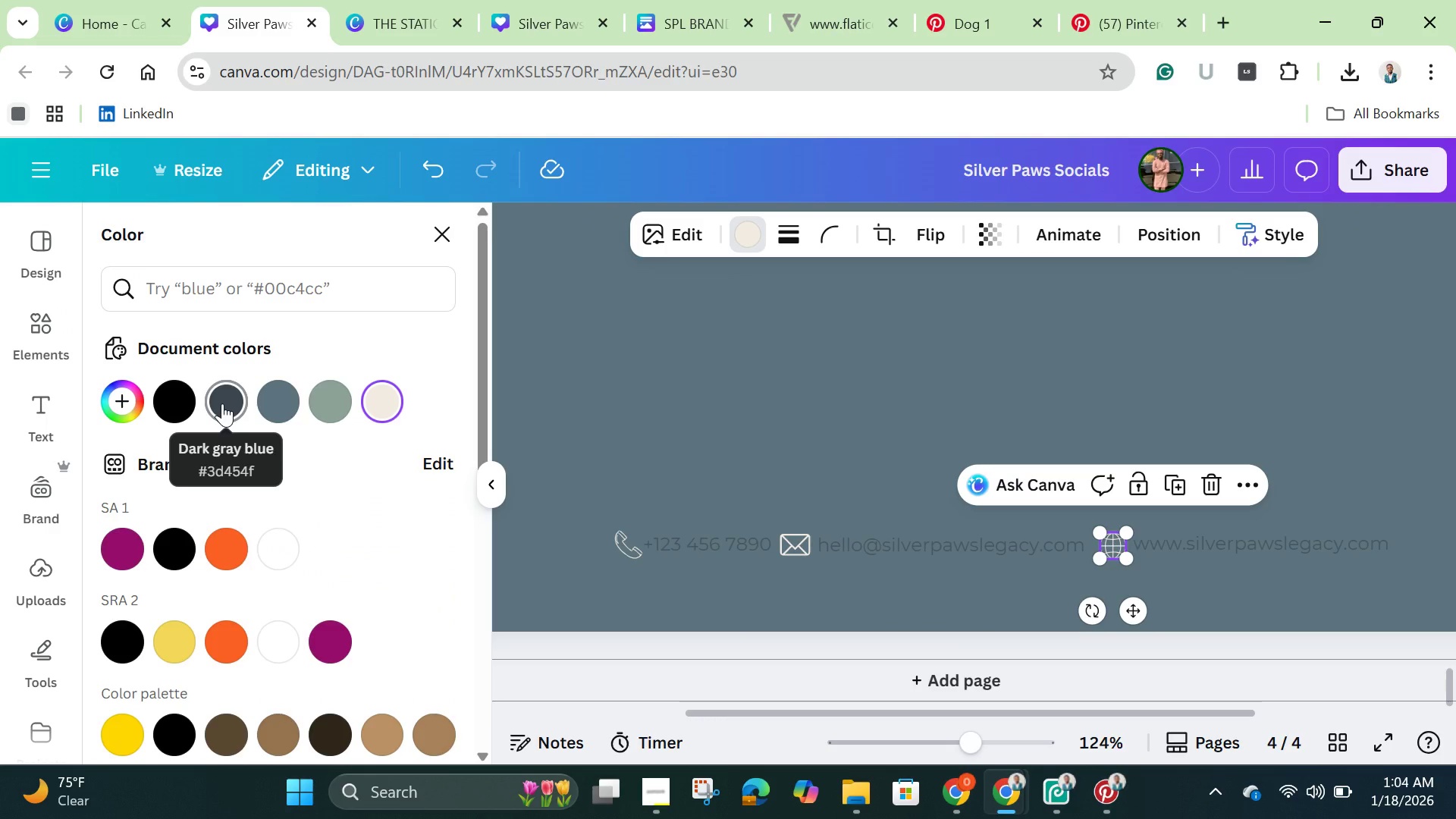 
left_click([222, 403])
 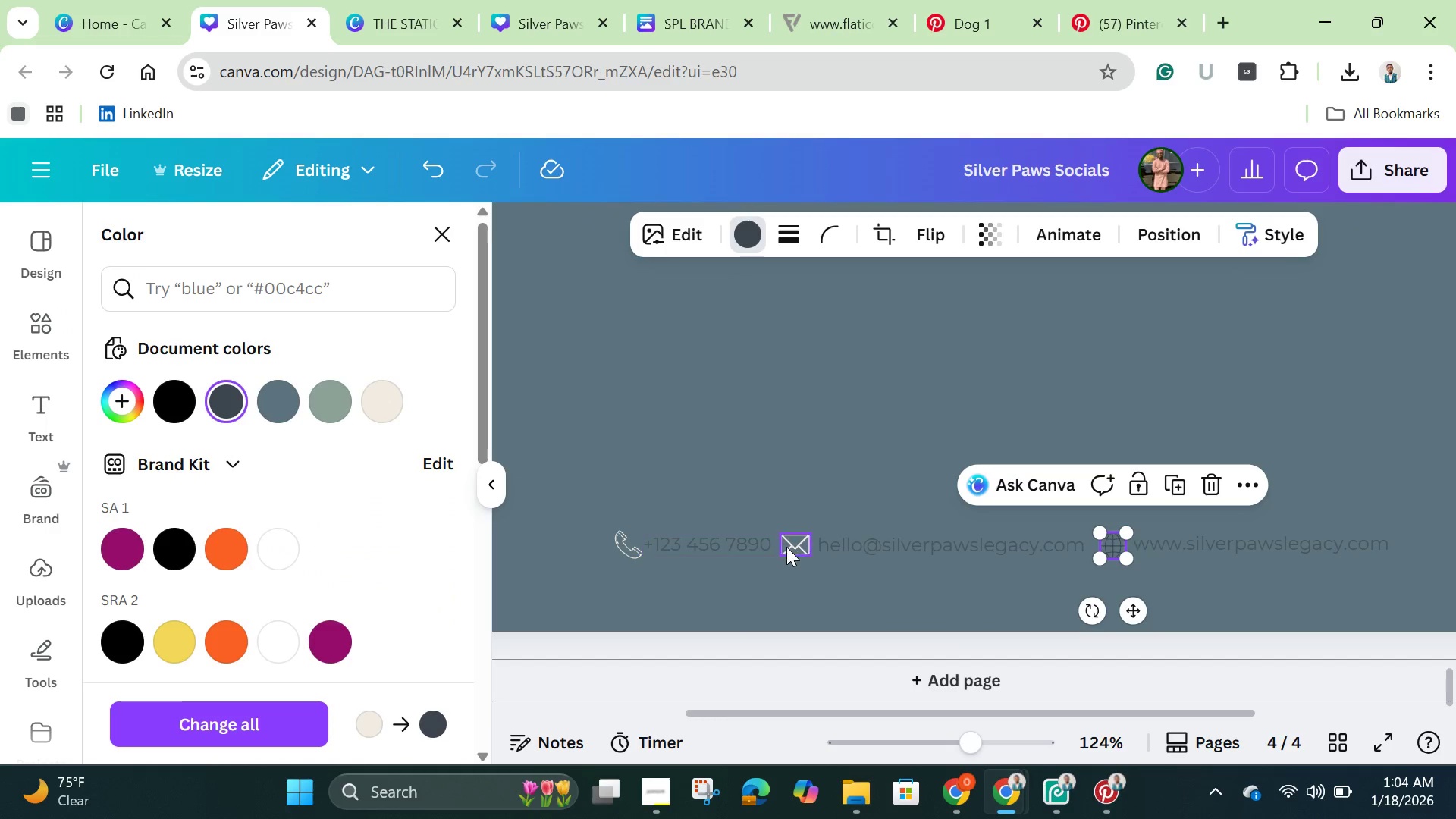 
left_click([791, 547])
 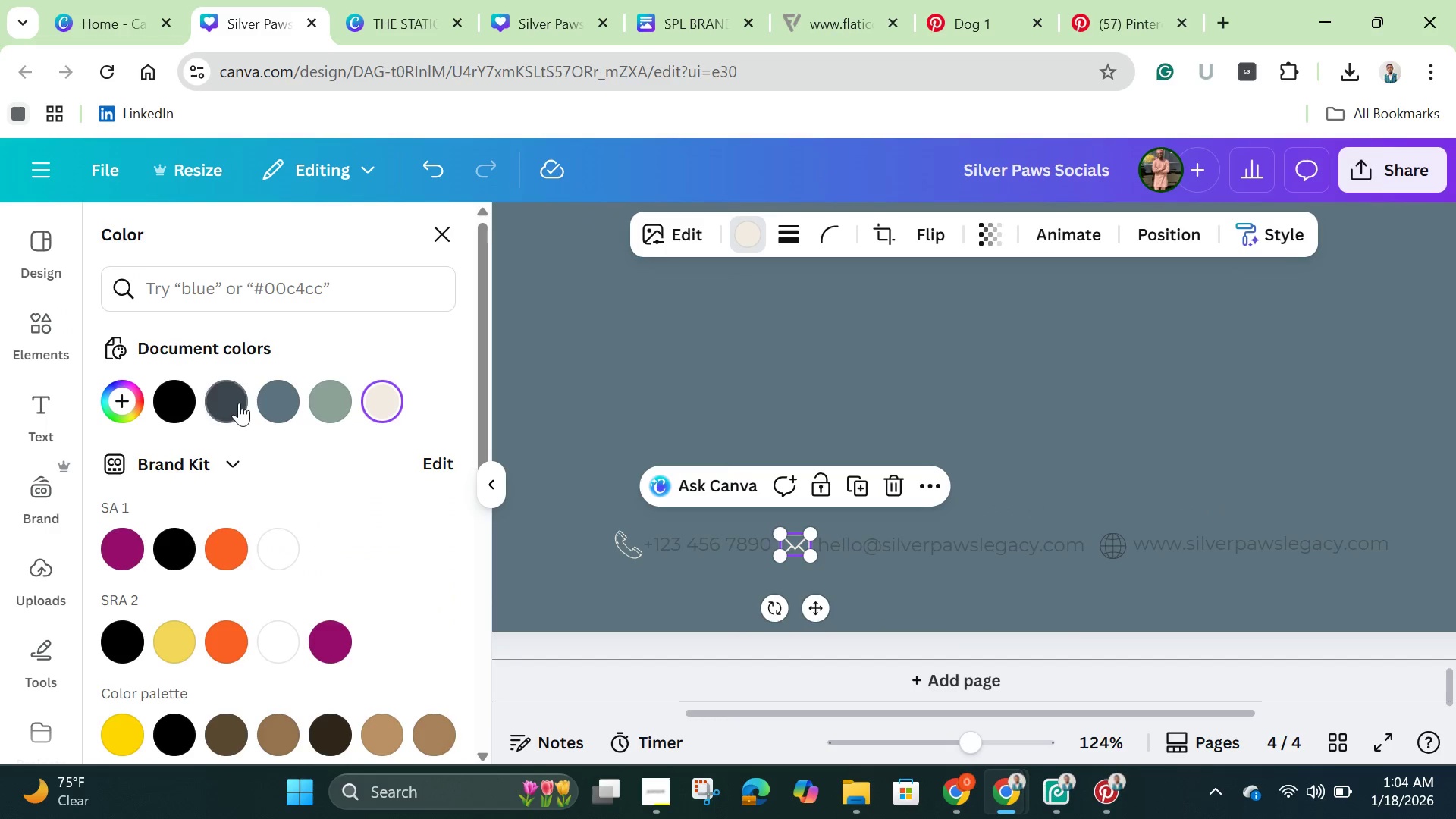 
left_click([233, 400])
 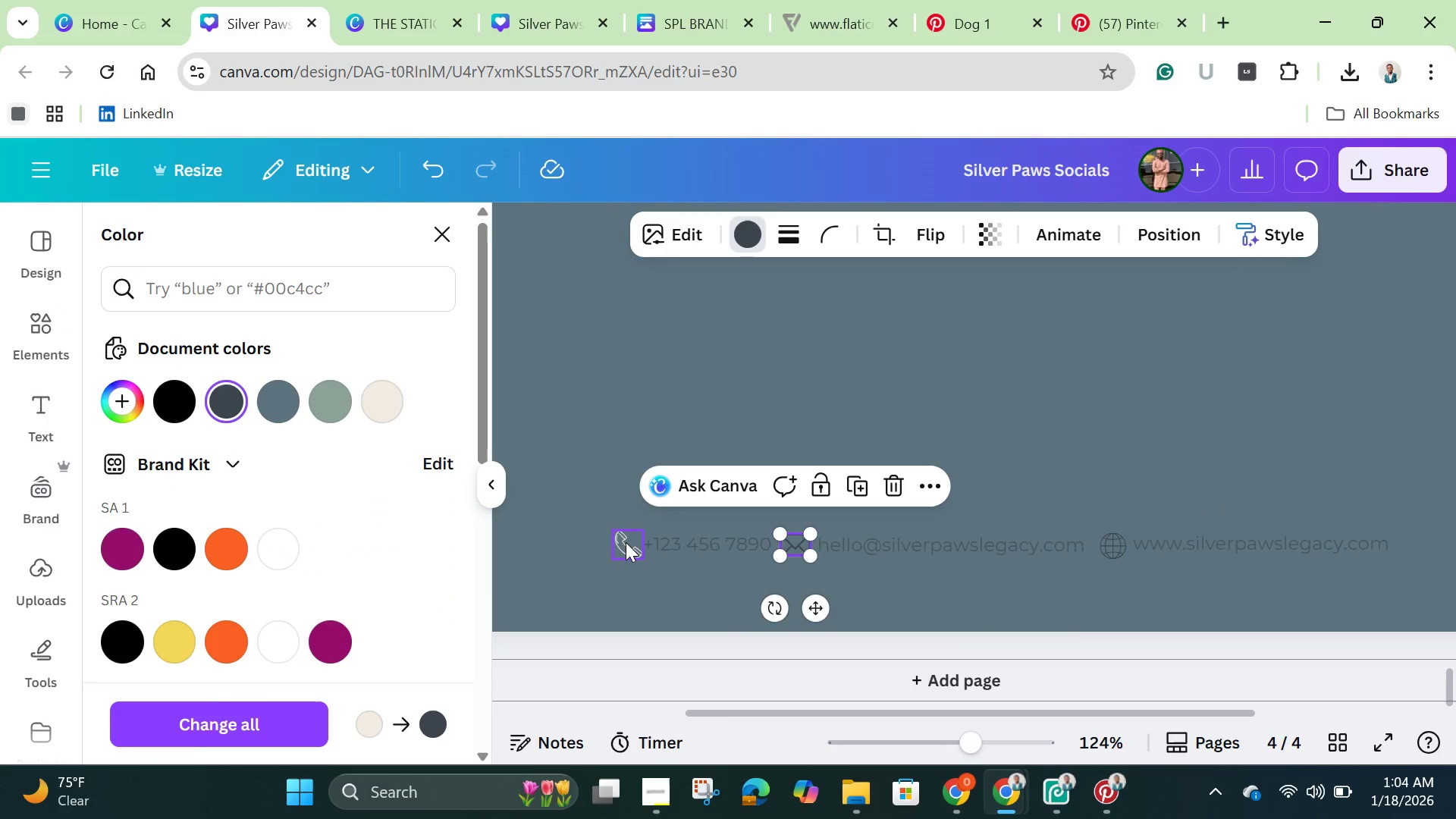 
left_click([626, 542])
 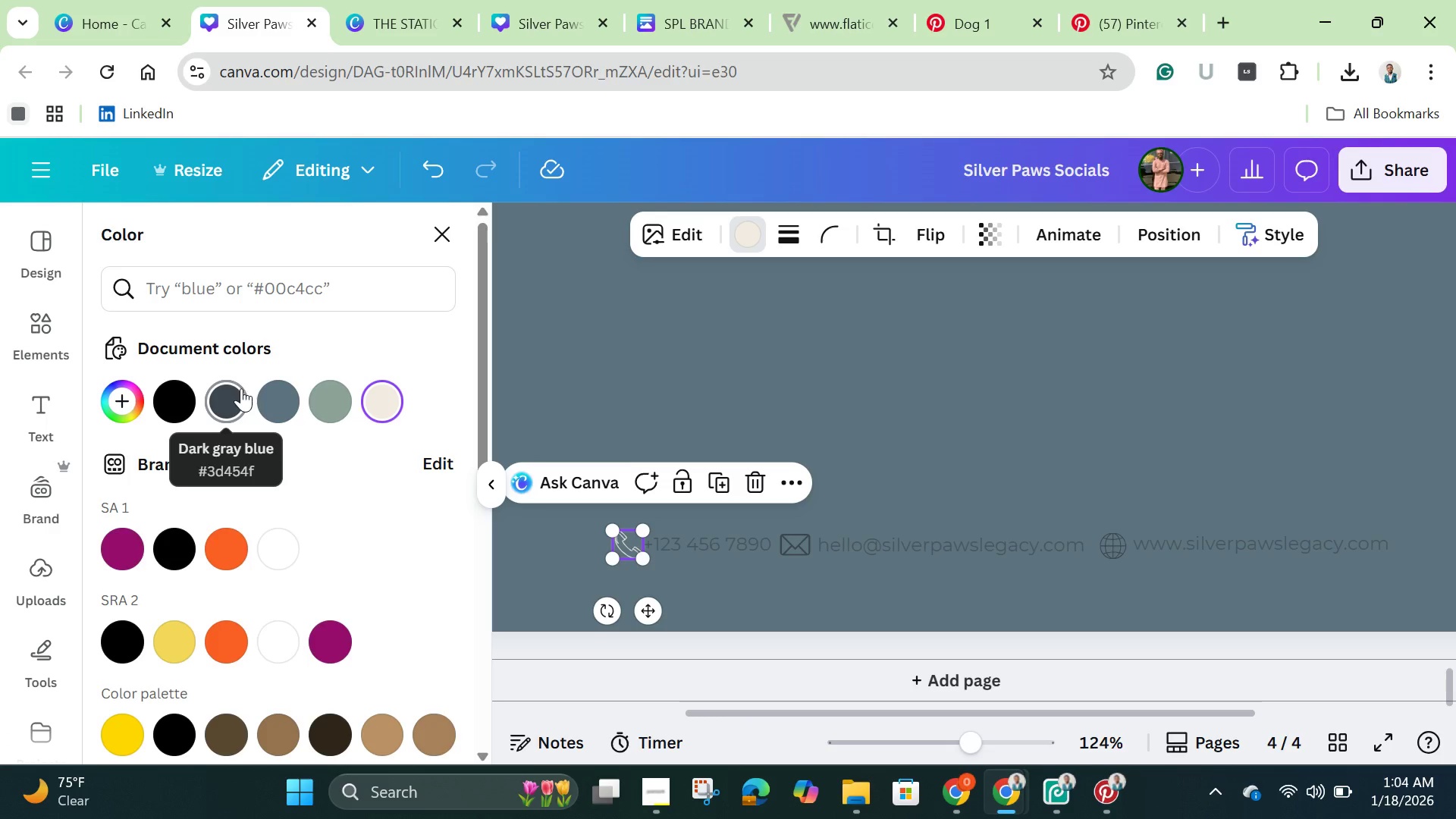 
left_click([241, 388])
 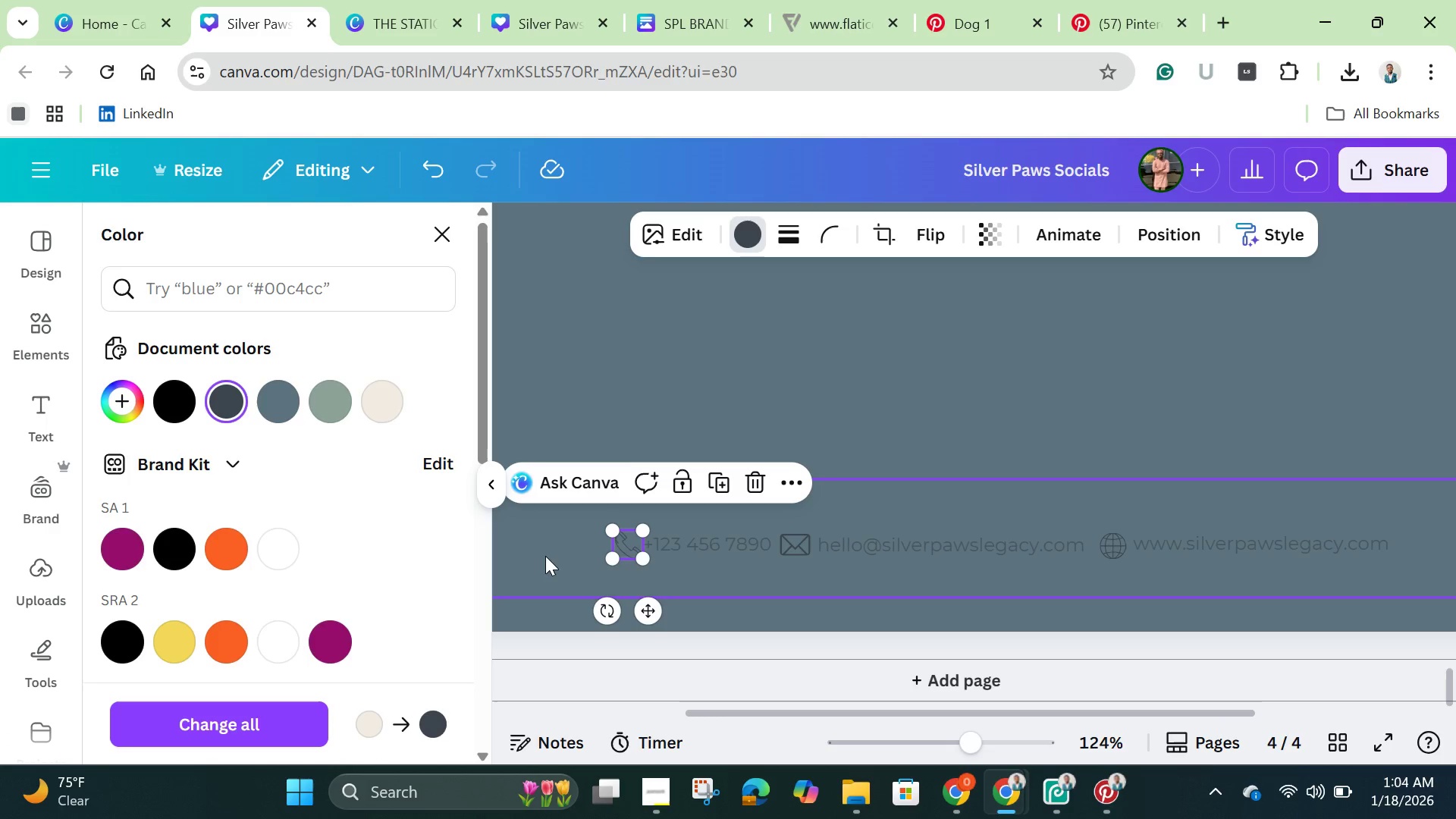 
left_click([547, 554])
 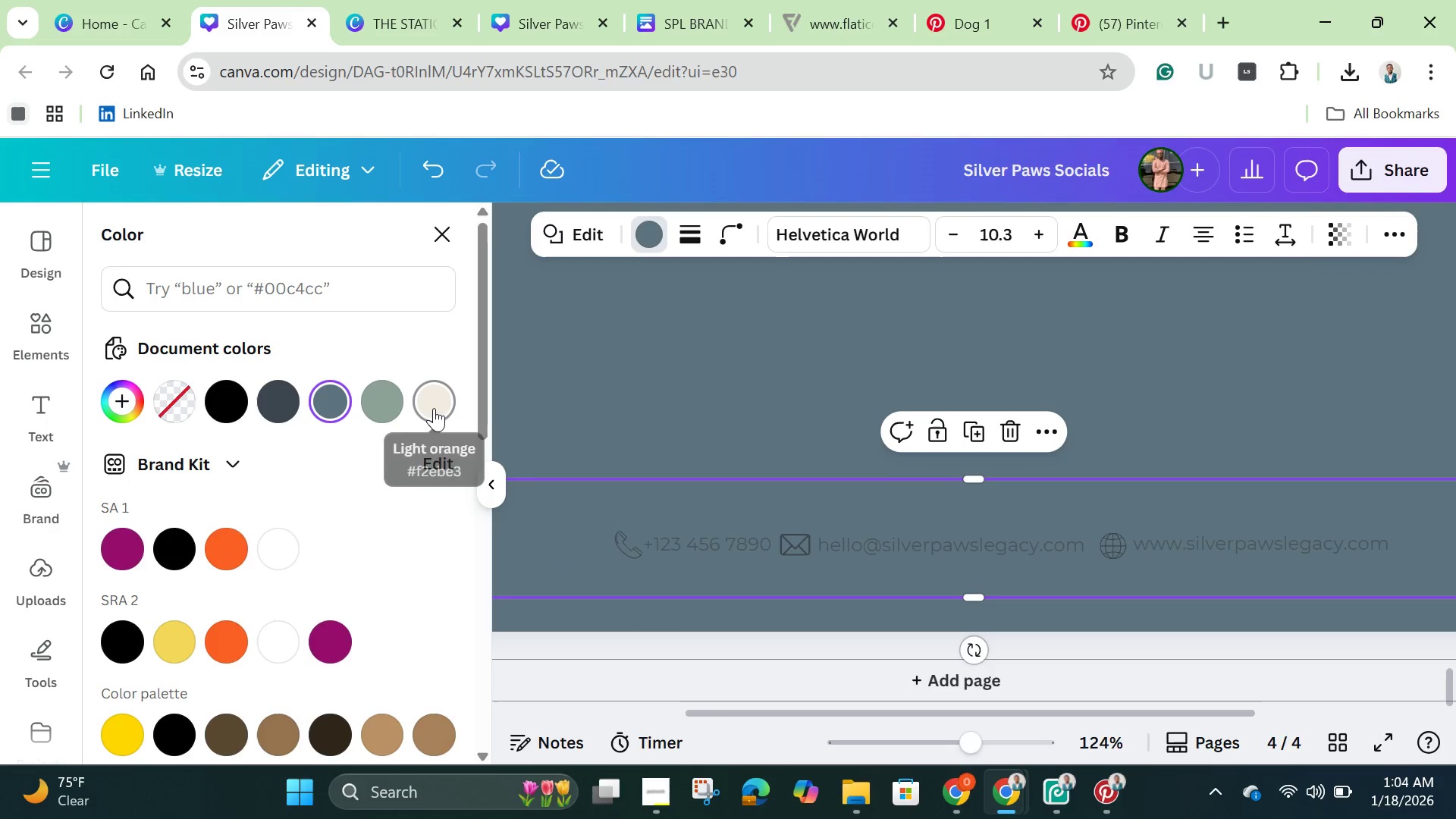 
left_click([434, 408])
 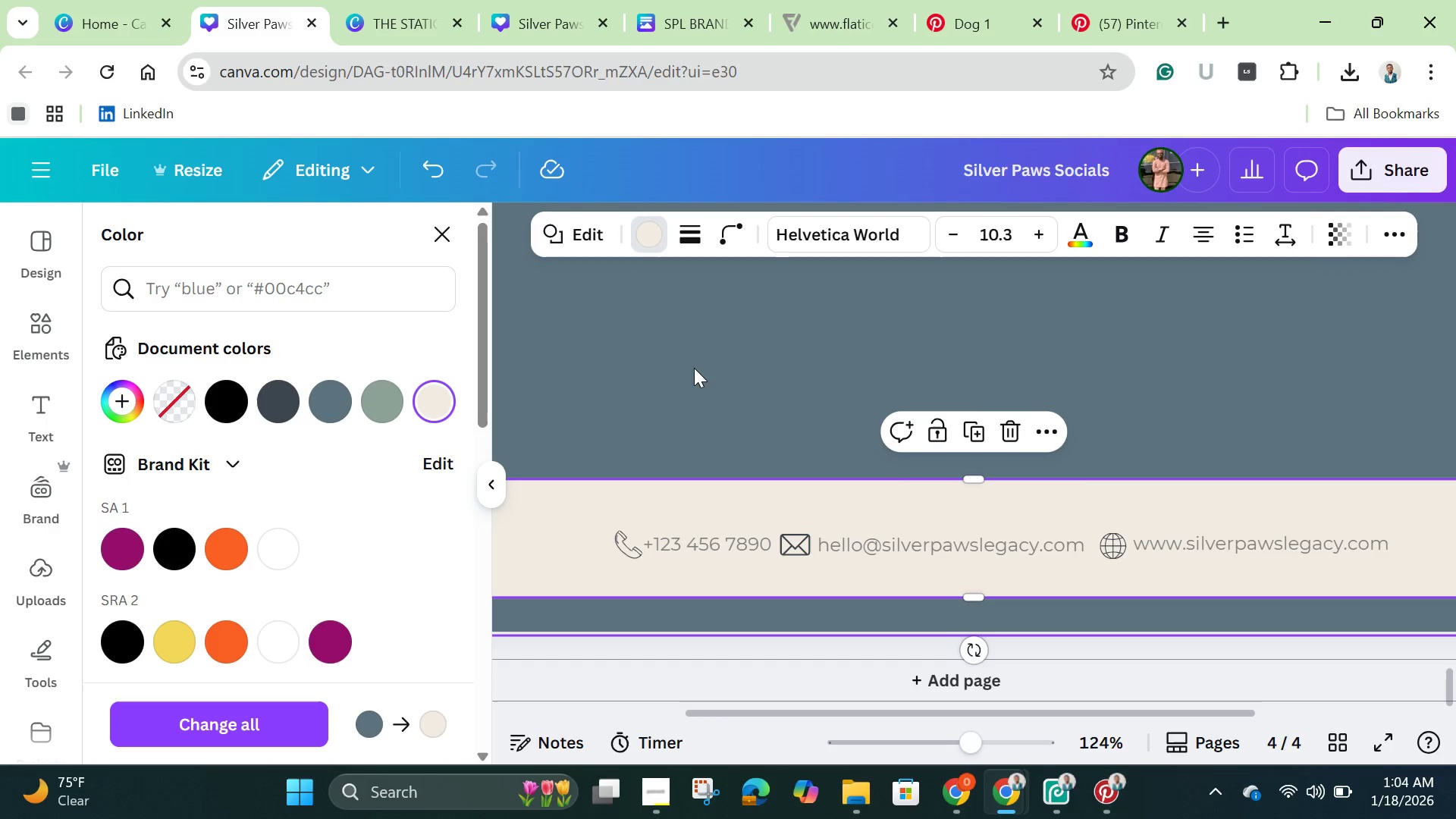 
left_click([696, 371])
 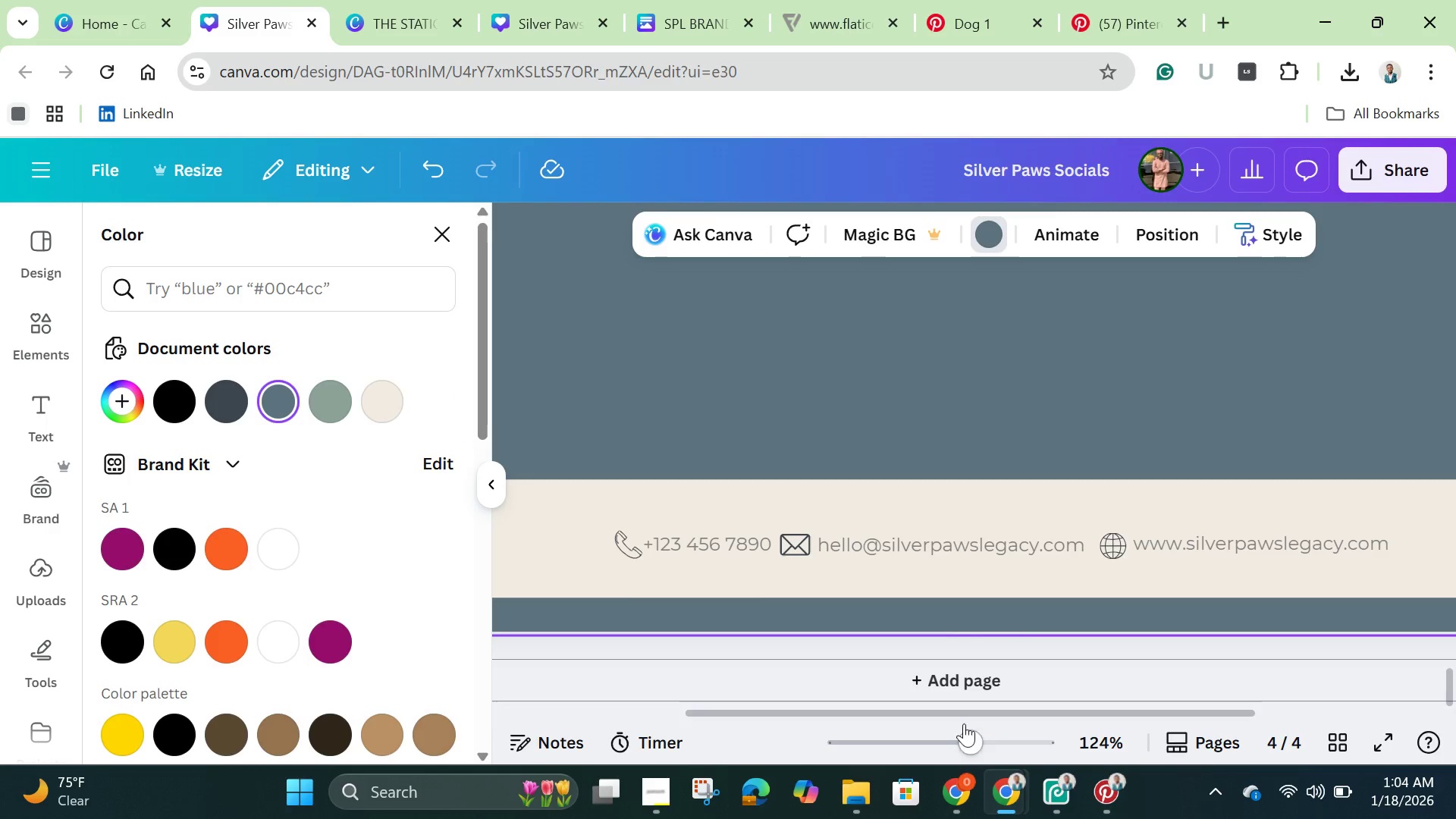 
left_click_drag(start_coordinate=[970, 736], to_coordinate=[930, 730])
 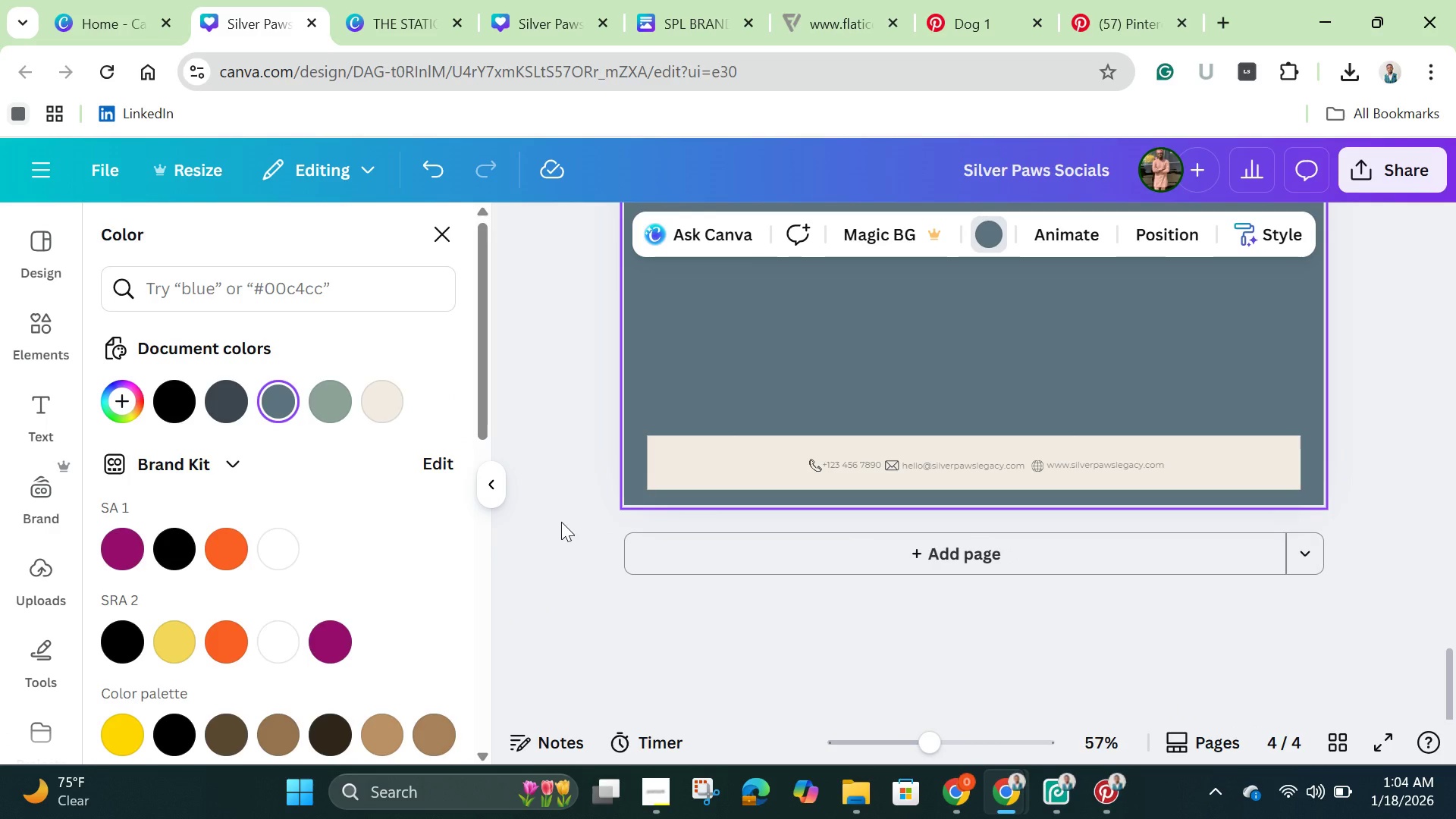 
left_click([561, 522])
 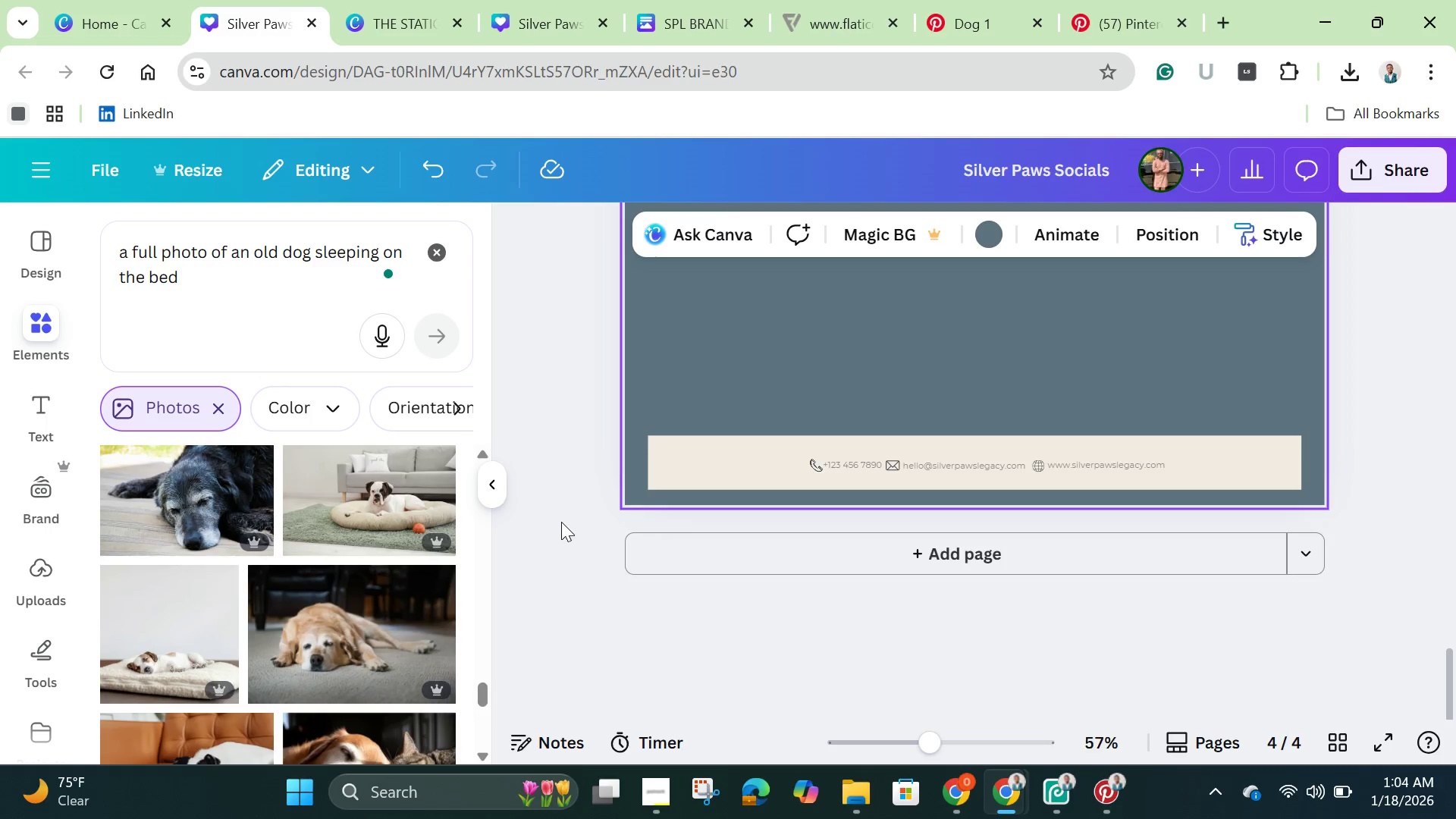 
scroll: coordinate [565, 523], scroll_direction: up, amount: 4.0
 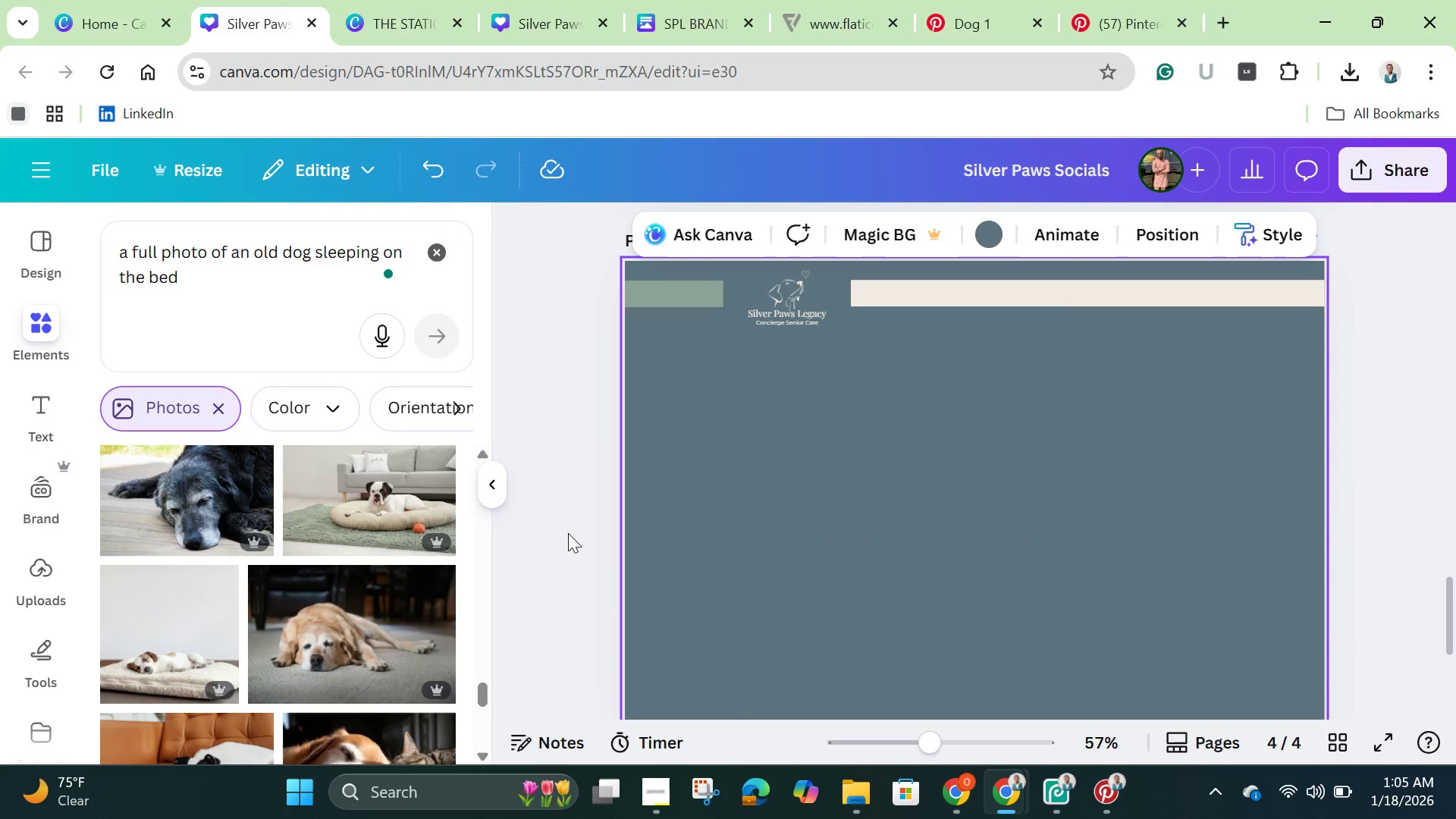 
left_click([974, 10])
 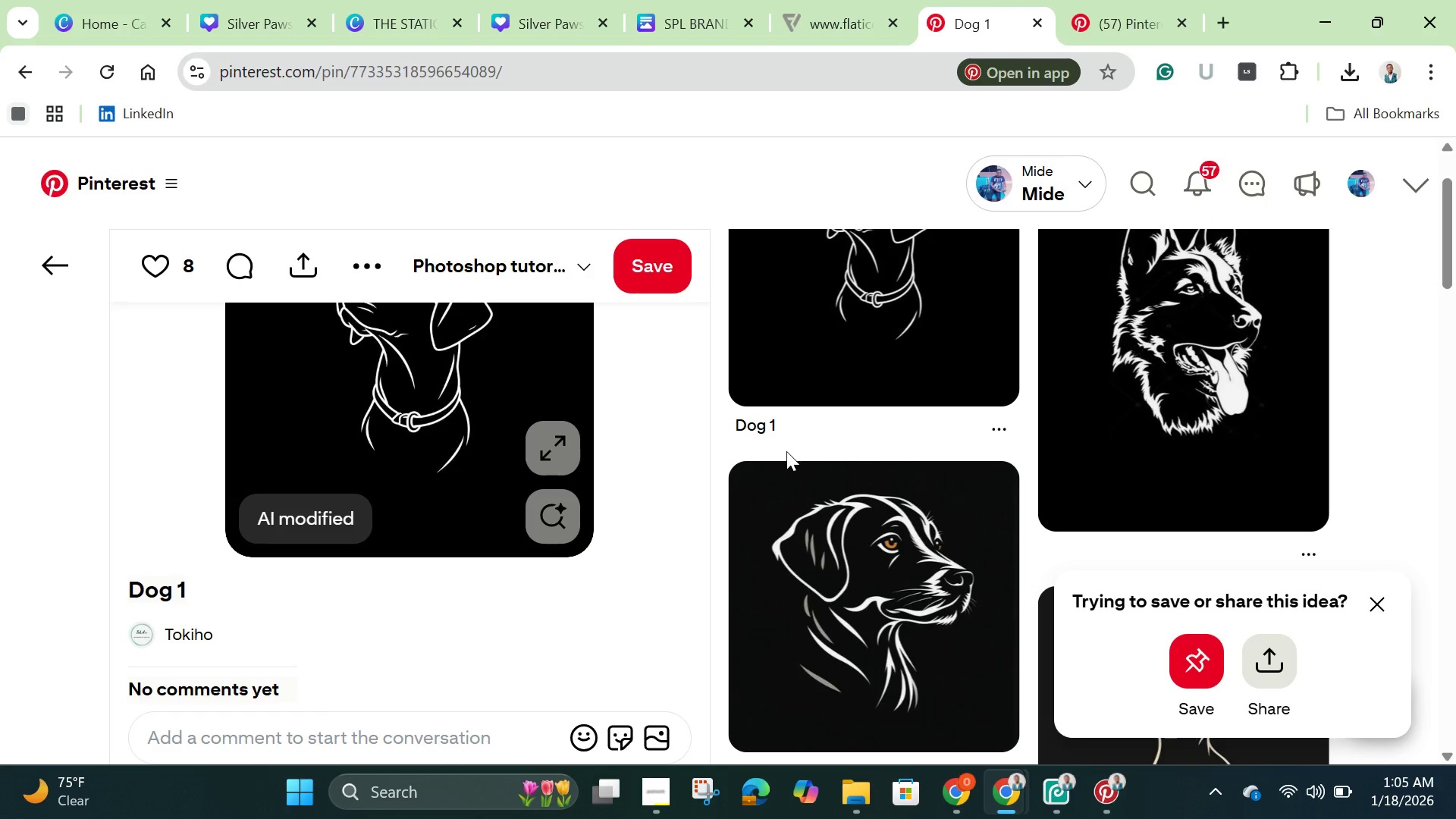 
scroll: coordinate [789, 450], scroll_direction: up, amount: 3.0
 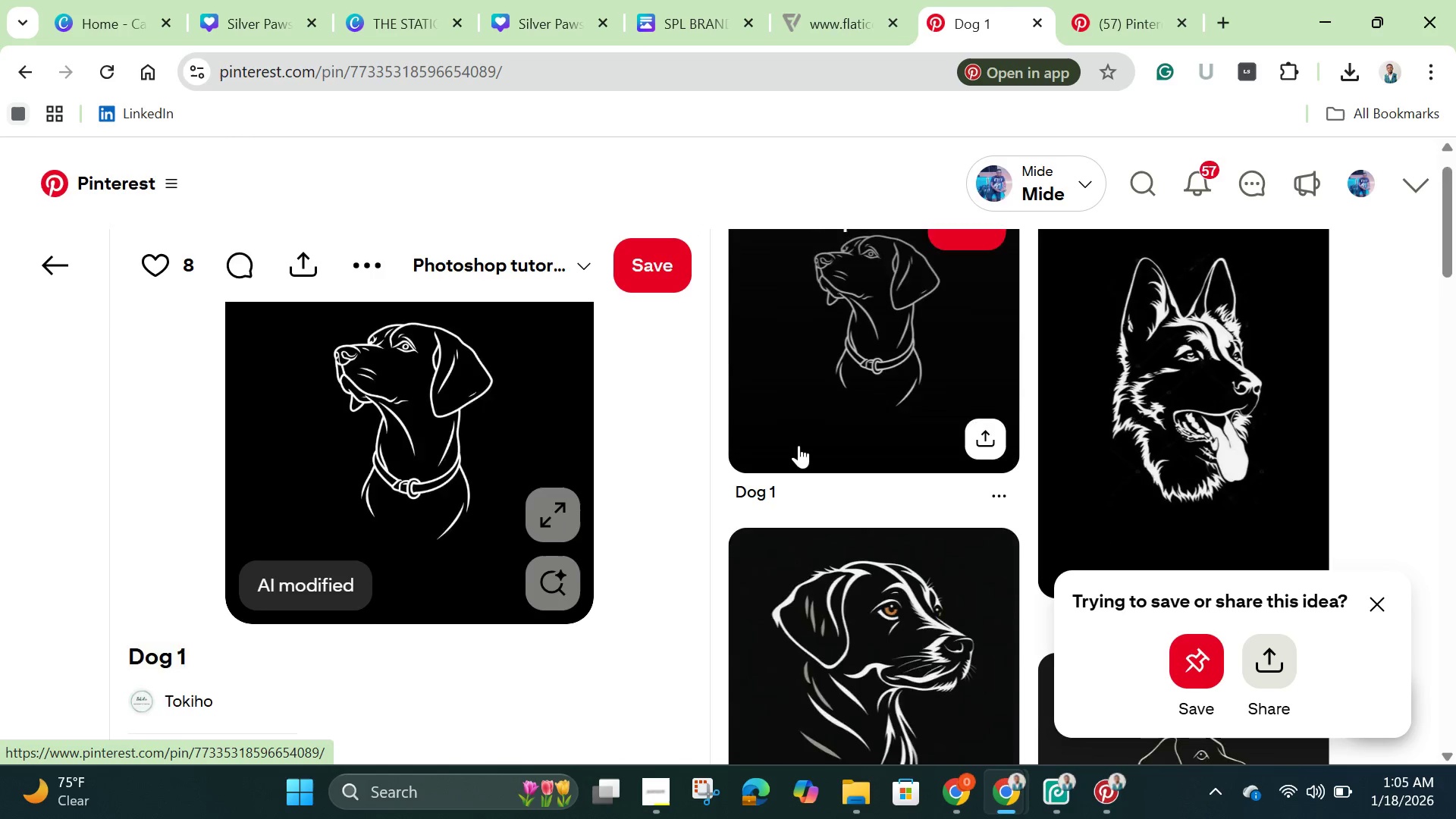 
scroll: coordinate [799, 445], scroll_direction: down, amount: 10.0
 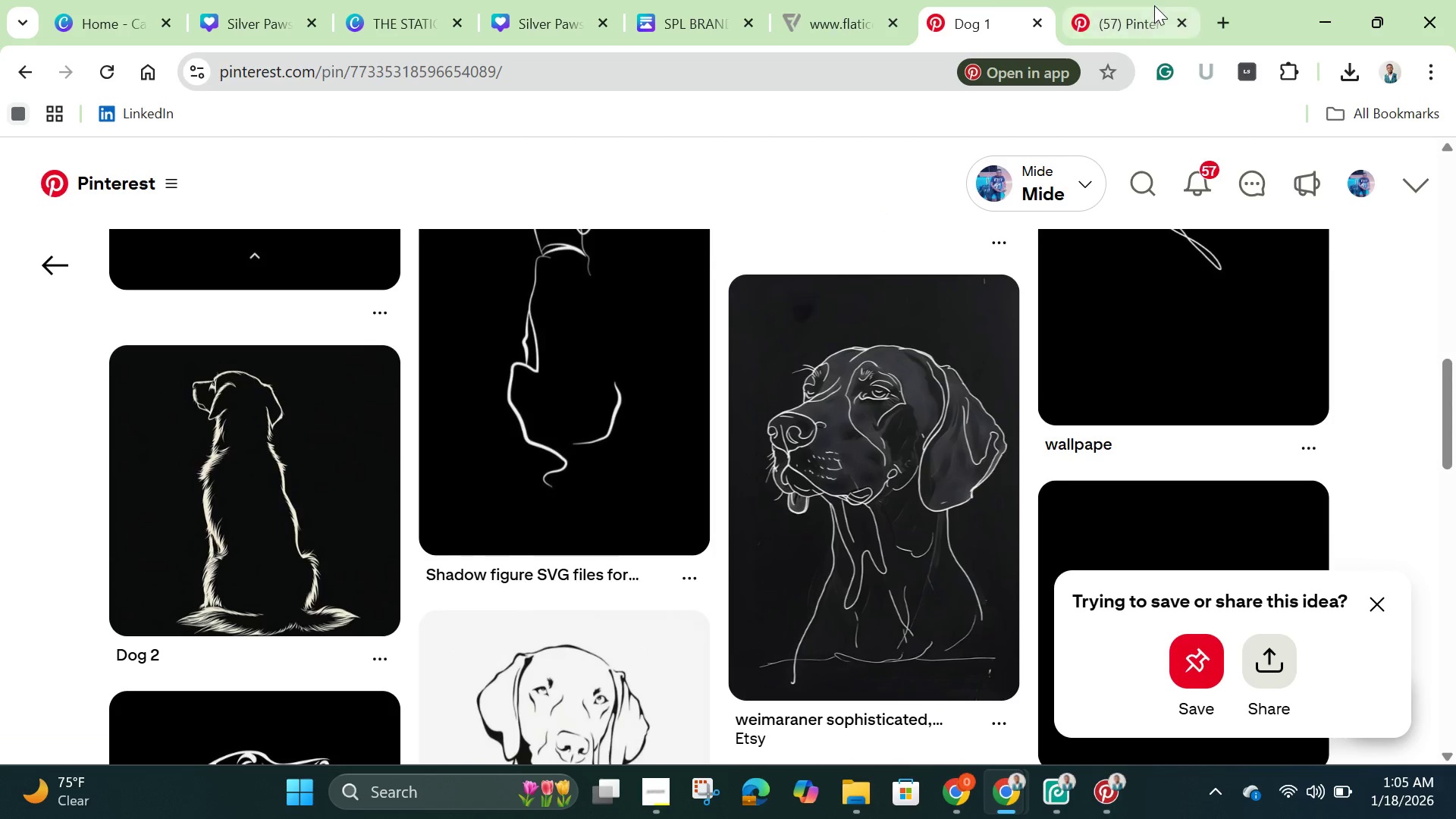 
left_click([1154, 5])
 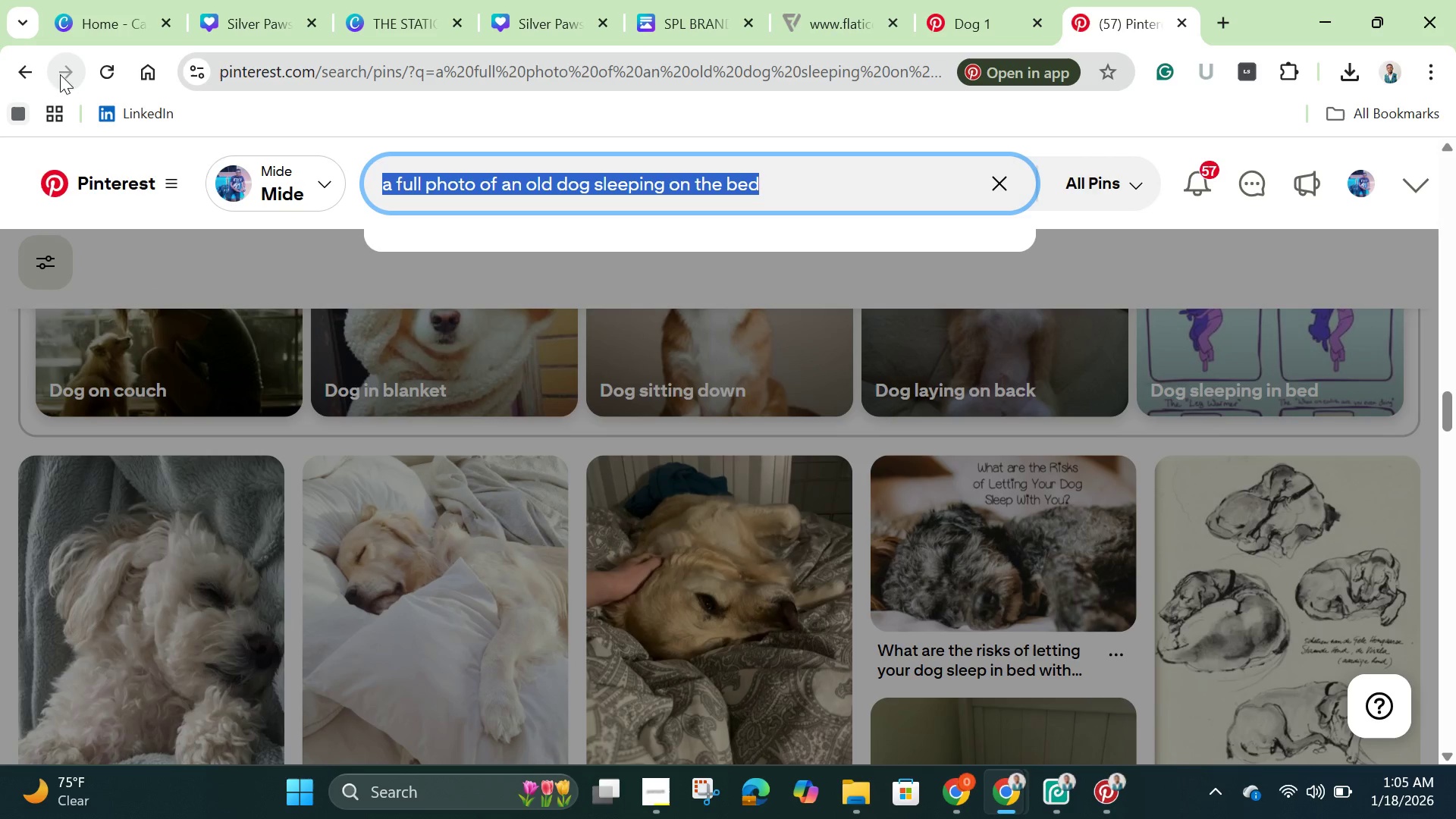 
left_click([26, 71])
 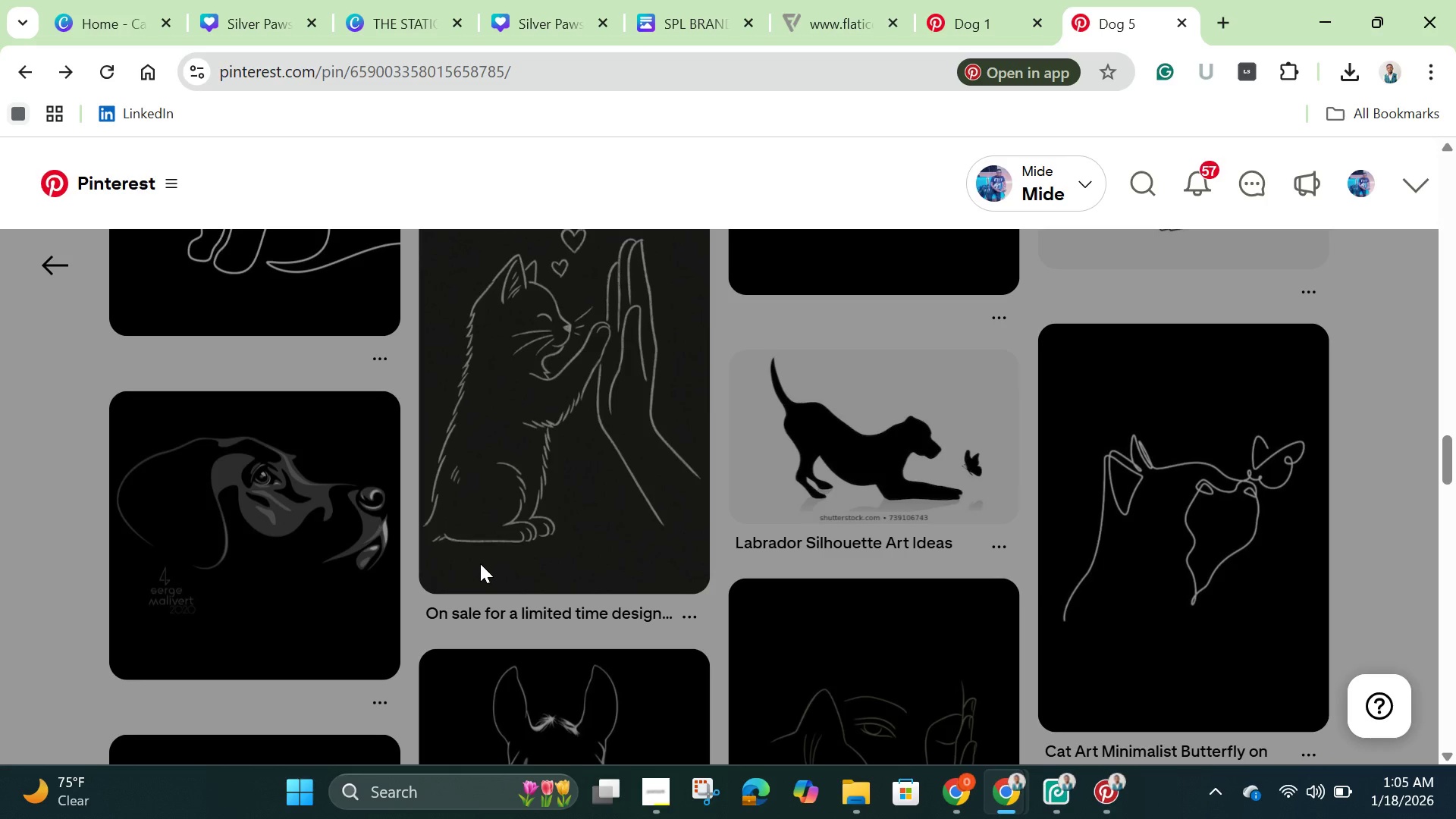 
scroll: coordinate [482, 533], scroll_direction: up, amount: 9.0
 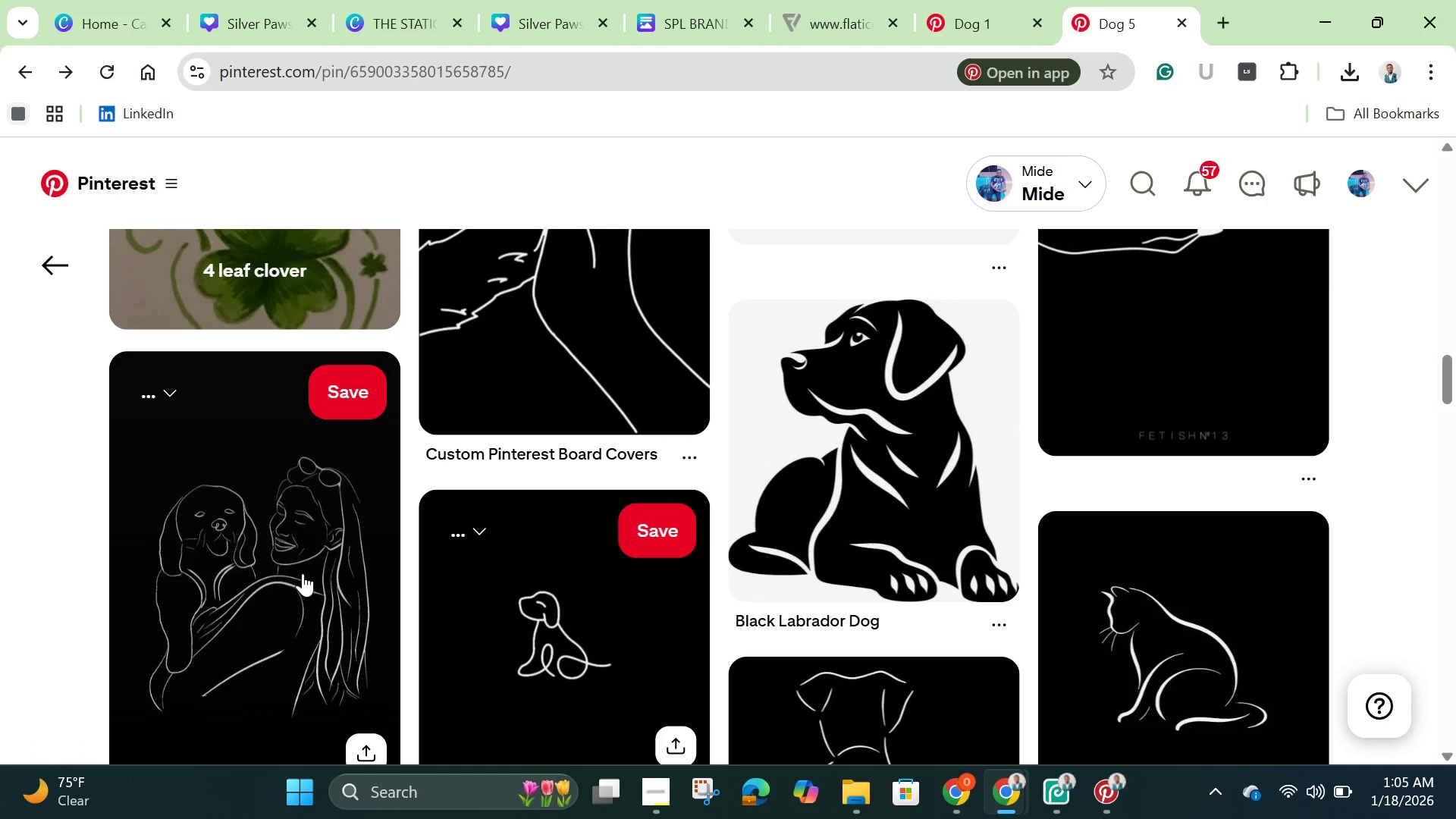 
left_click([300, 573])
 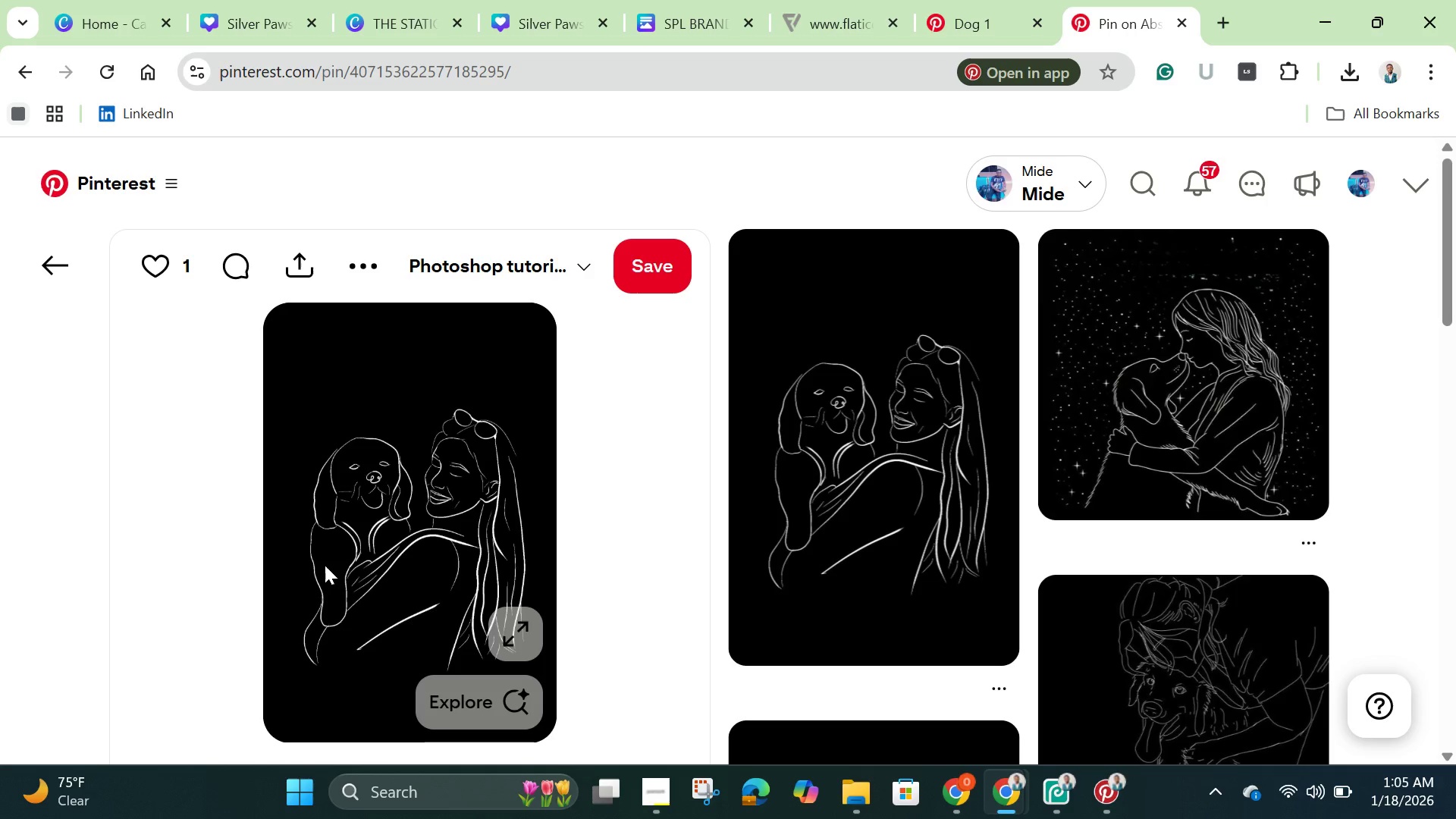 
scroll: coordinate [334, 565], scroll_direction: down, amount: 3.0
 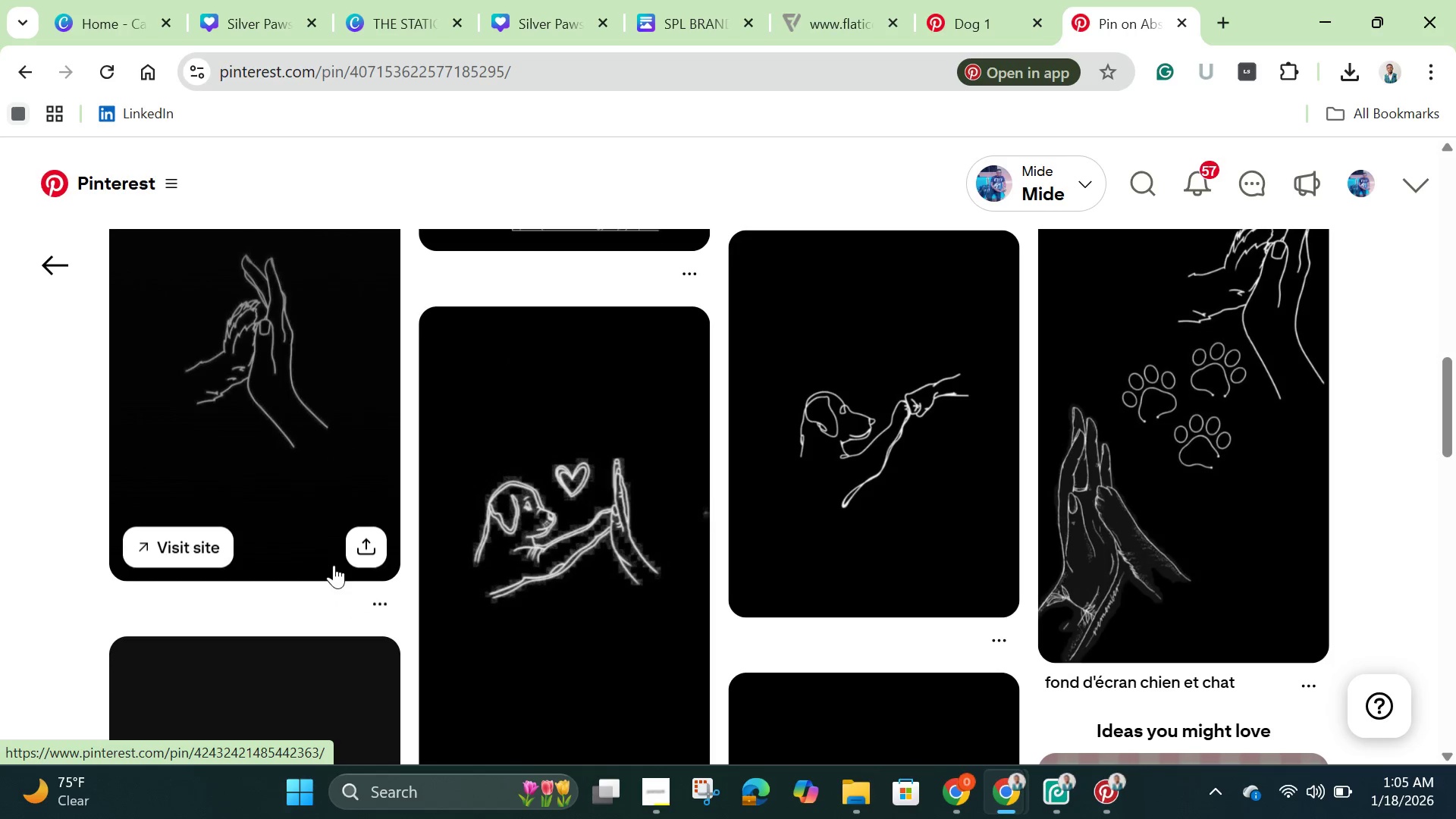 
scroll: coordinate [347, 504], scroll_direction: up, amount: 13.0
 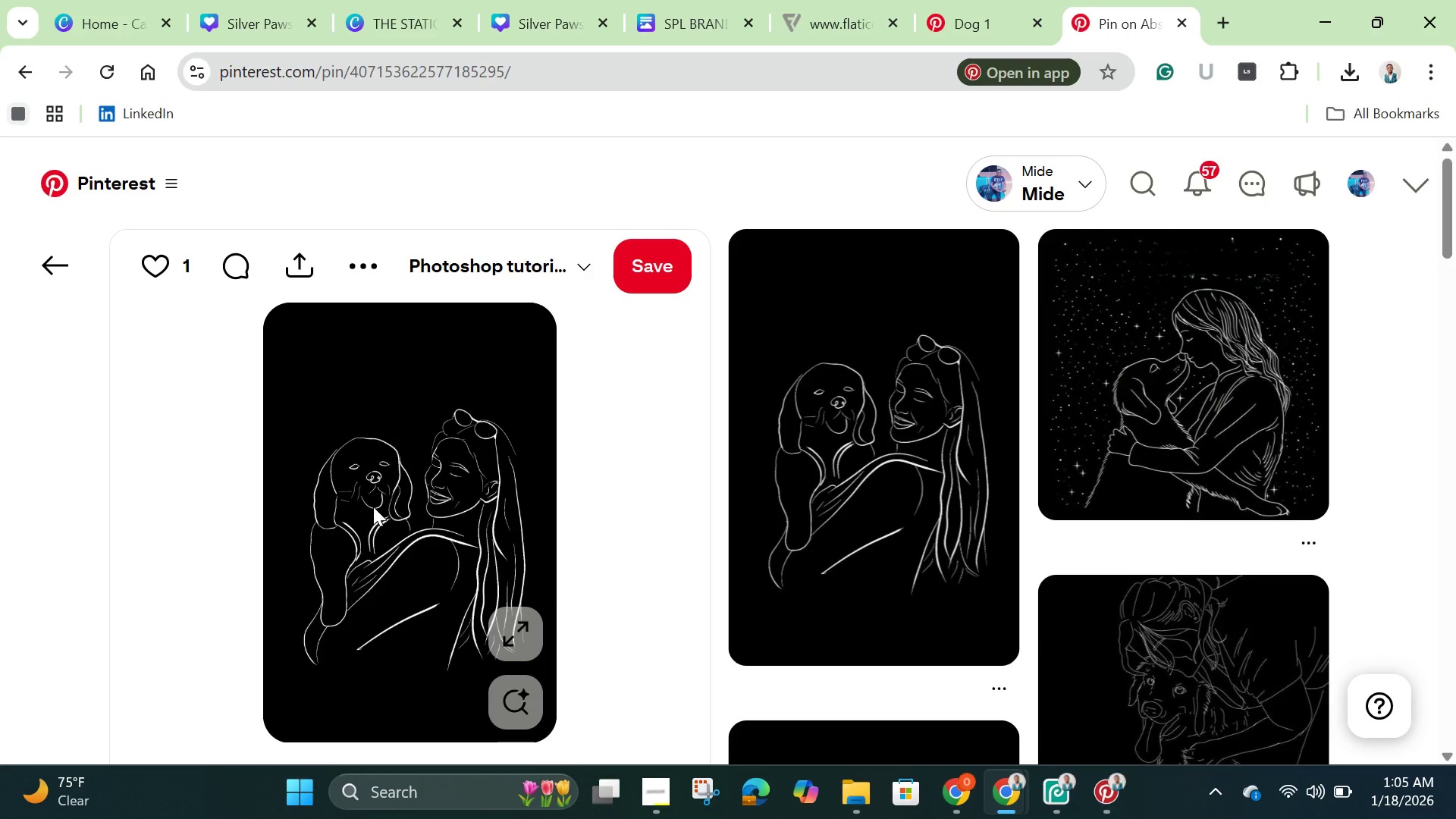 
left_click([373, 507])
 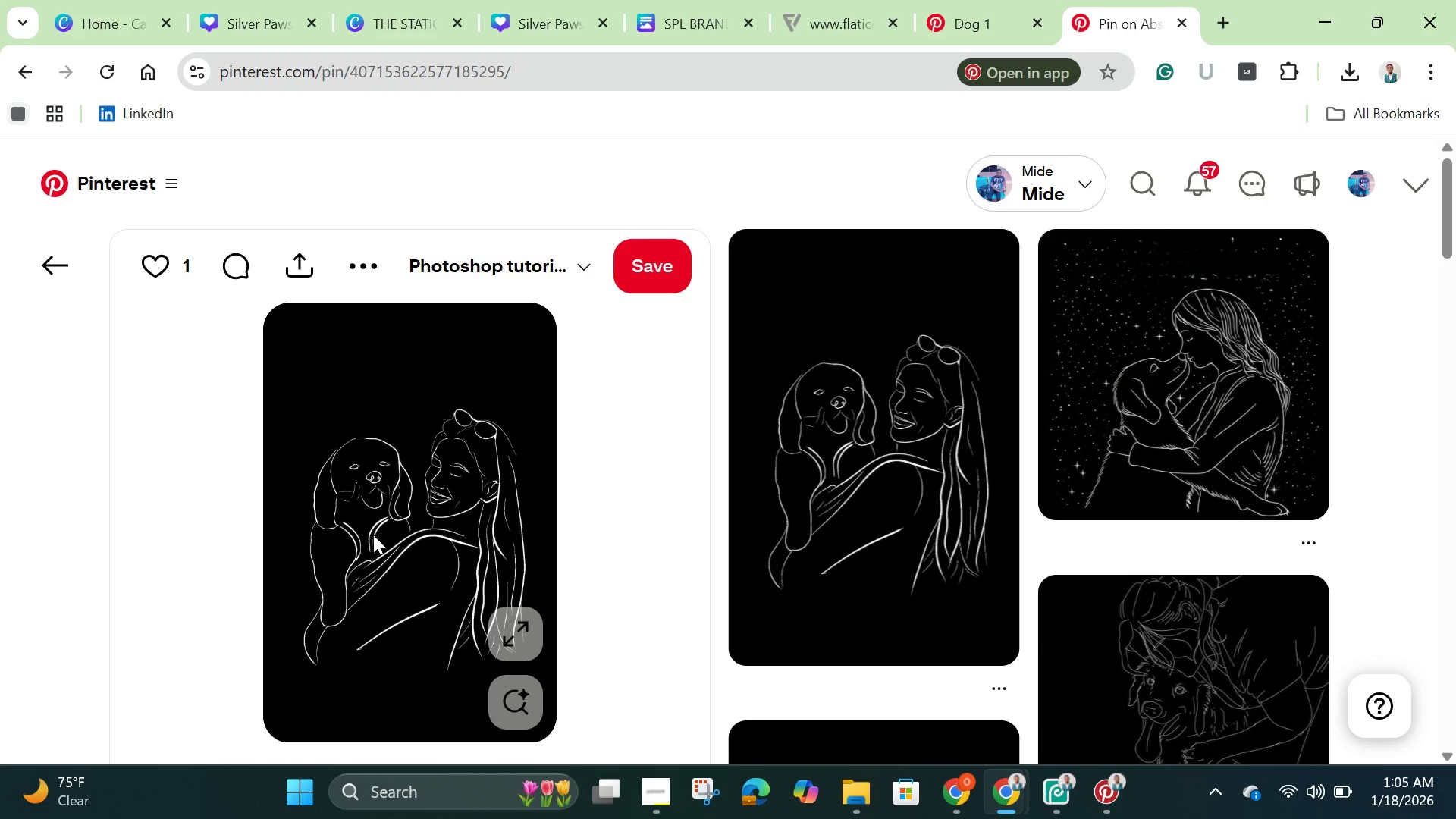 
left_click([373, 535])
 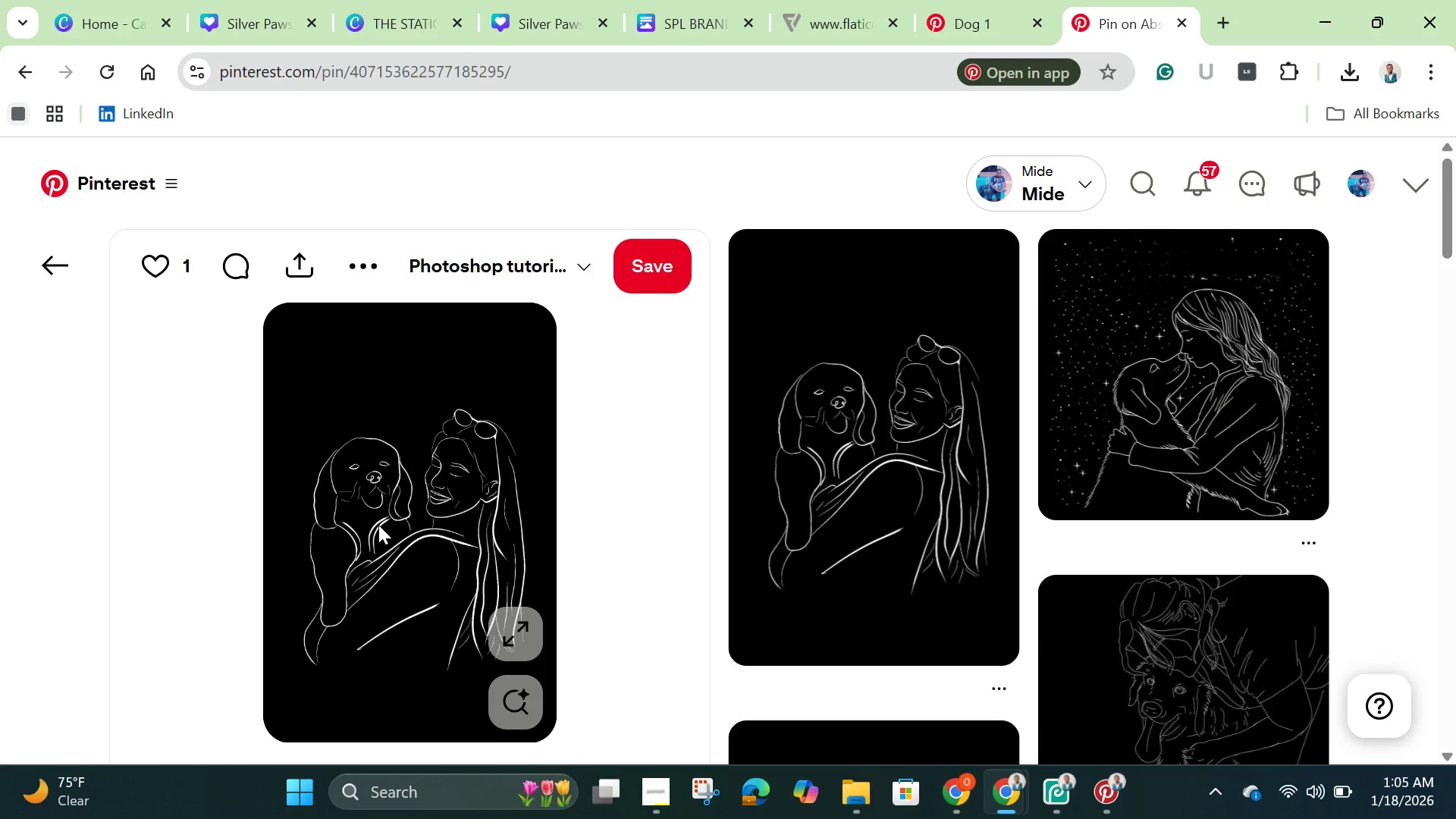 
right_click([378, 525])
 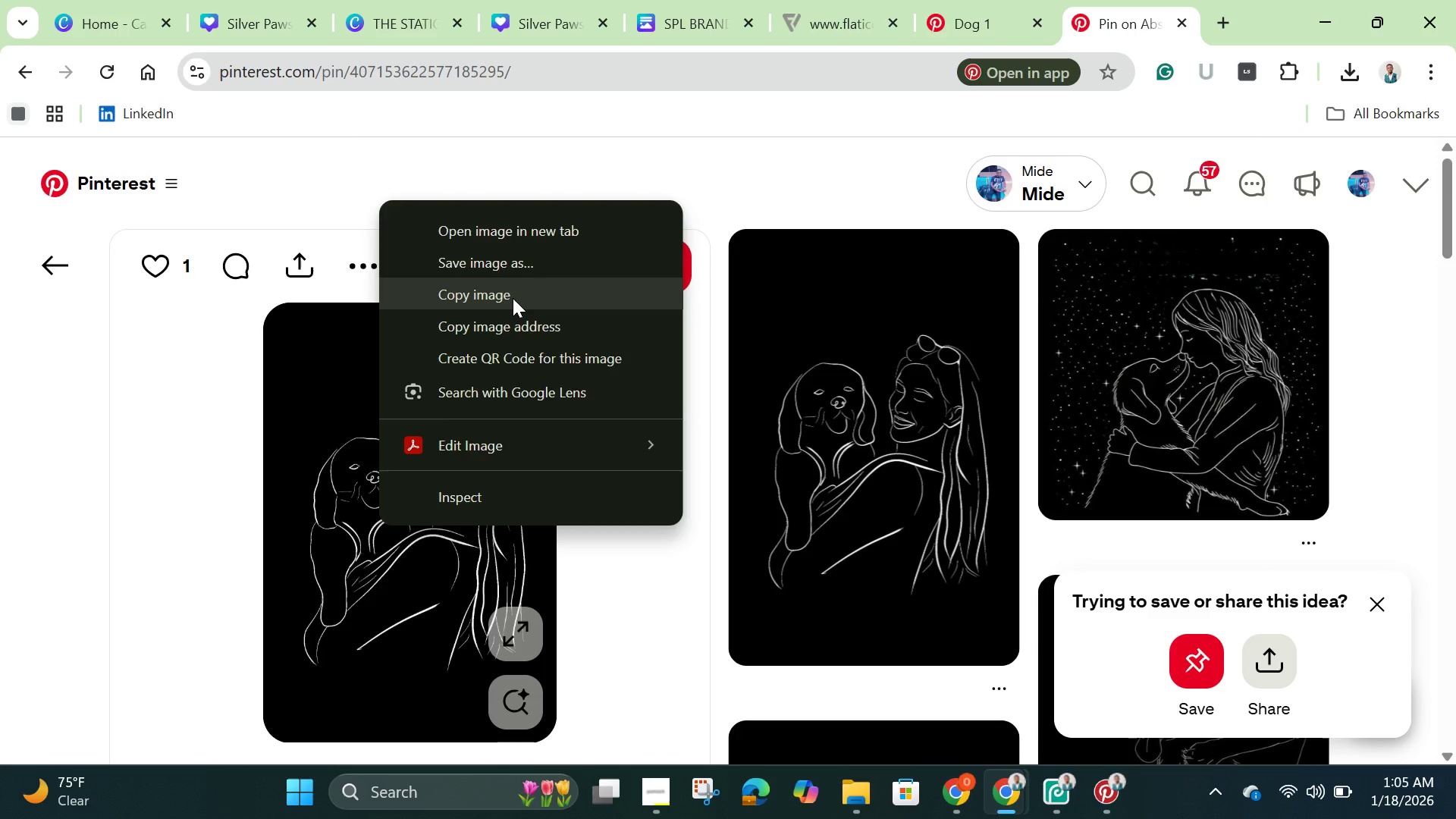 
left_click([513, 298])
 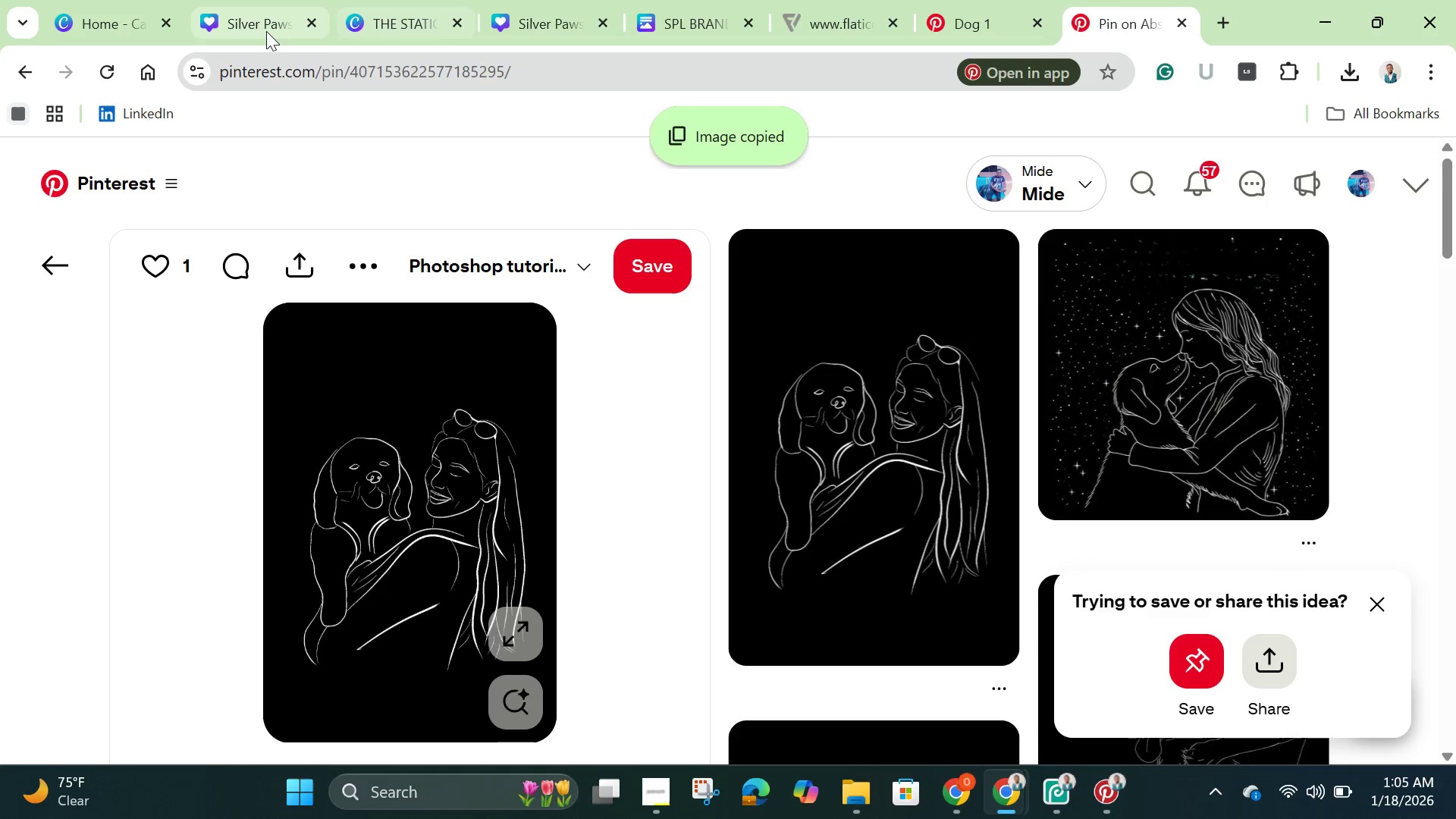 
left_click([265, 30])
 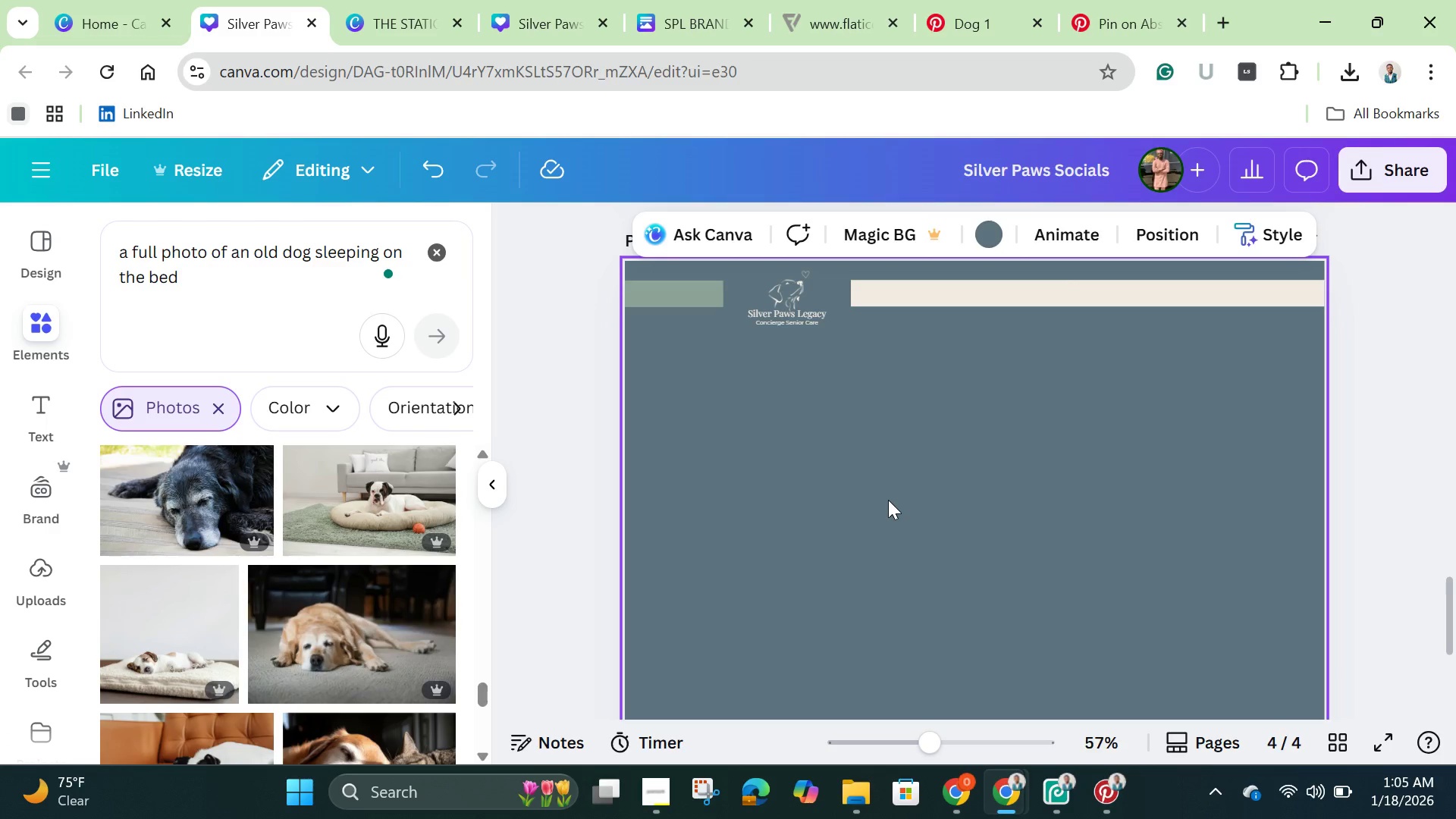 
scroll: coordinate [888, 500], scroll_direction: down, amount: 1.0
 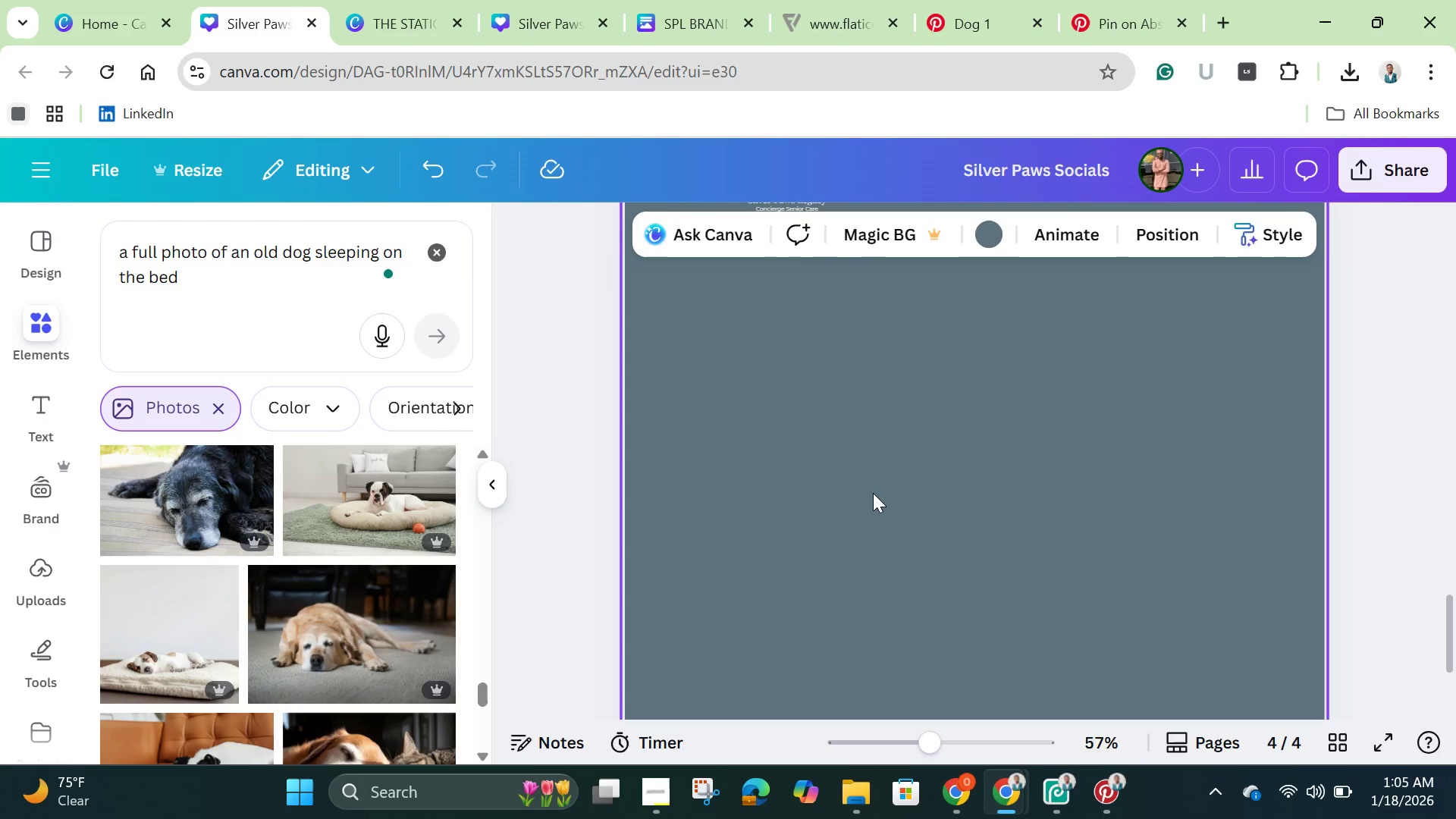 
key(Control+V)
 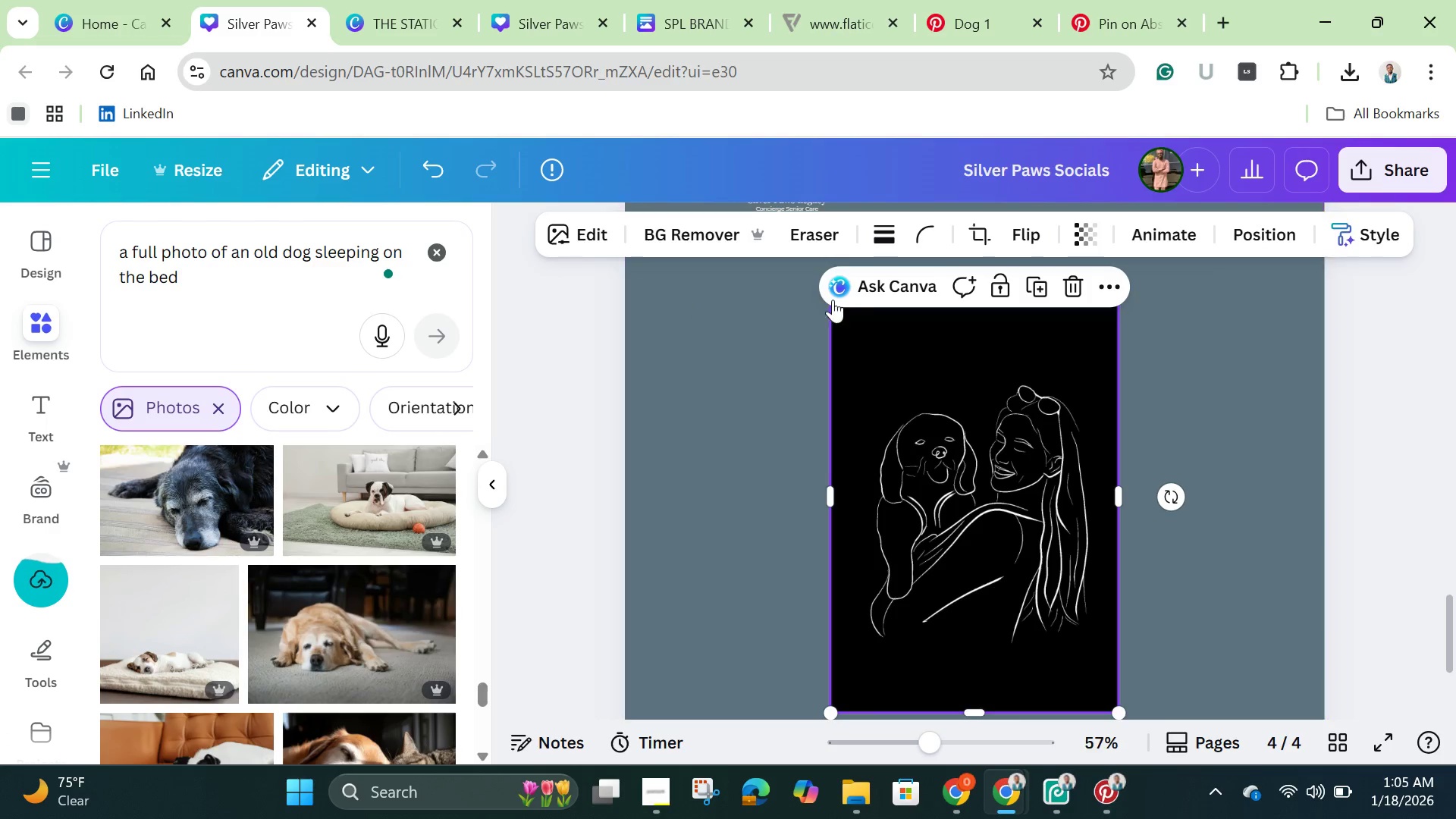 
wait(8.44)
 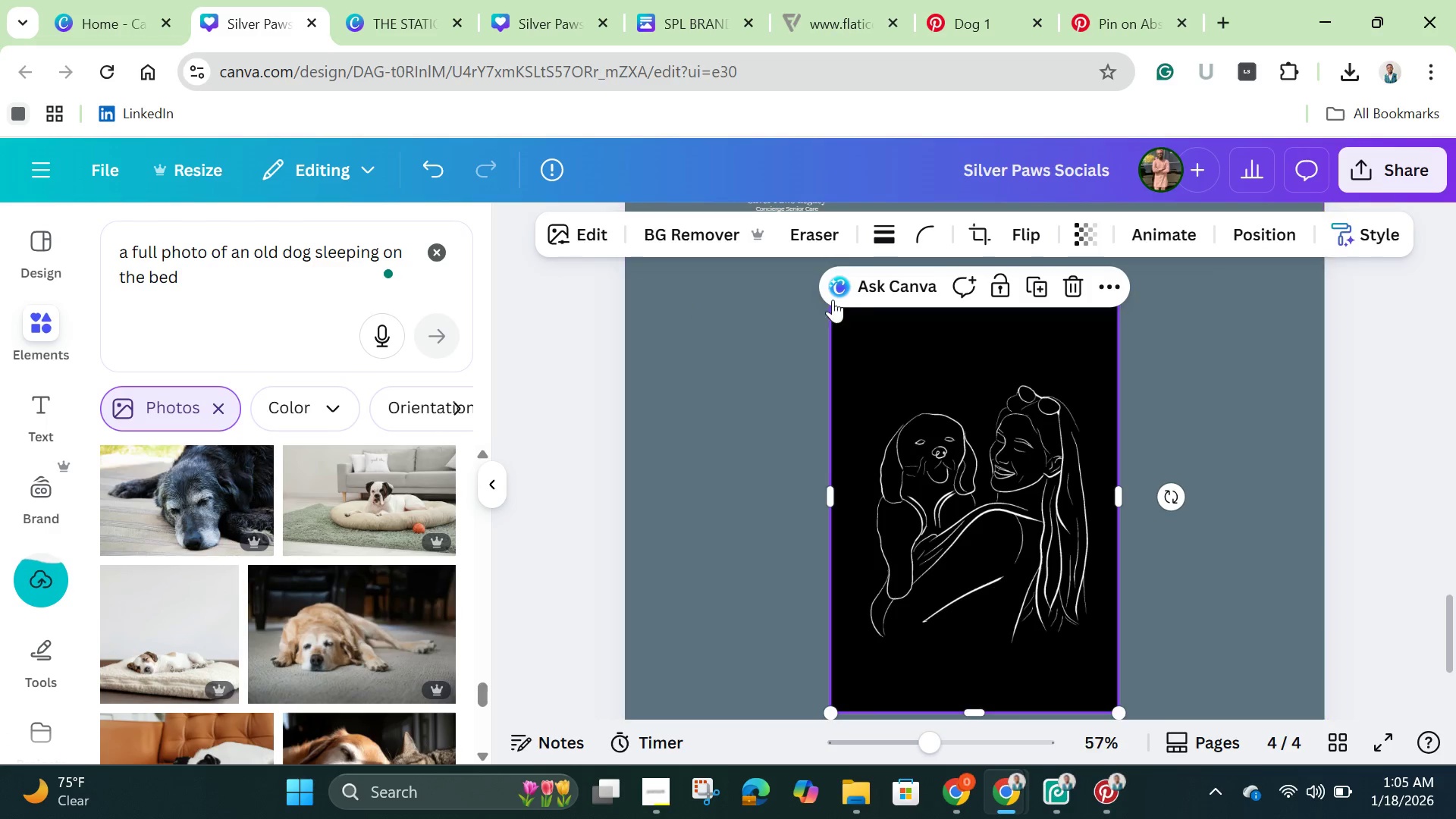 
left_click([672, 231])
 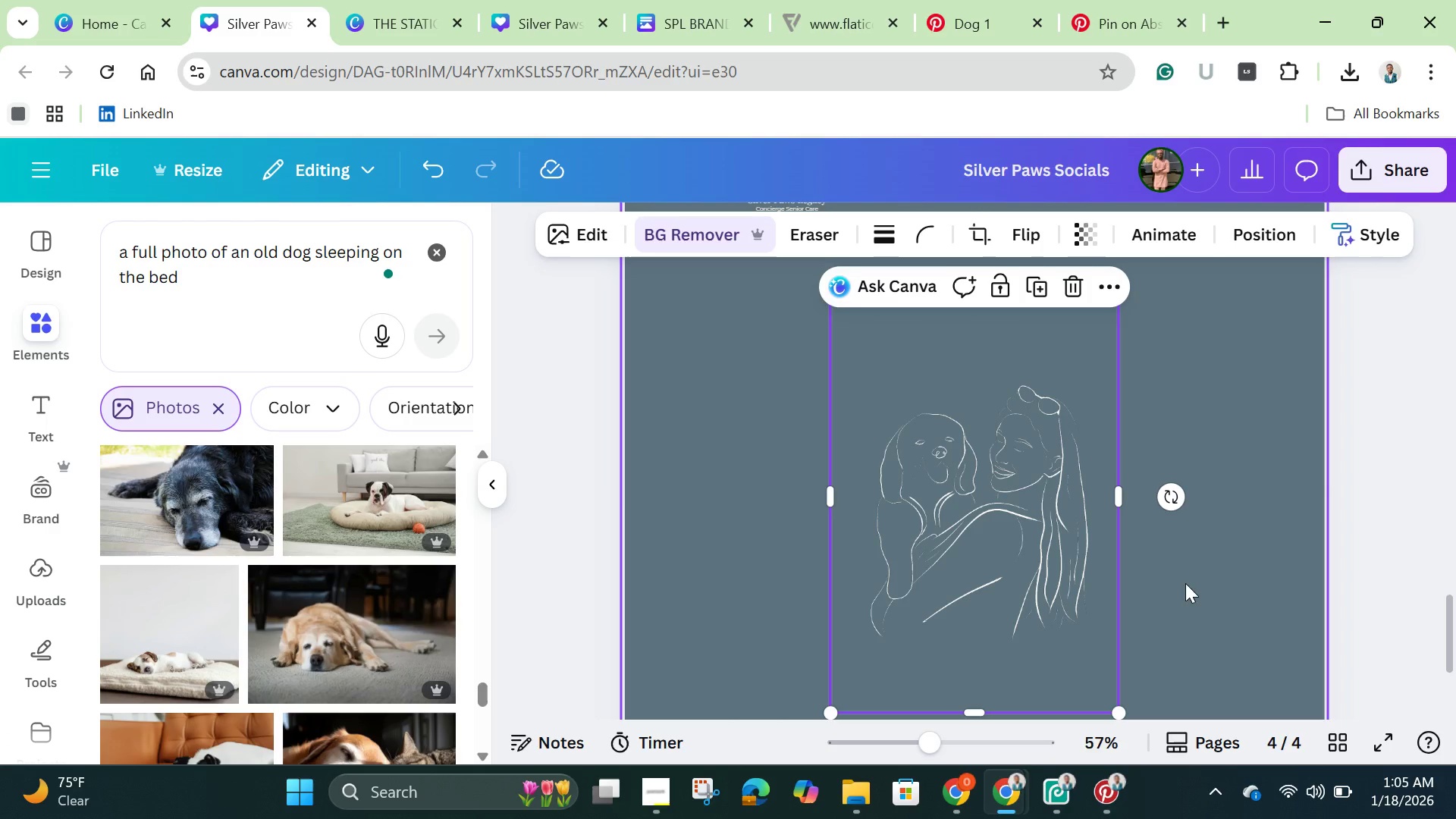 
wait(5.18)
 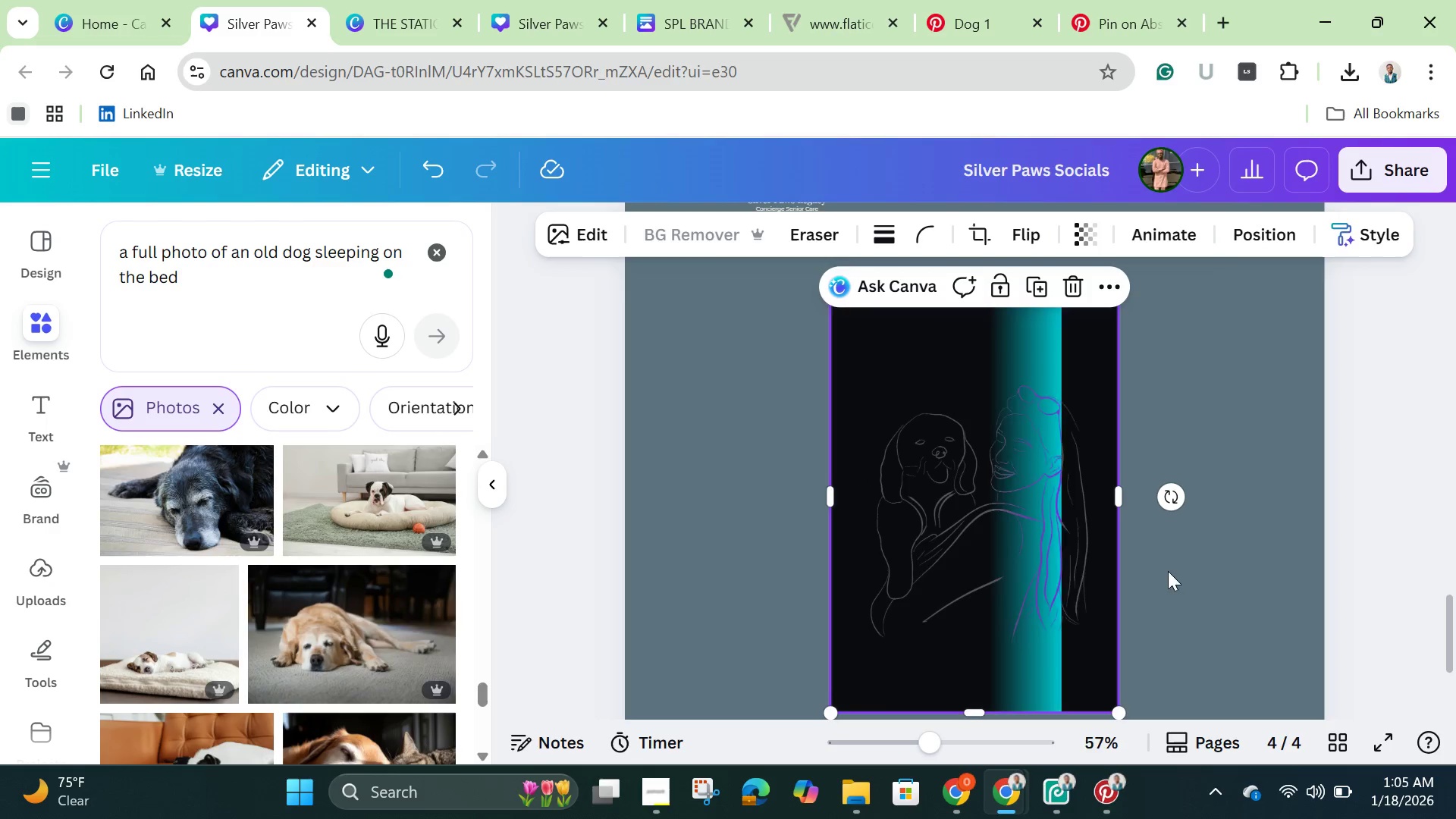 
mouse_move([1023, 291])
 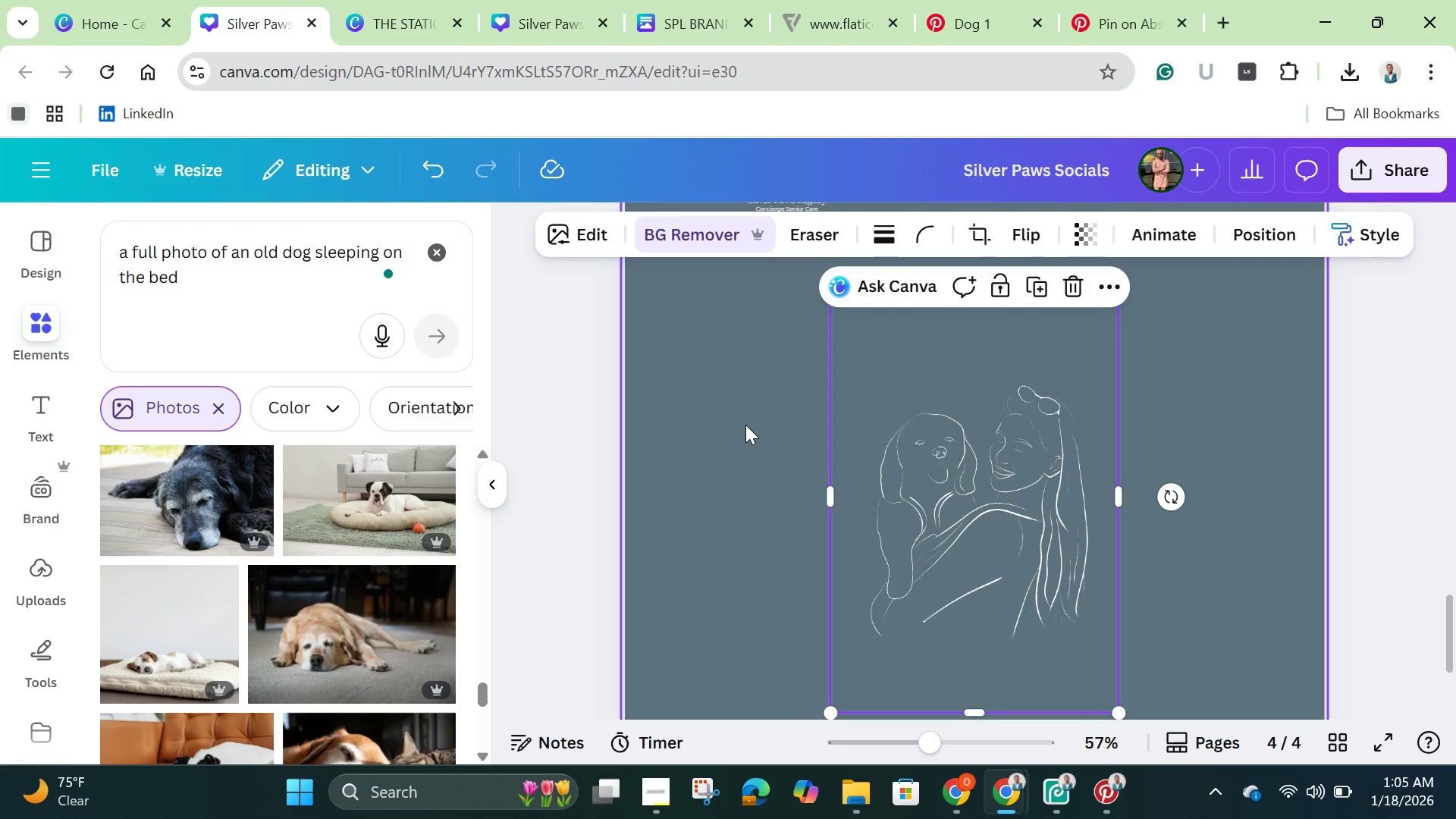 
scroll: coordinate [744, 425], scroll_direction: up, amount: 2.0
 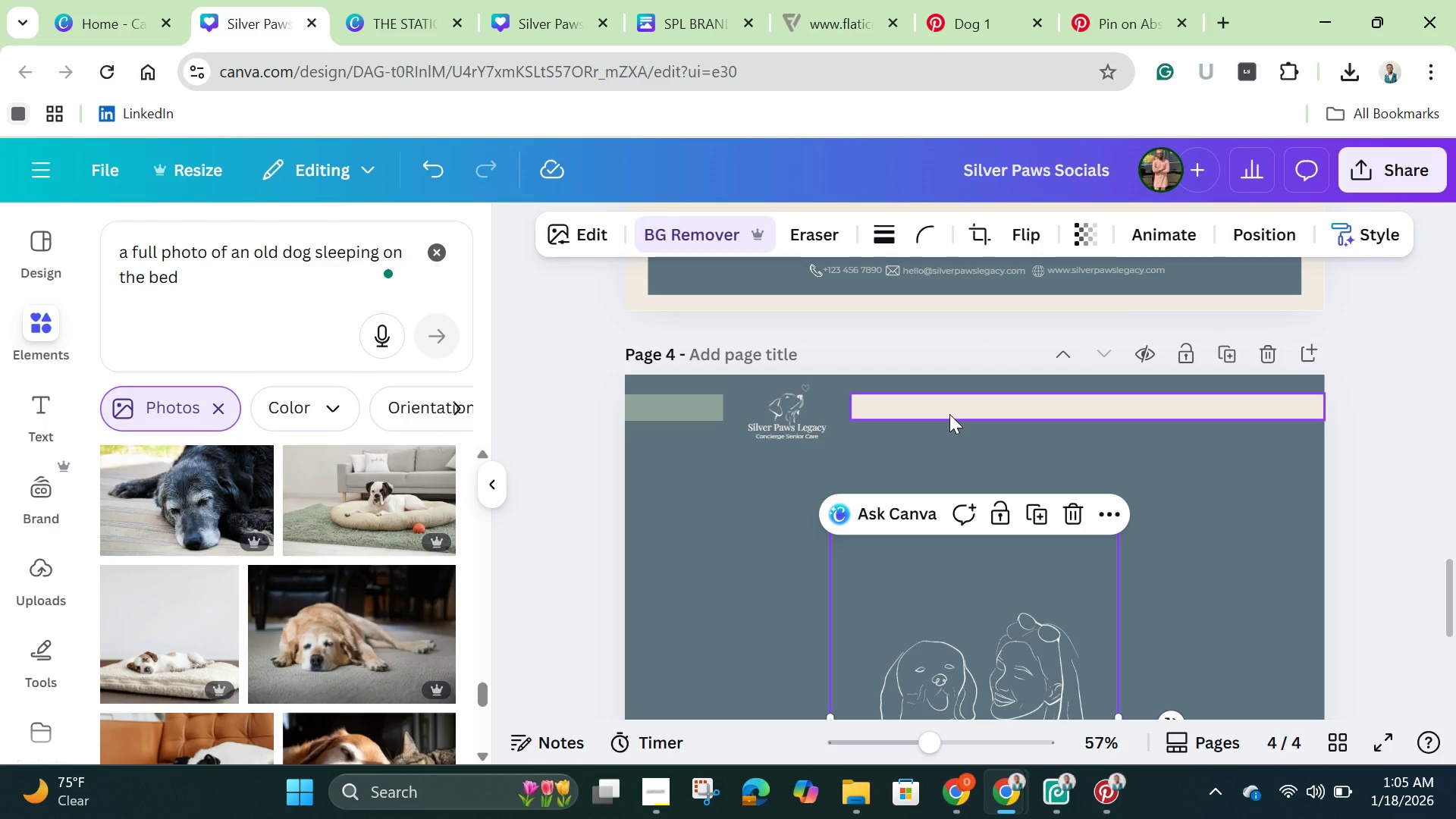 
left_click([949, 414])
 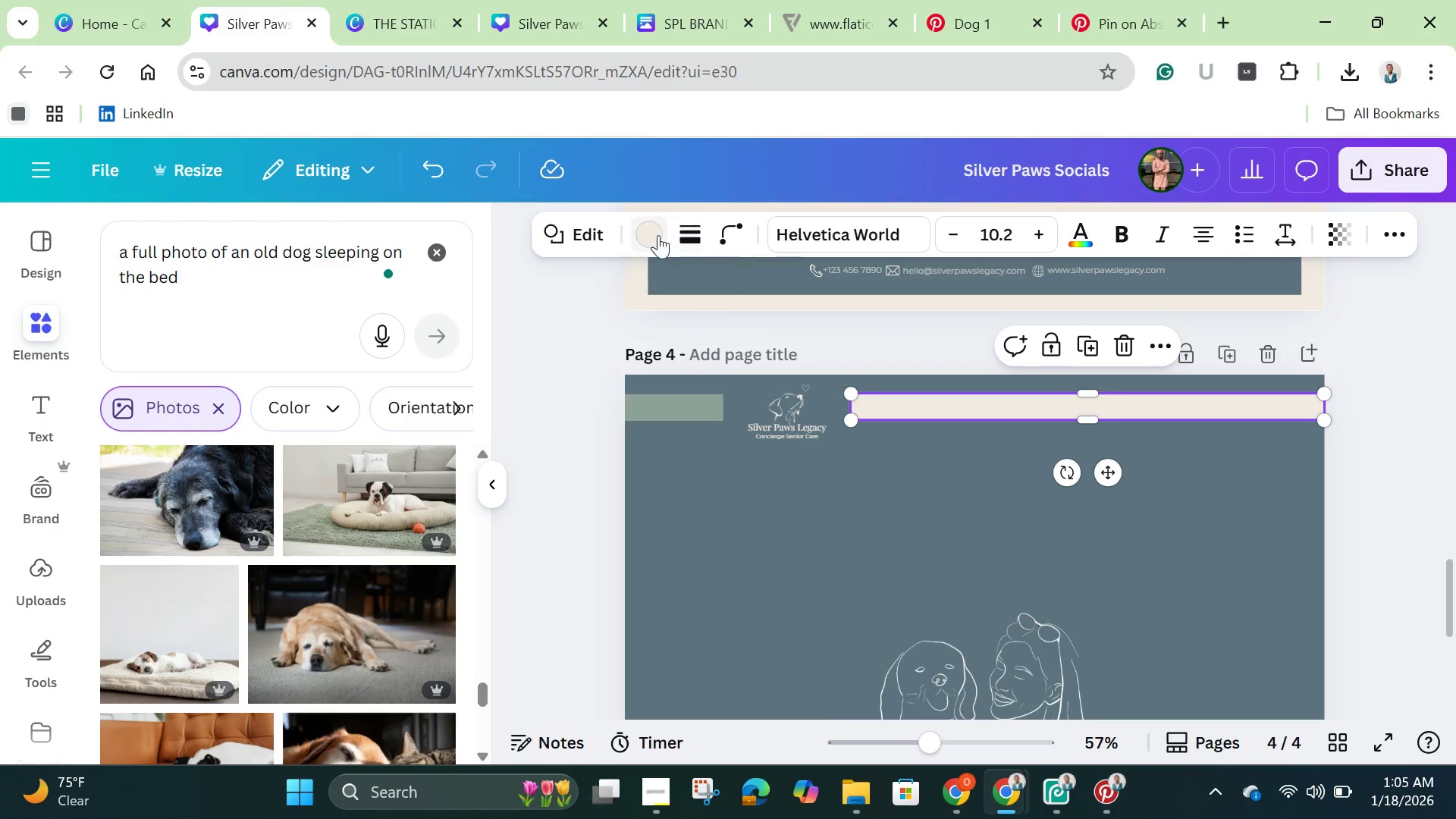 
left_click([654, 234])
 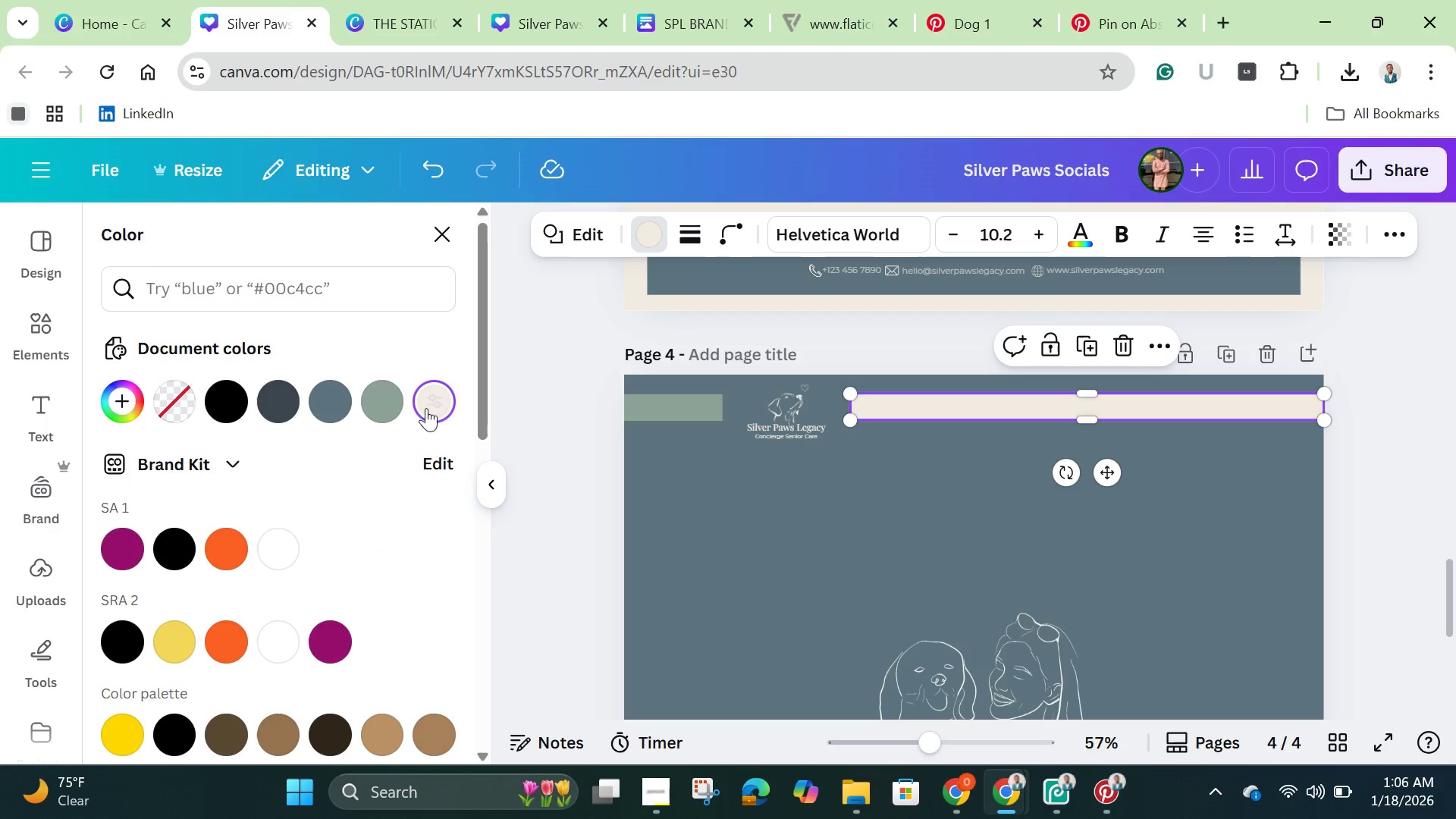 
left_click([434, 405])
 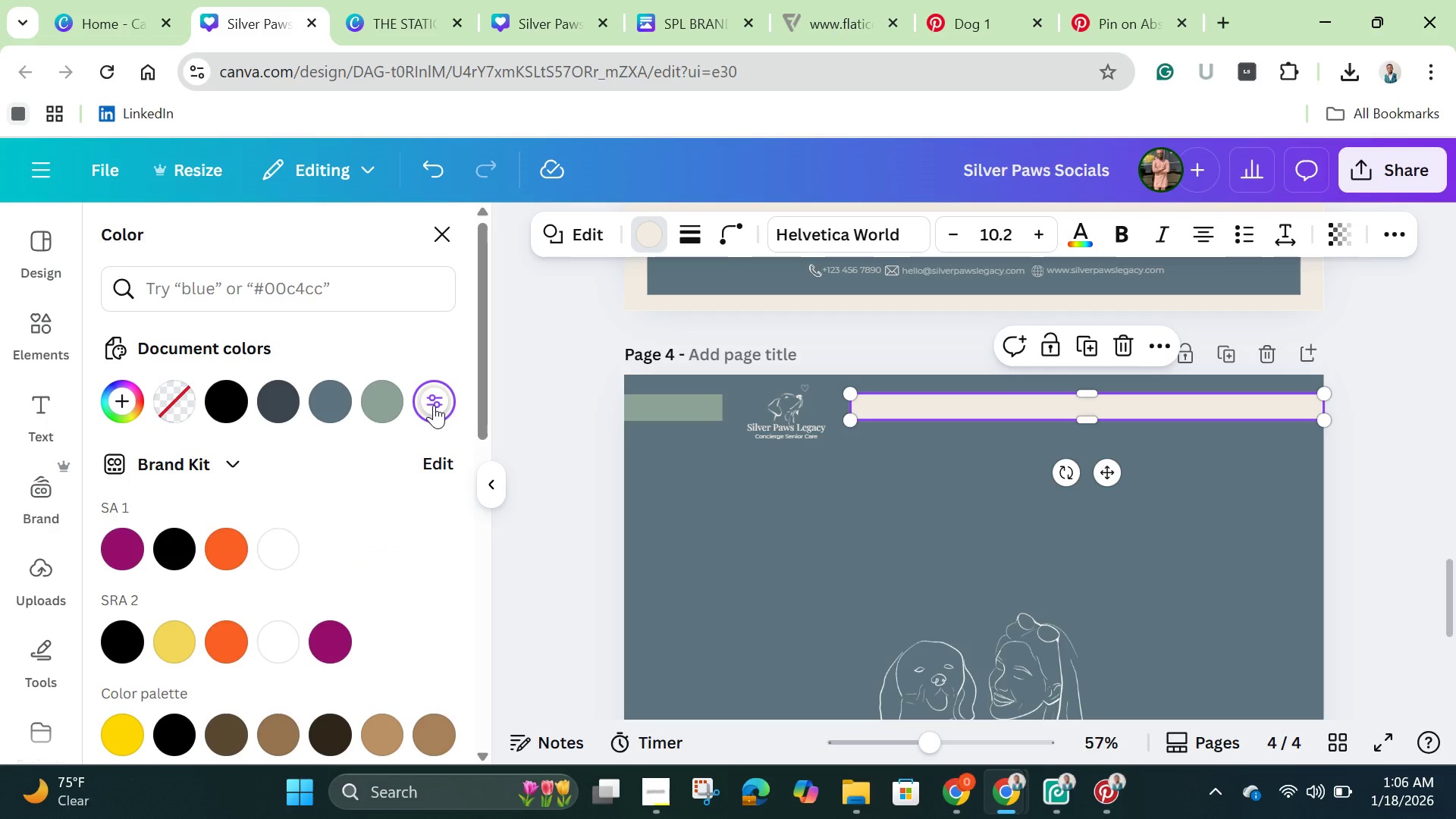 
left_click([434, 405])
 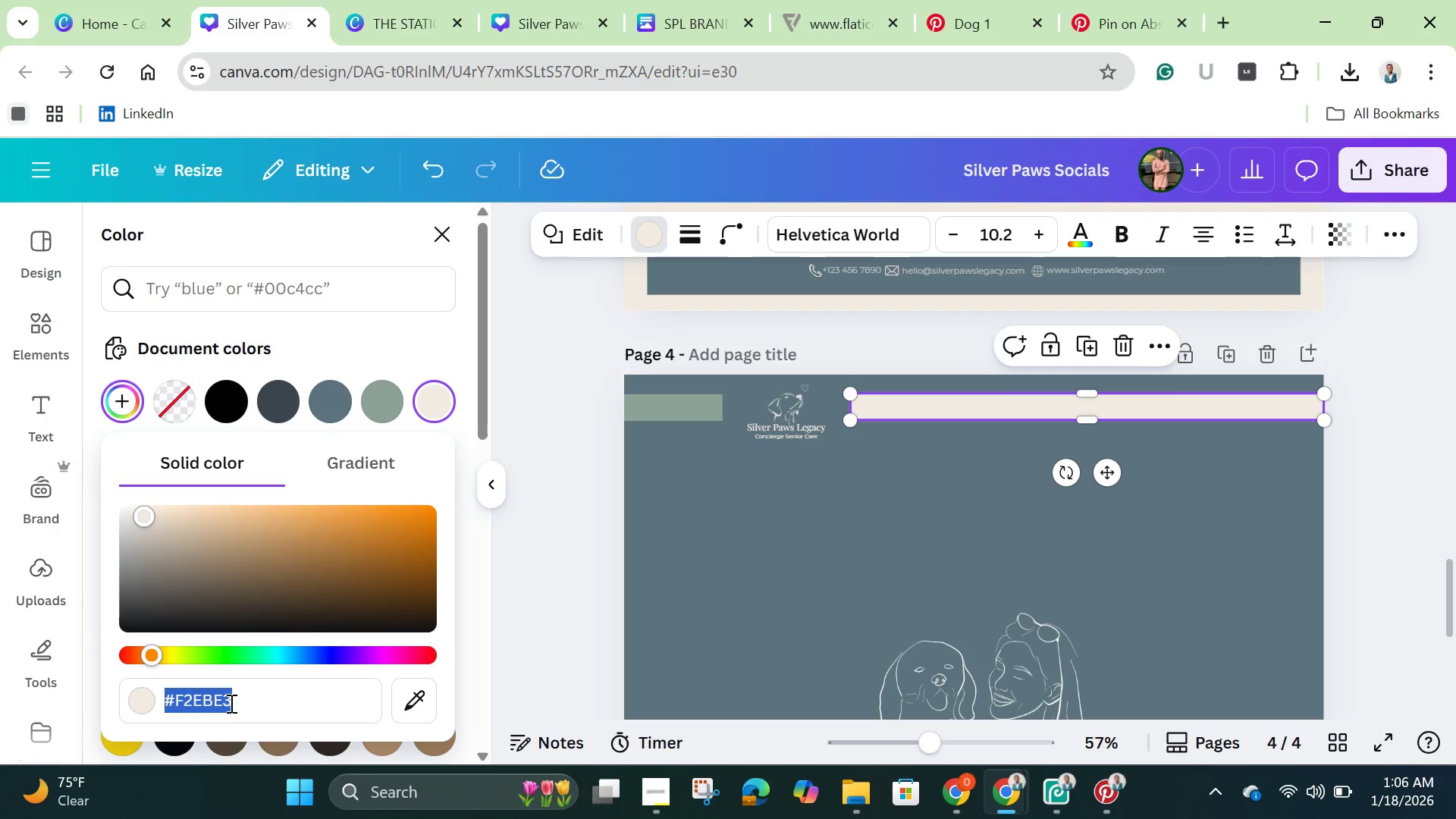 
right_click([230, 702])
 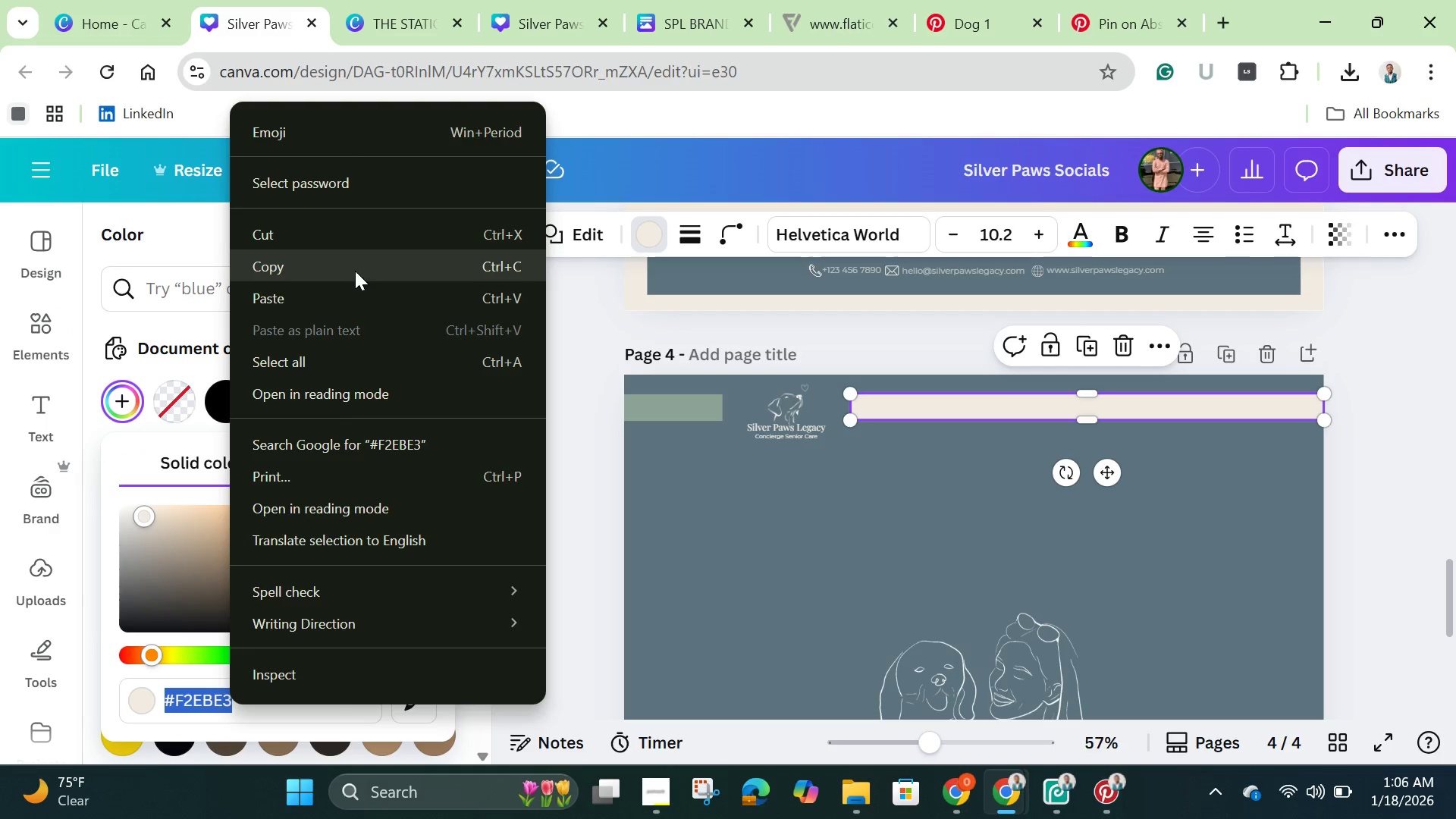 
left_click([356, 271])
 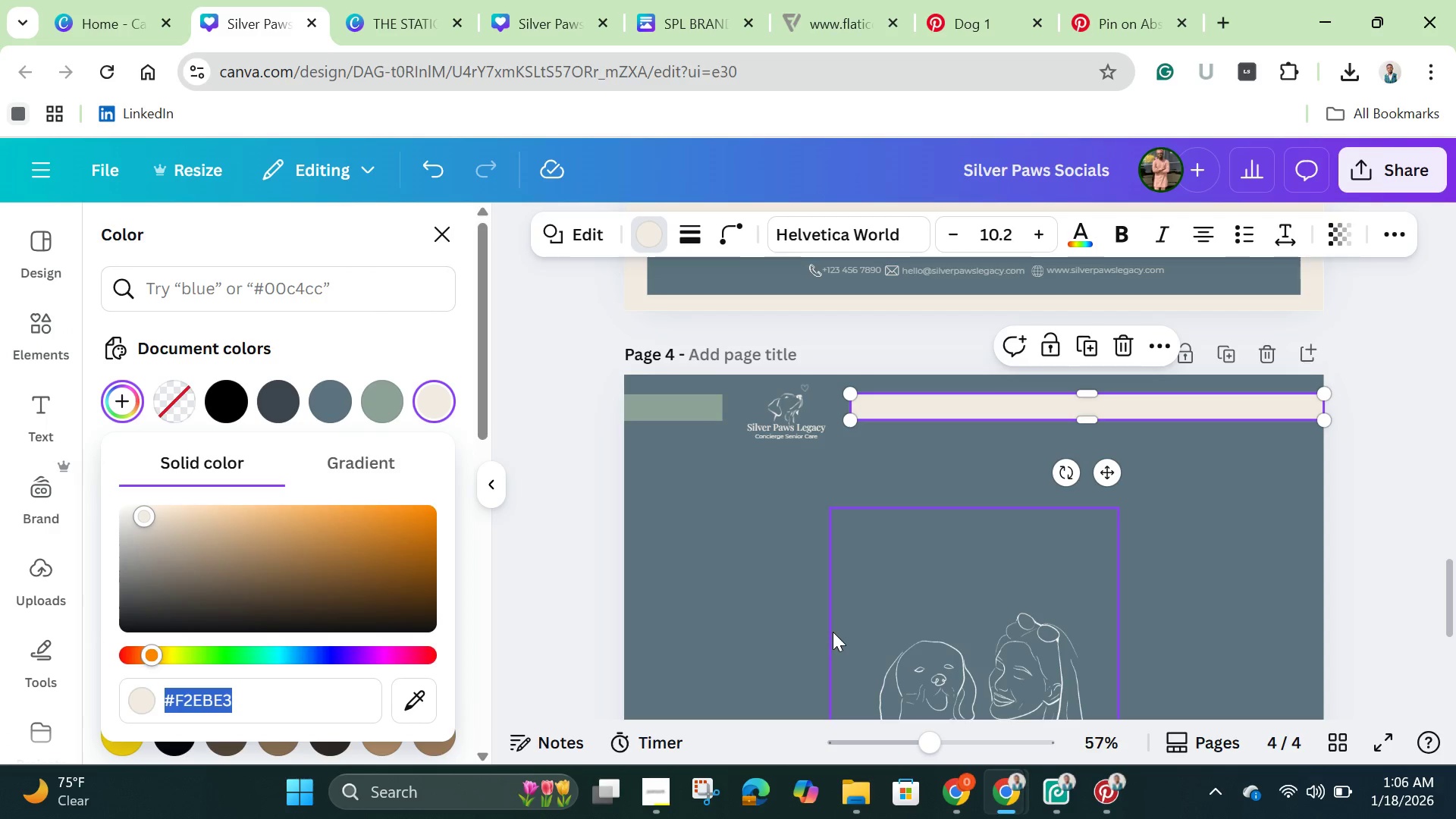 
left_click([833, 632])
 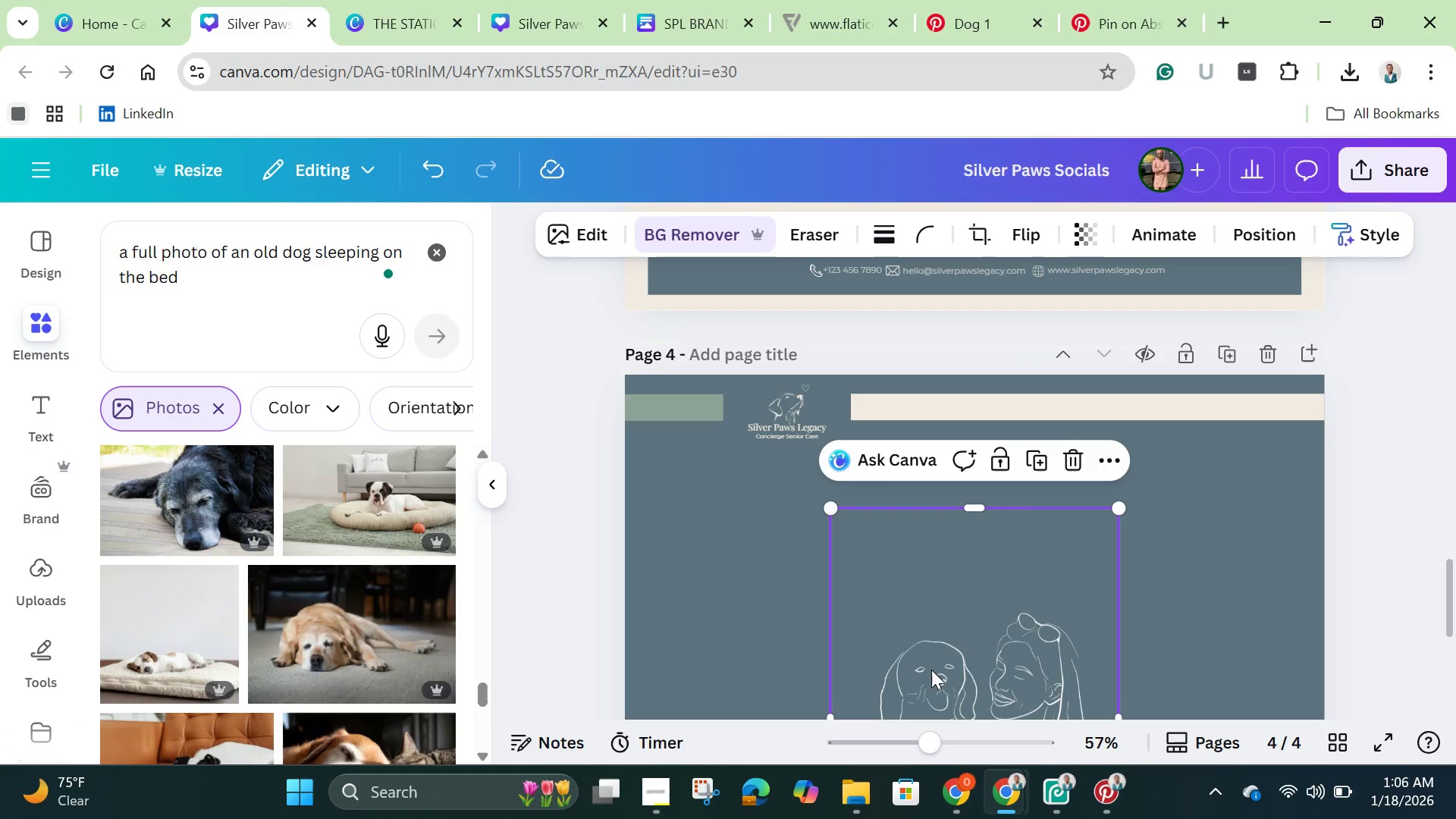 
left_click([931, 670])
 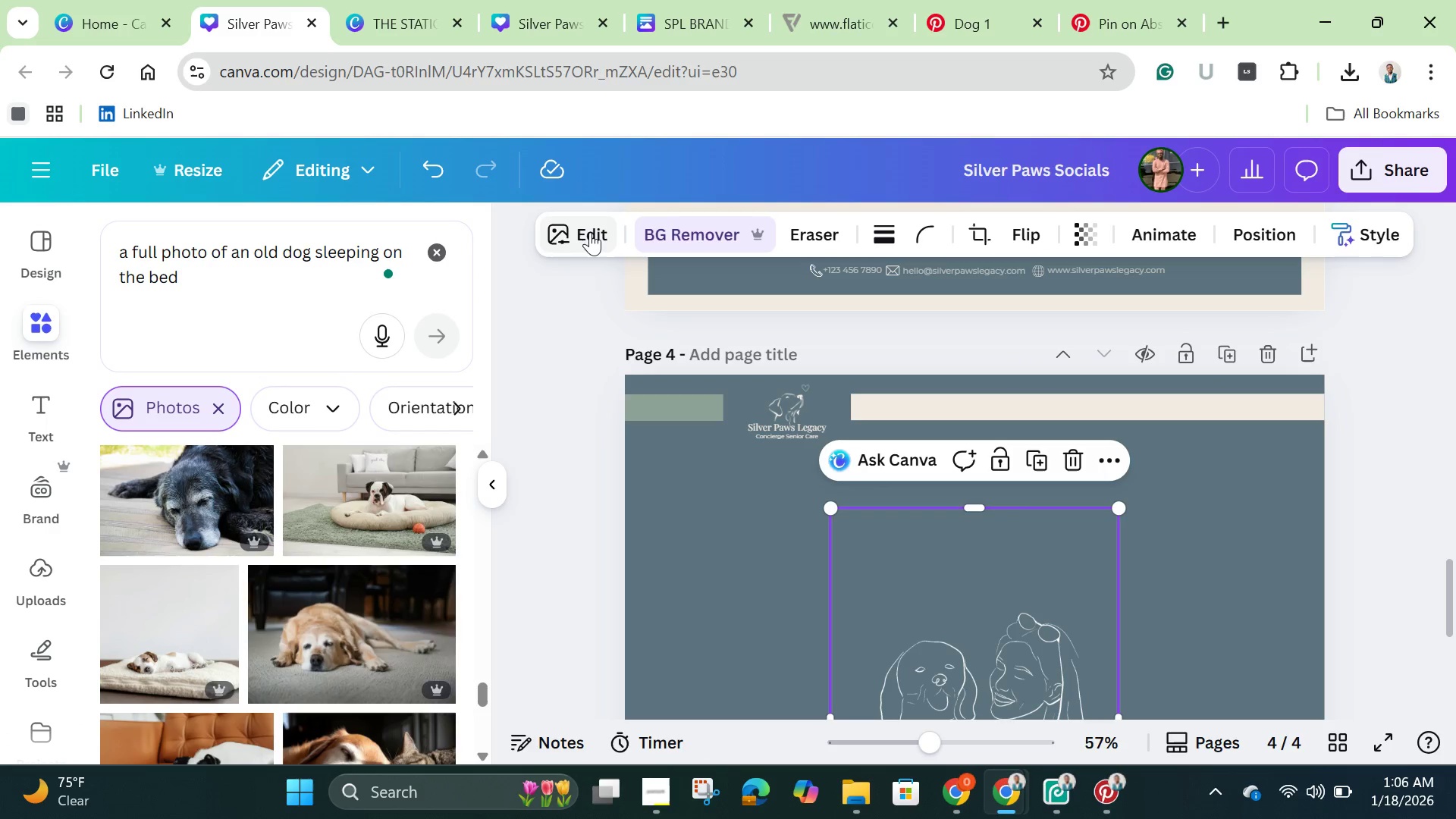 
left_click([590, 232])
 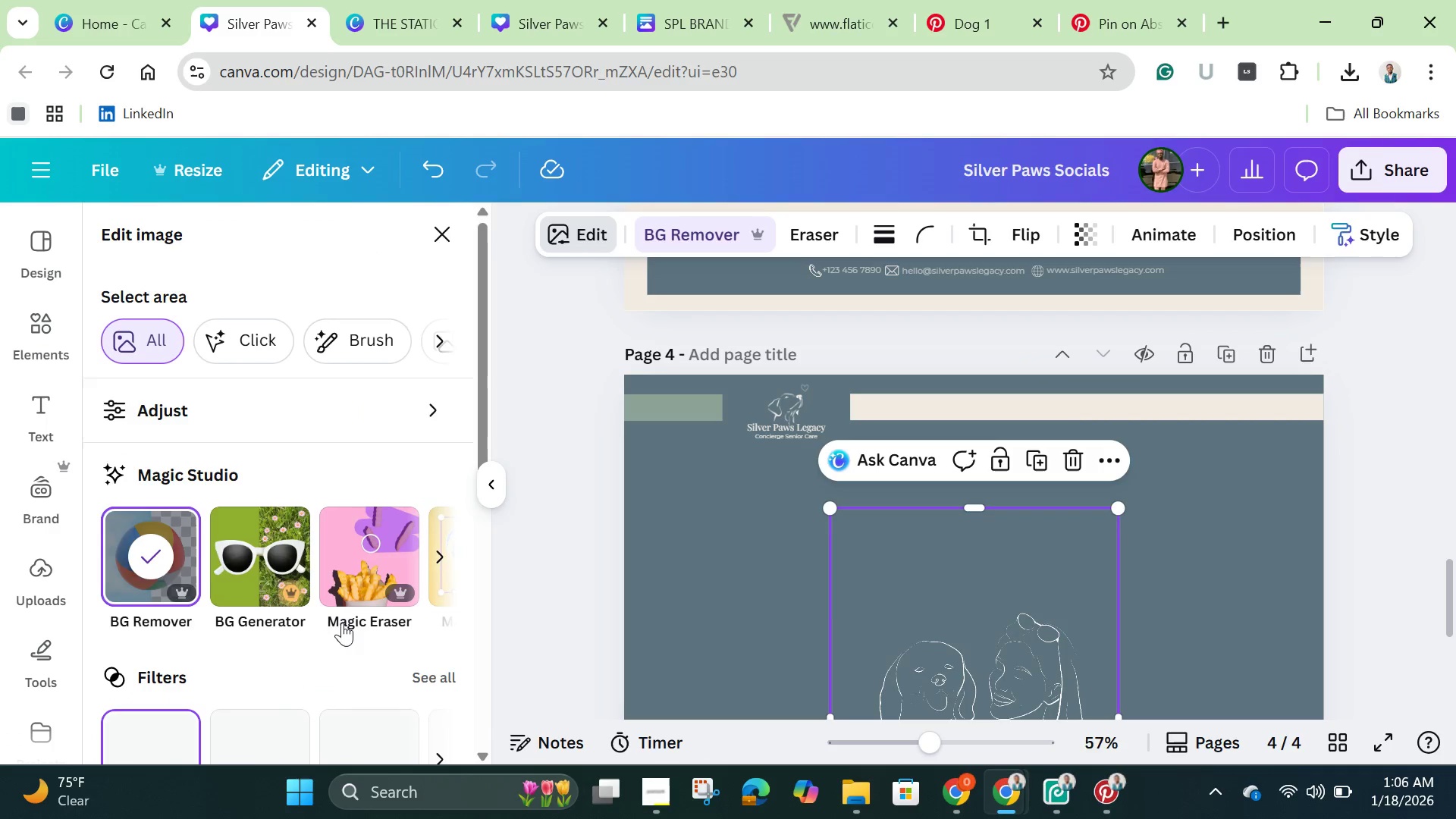 
scroll: coordinate [344, 623], scroll_direction: down, amount: 2.0
 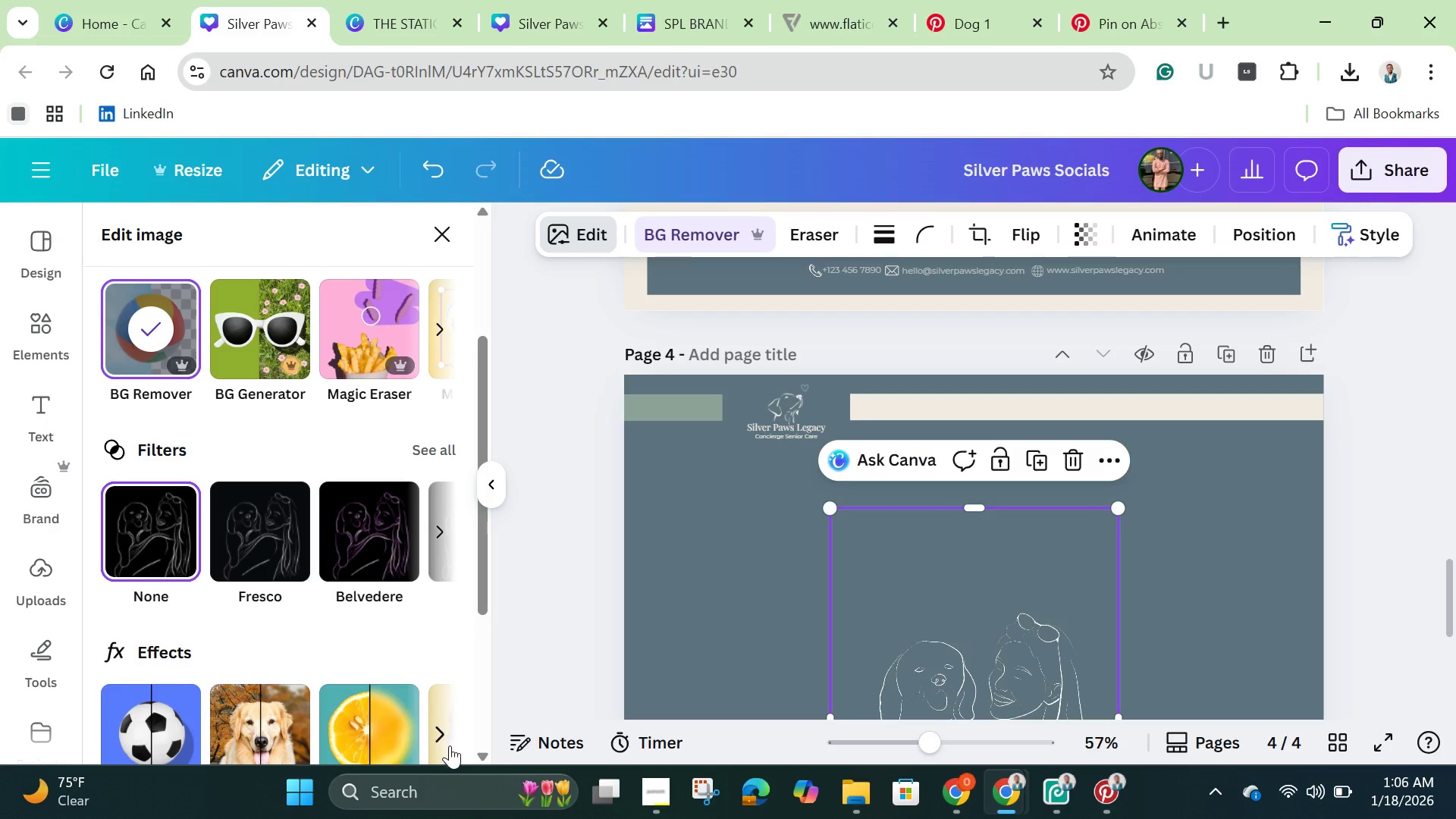 
left_click([441, 730])
 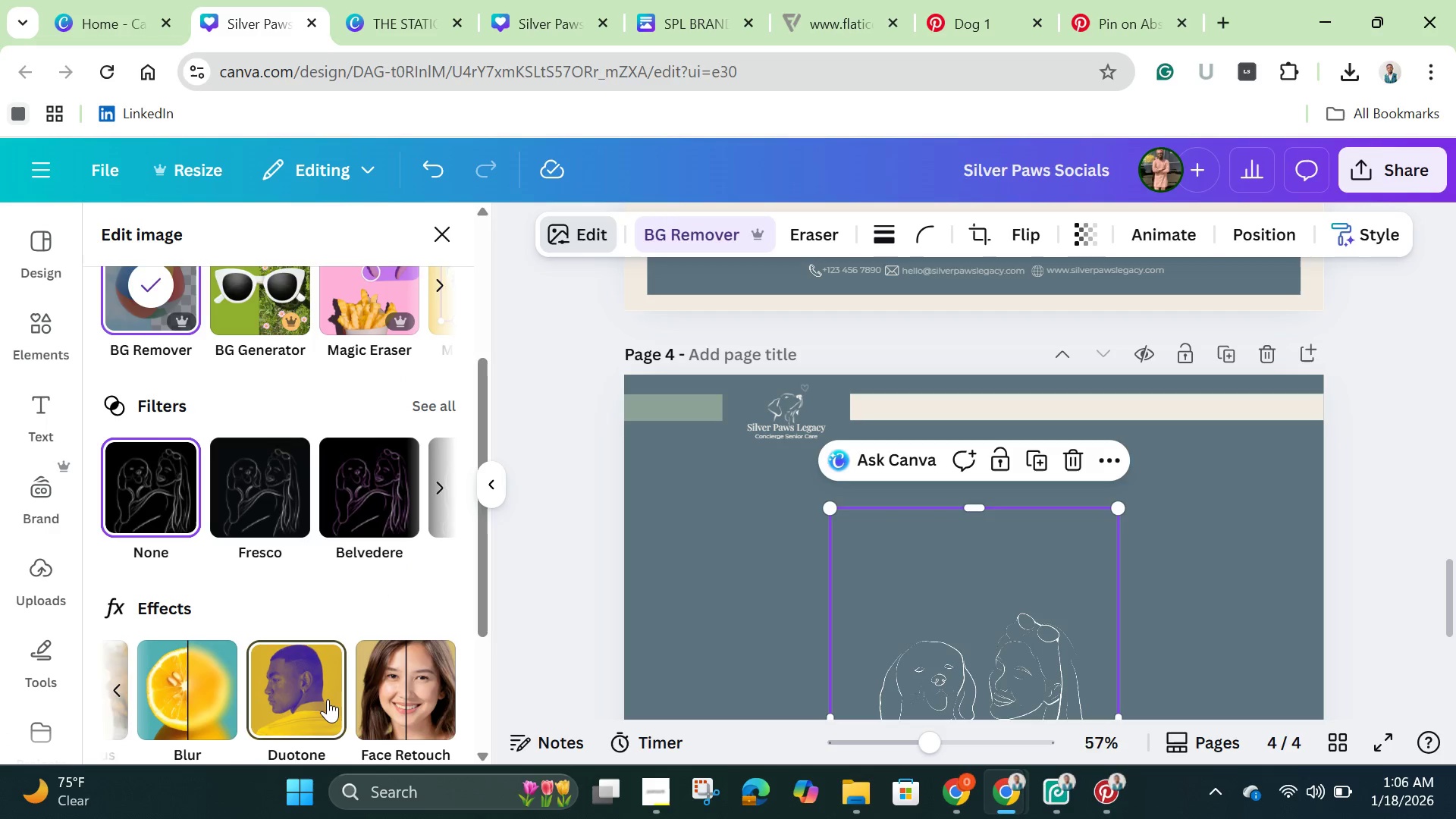 
left_click([328, 699])
 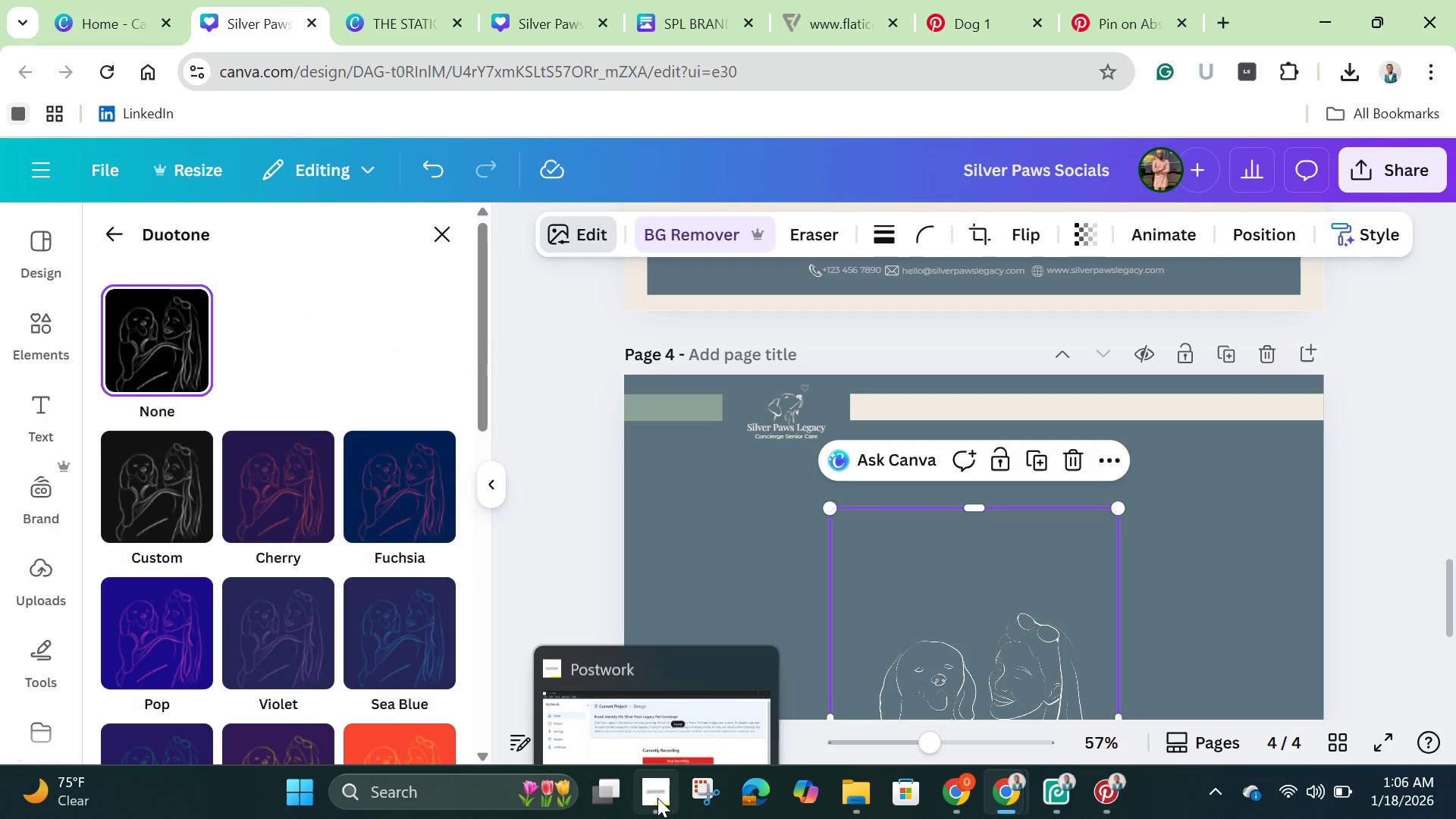 
left_click([657, 798])